 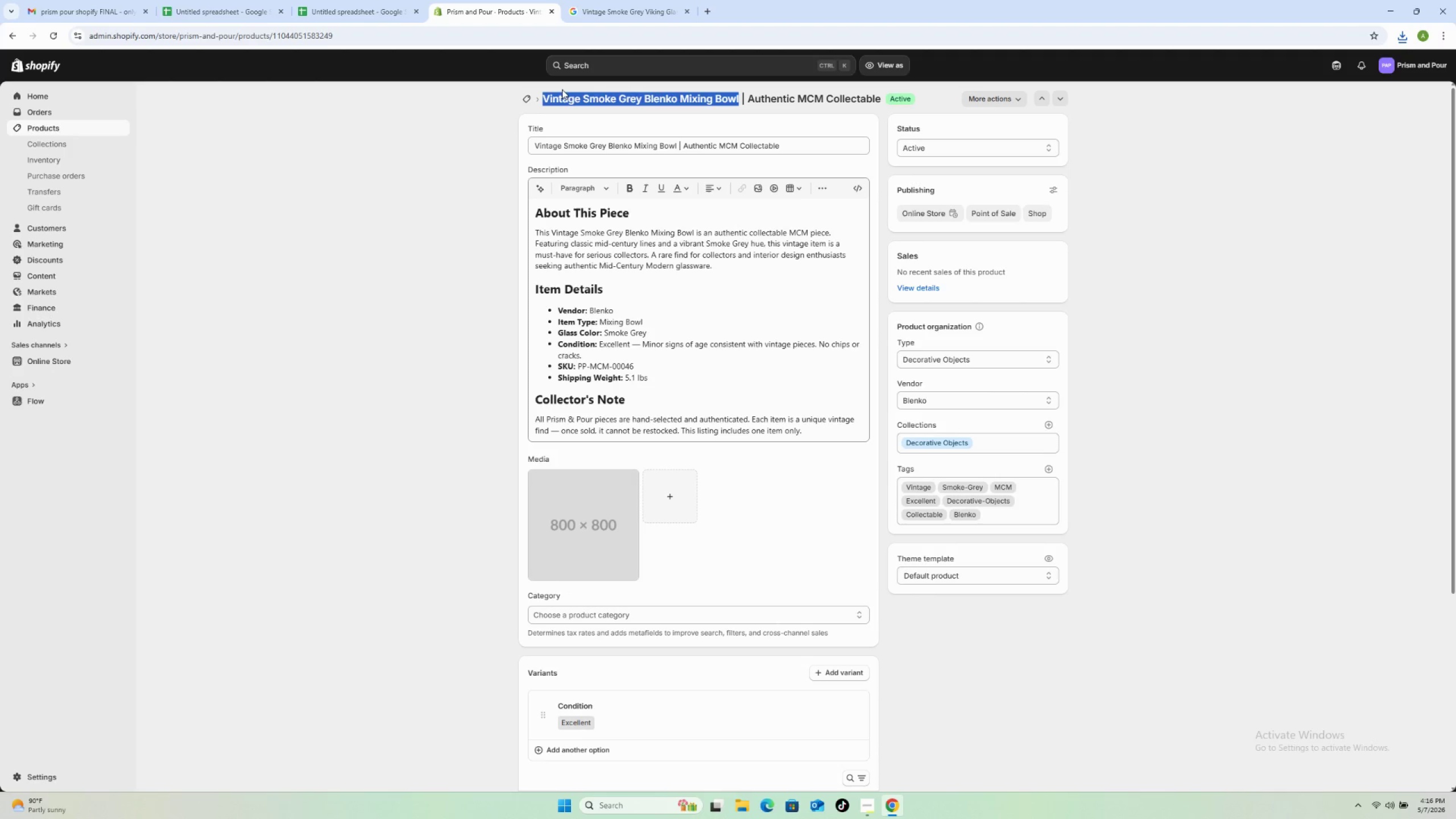 
right_click([564, 95])
 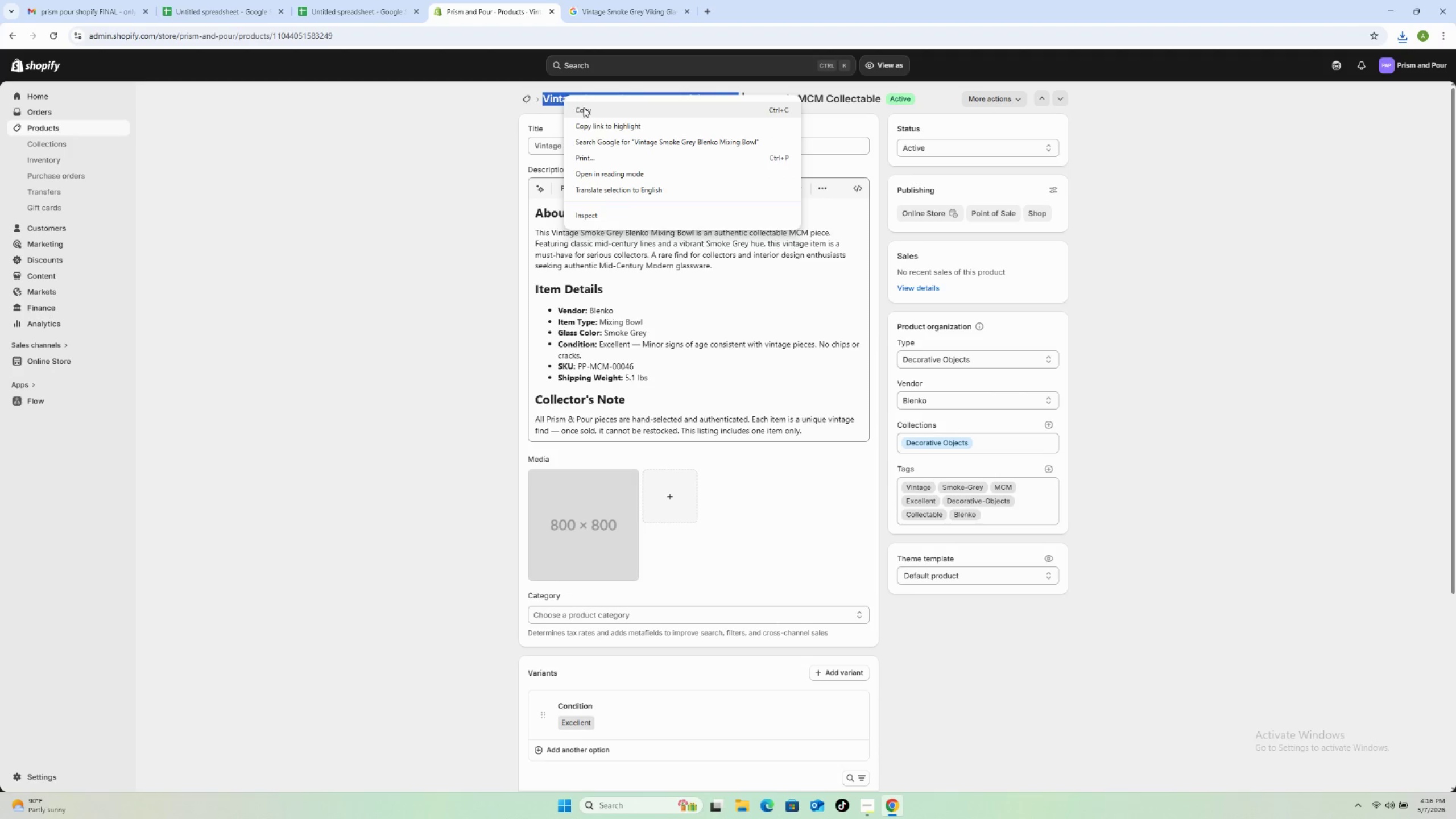 
left_click([584, 109])
 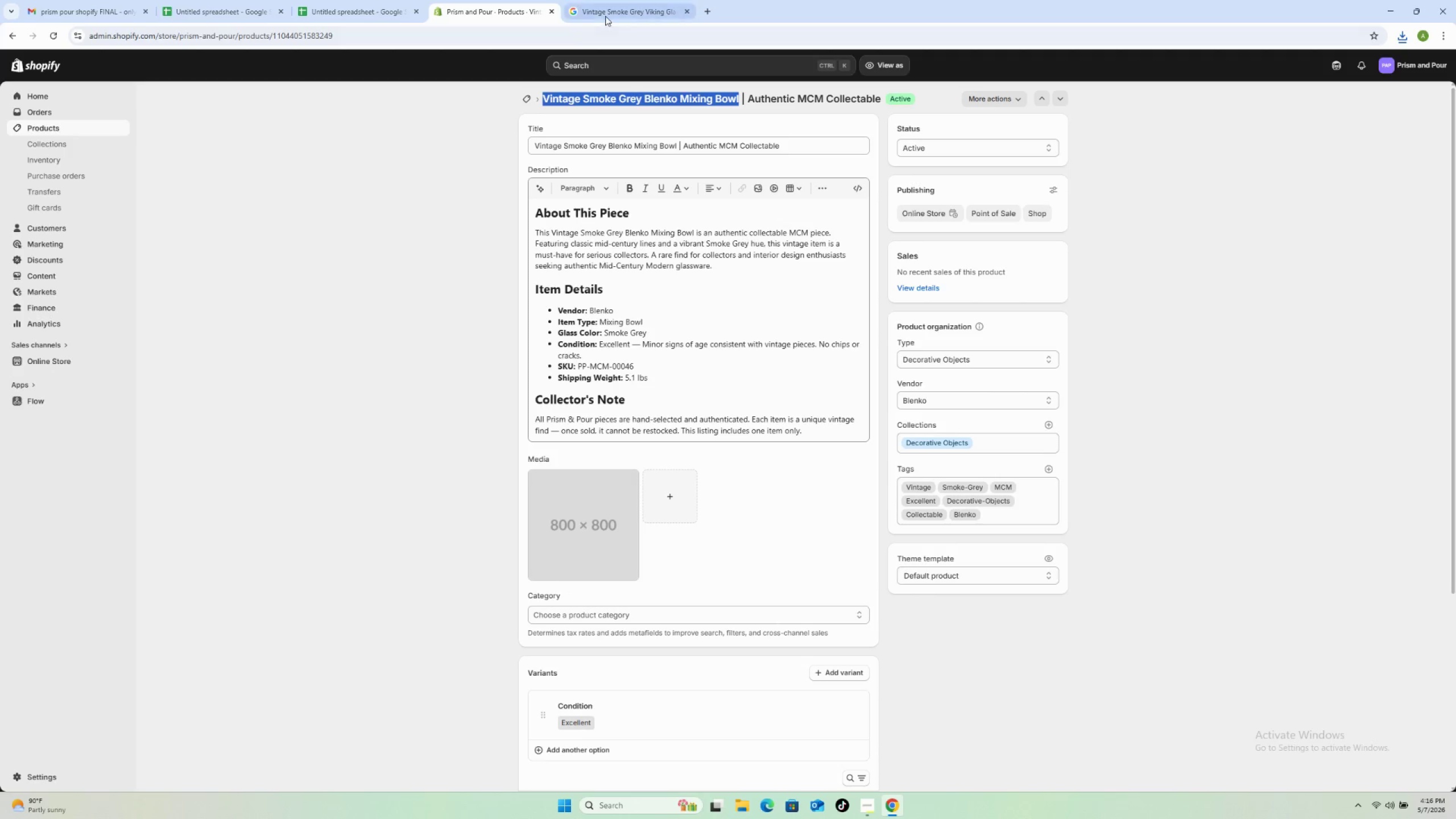 
left_click([606, 10])
 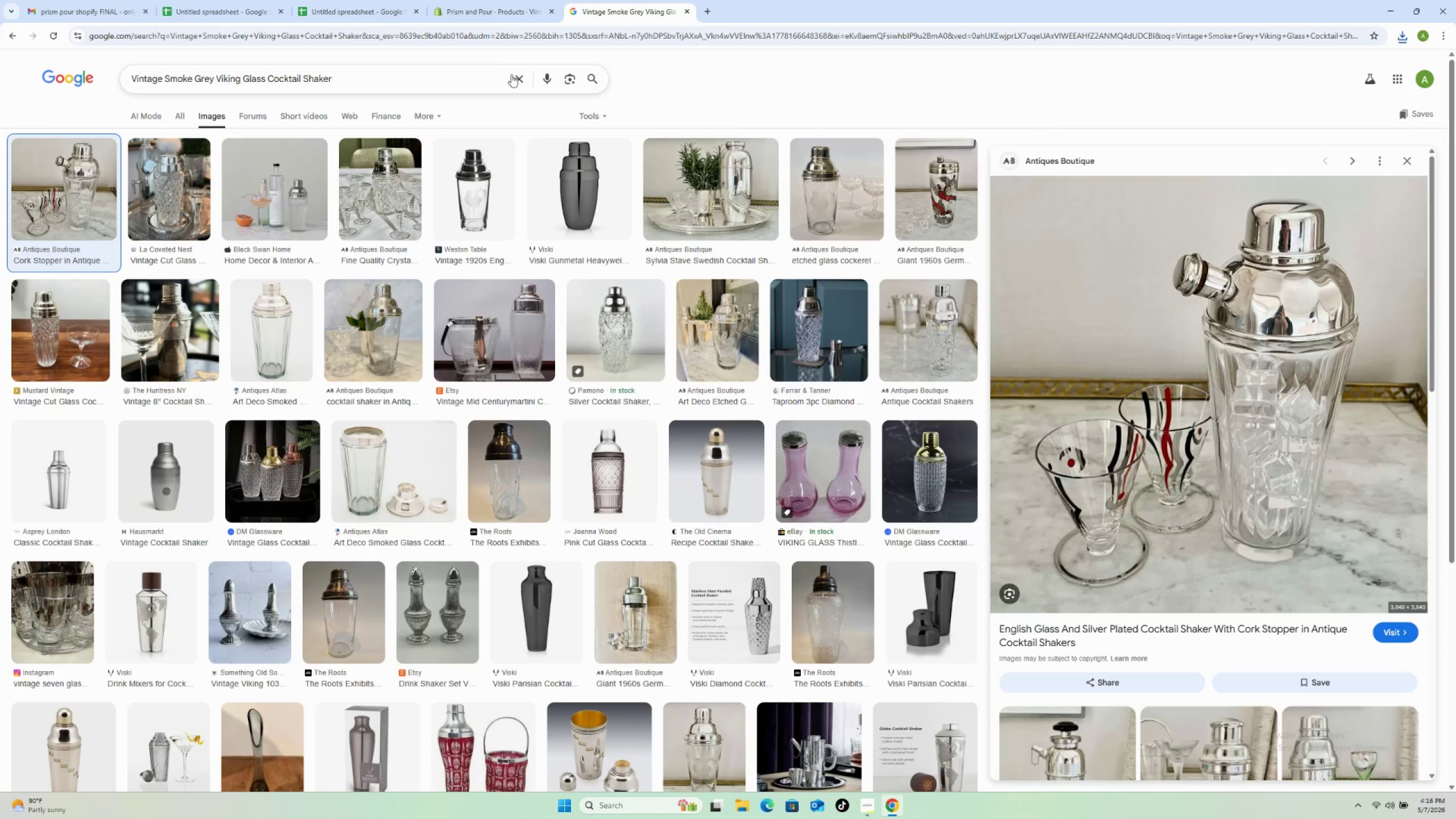 
left_click([512, 76])
 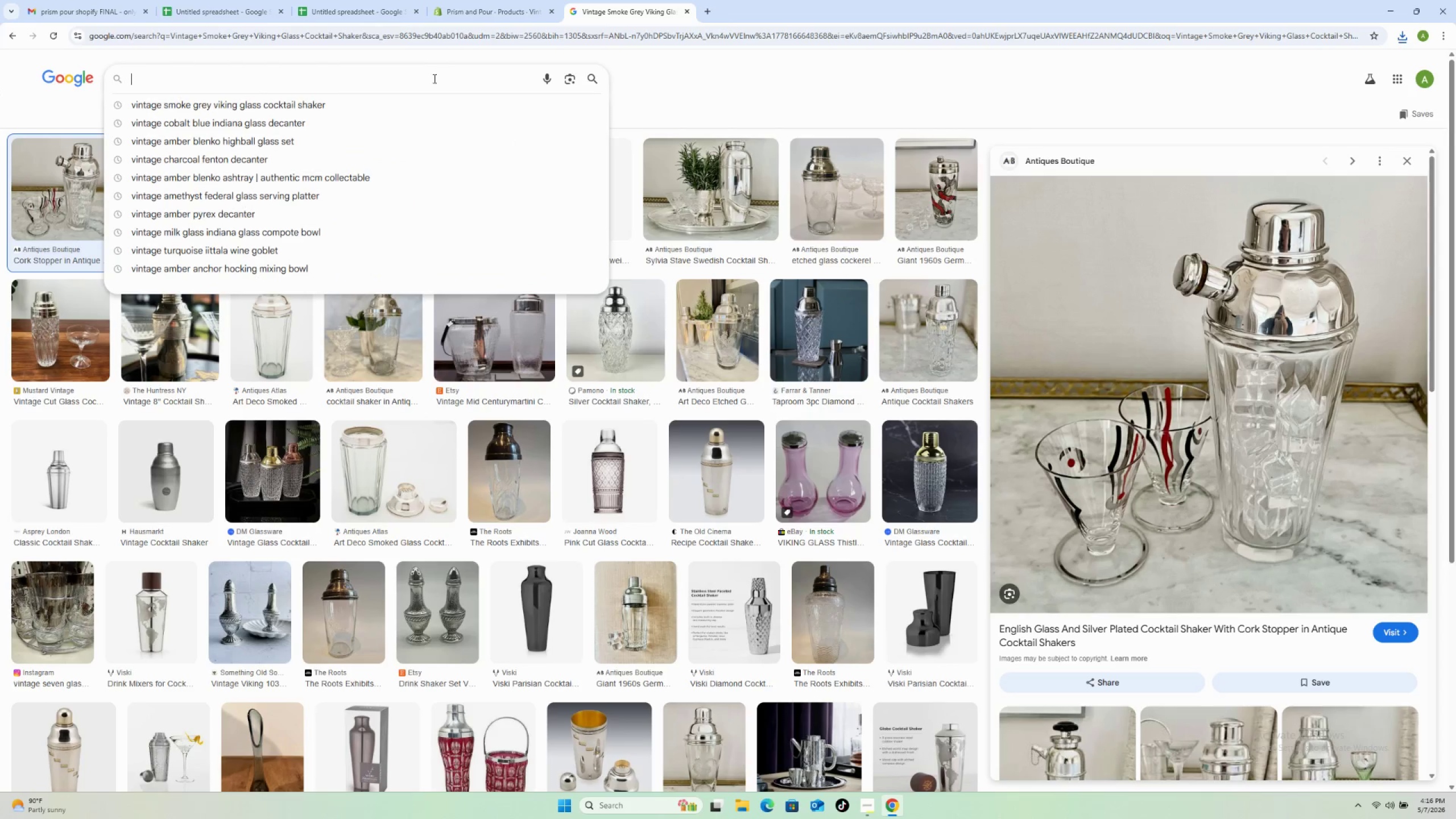 
right_click([431, 79])
 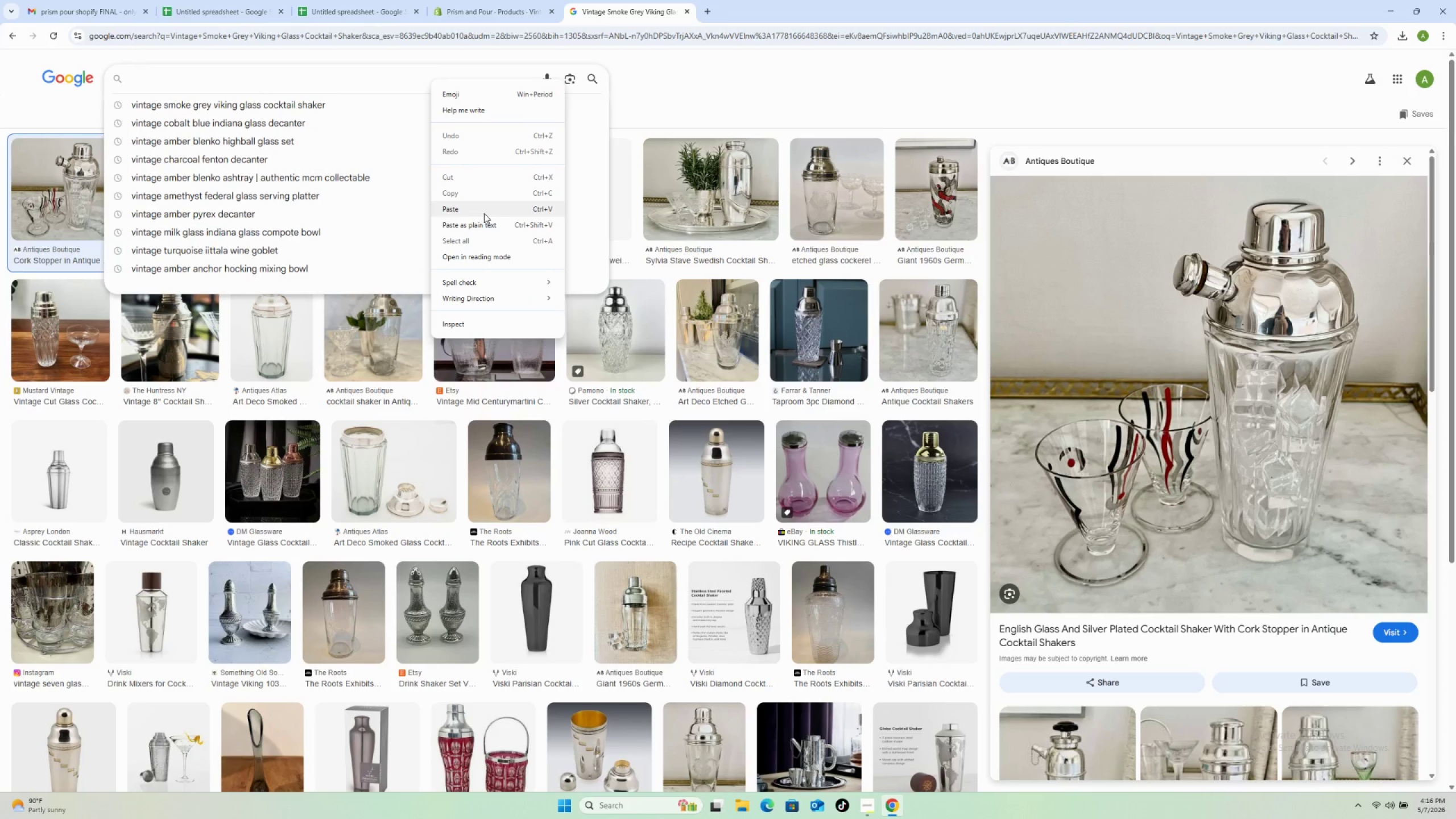 
left_click([483, 211])
 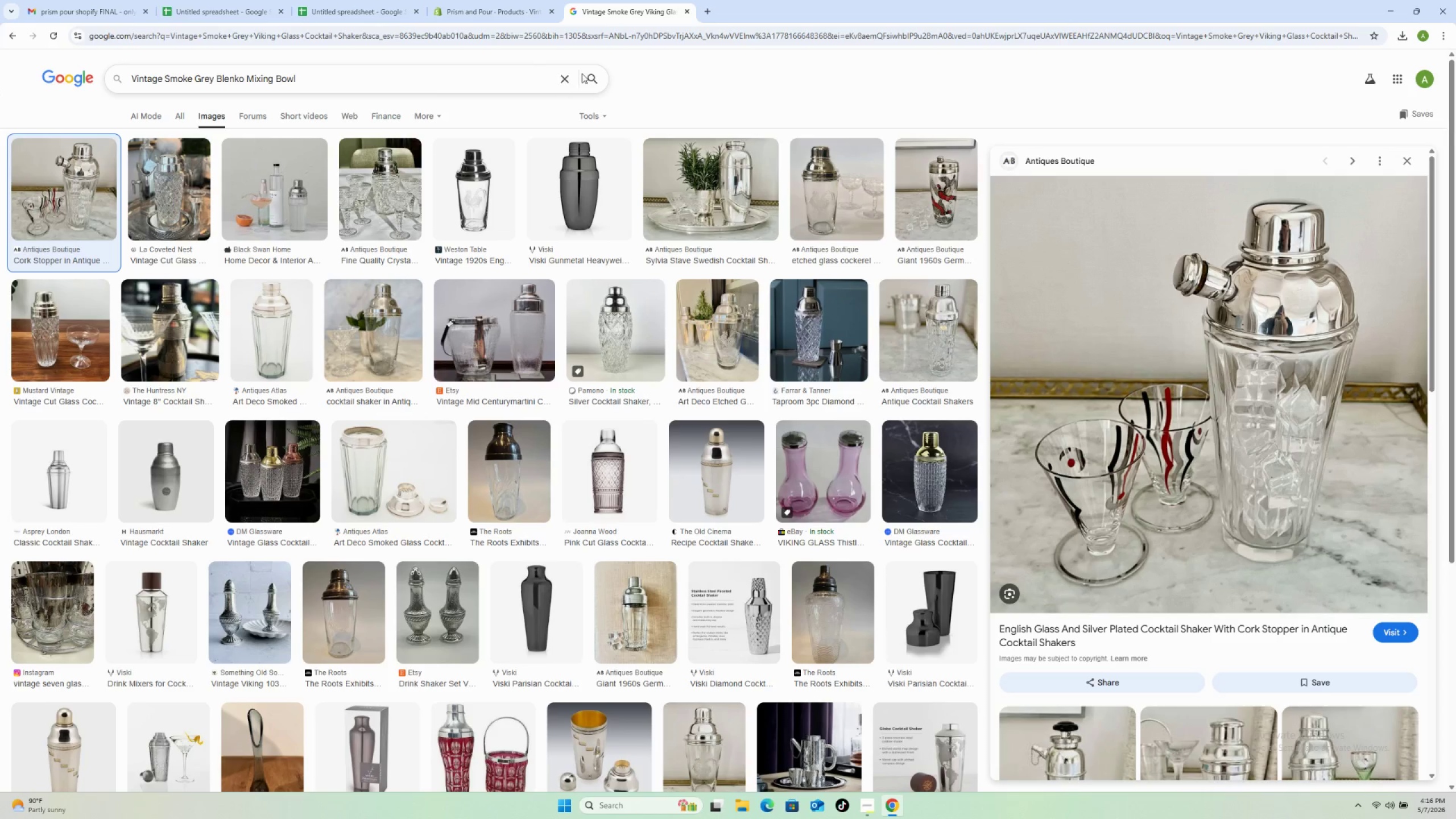 
left_click([585, 79])
 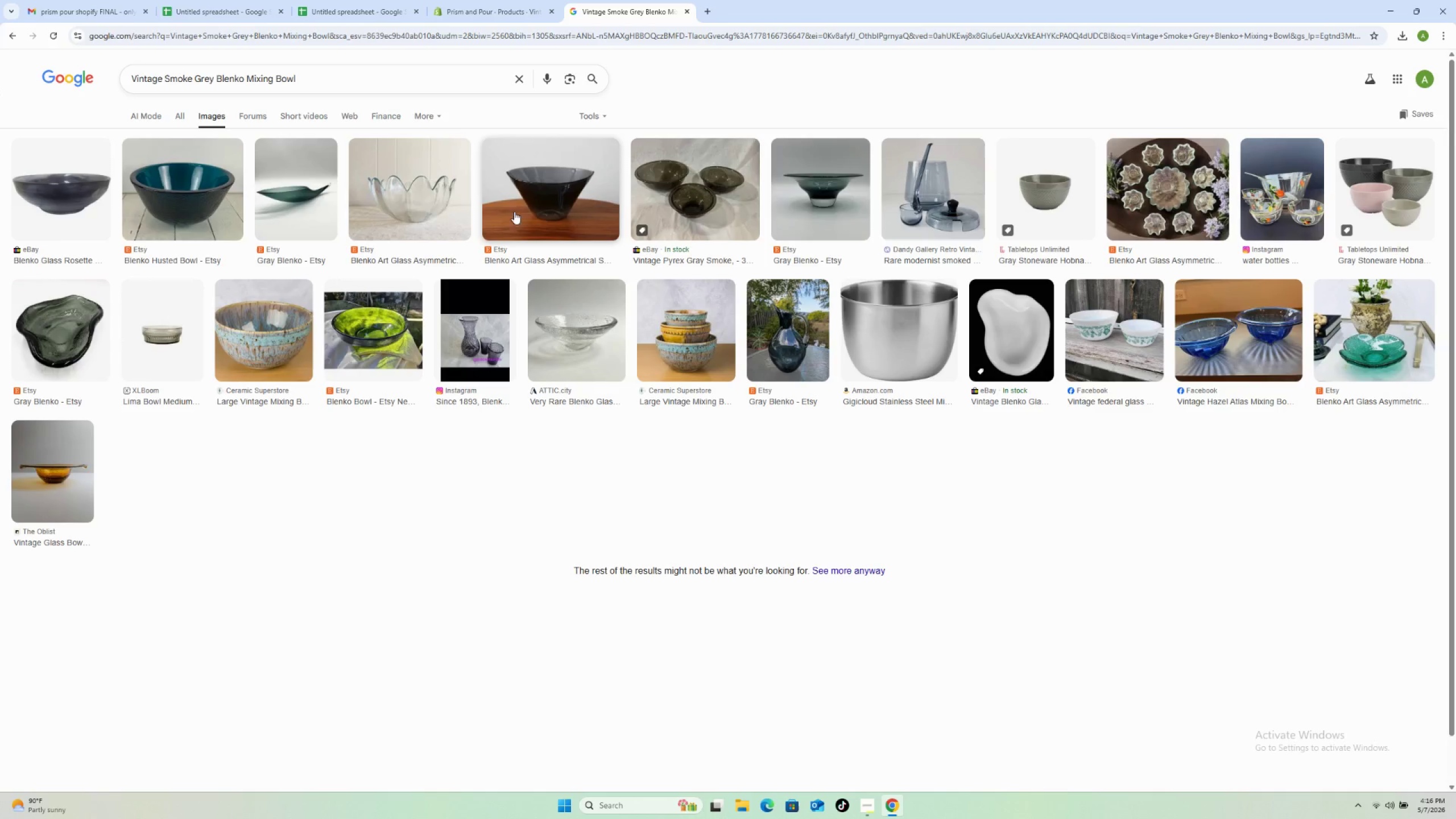 
wait(10.47)
 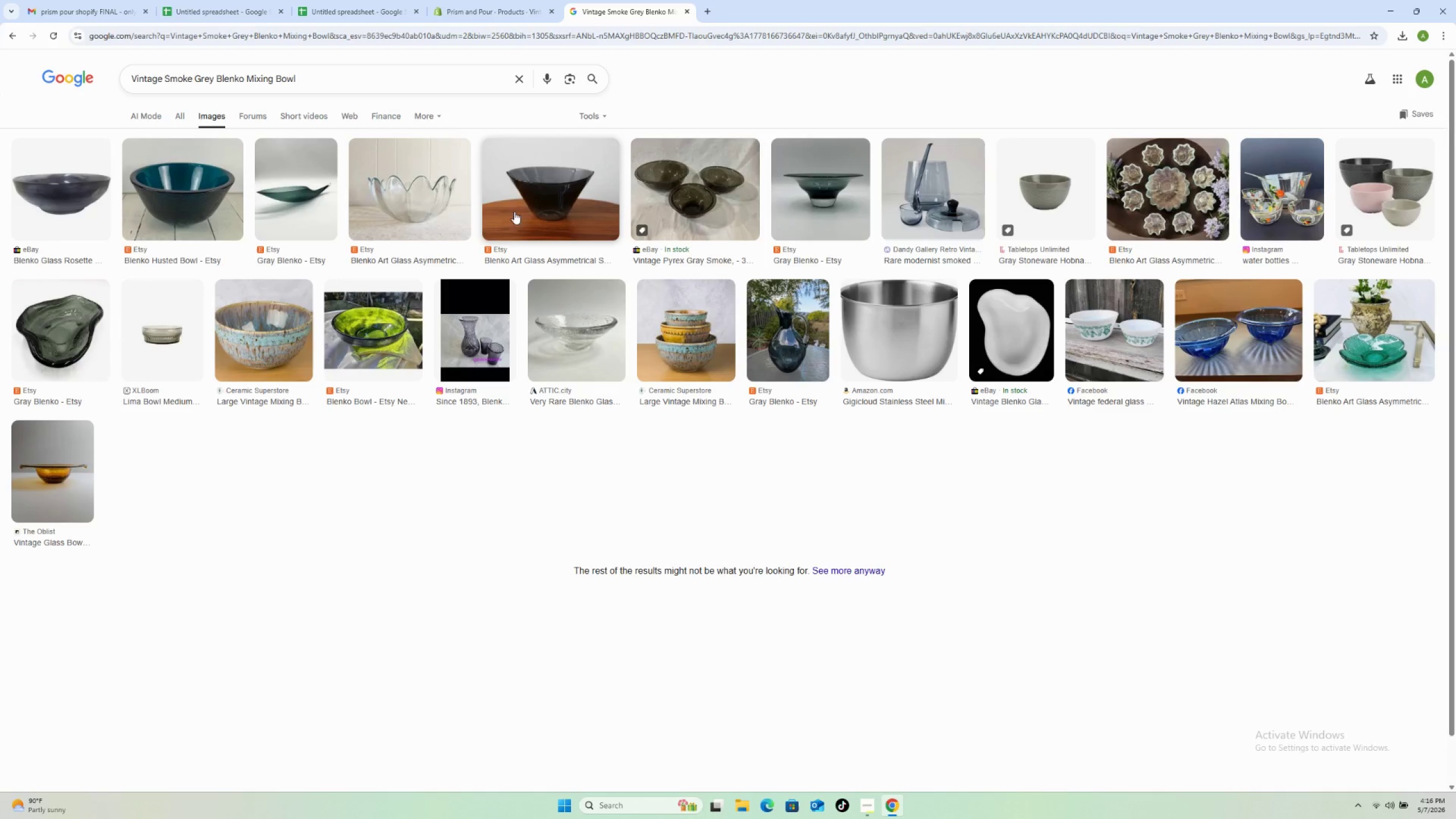 
right_click([1214, 246])
 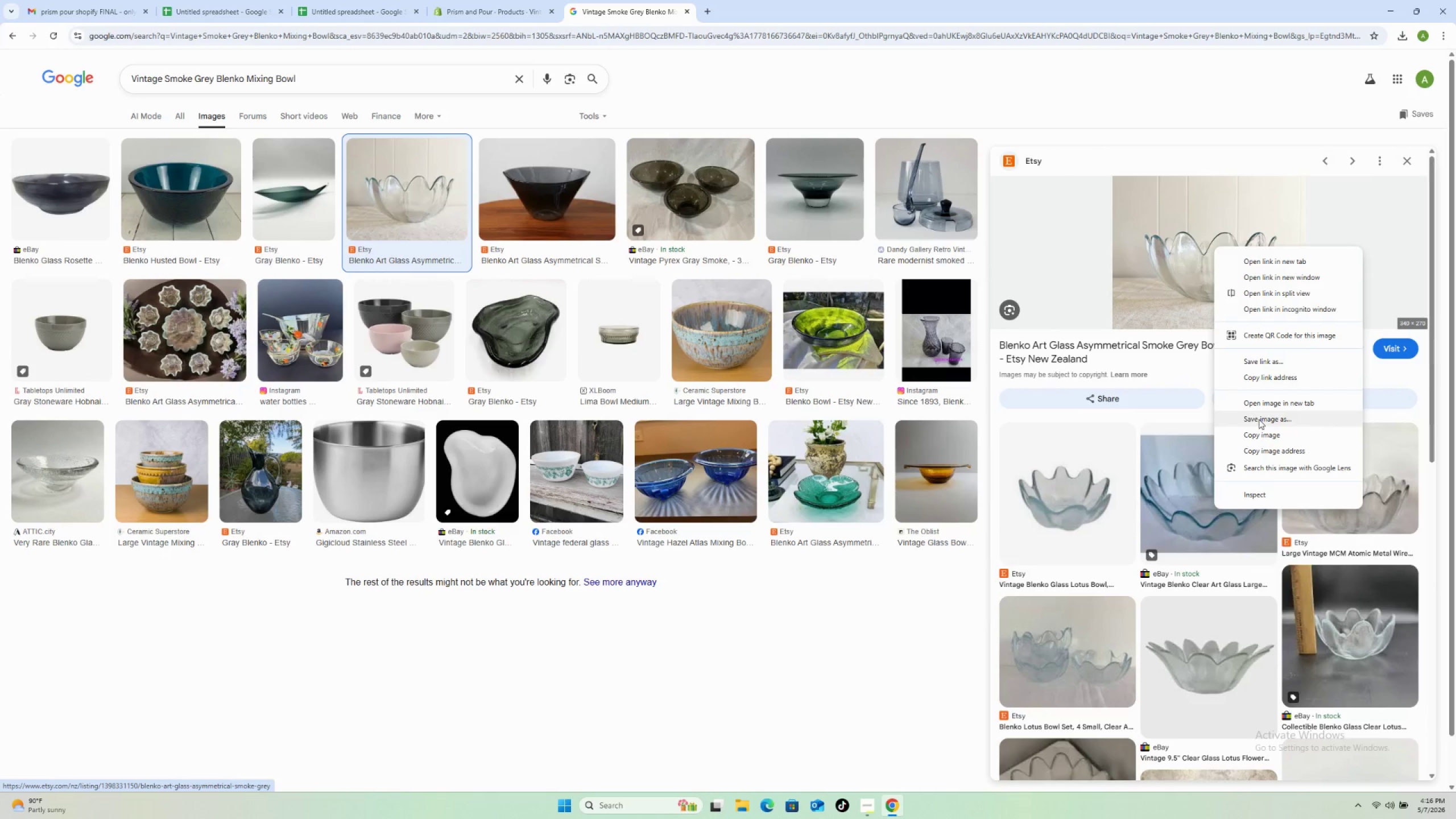 
left_click([1259, 420])
 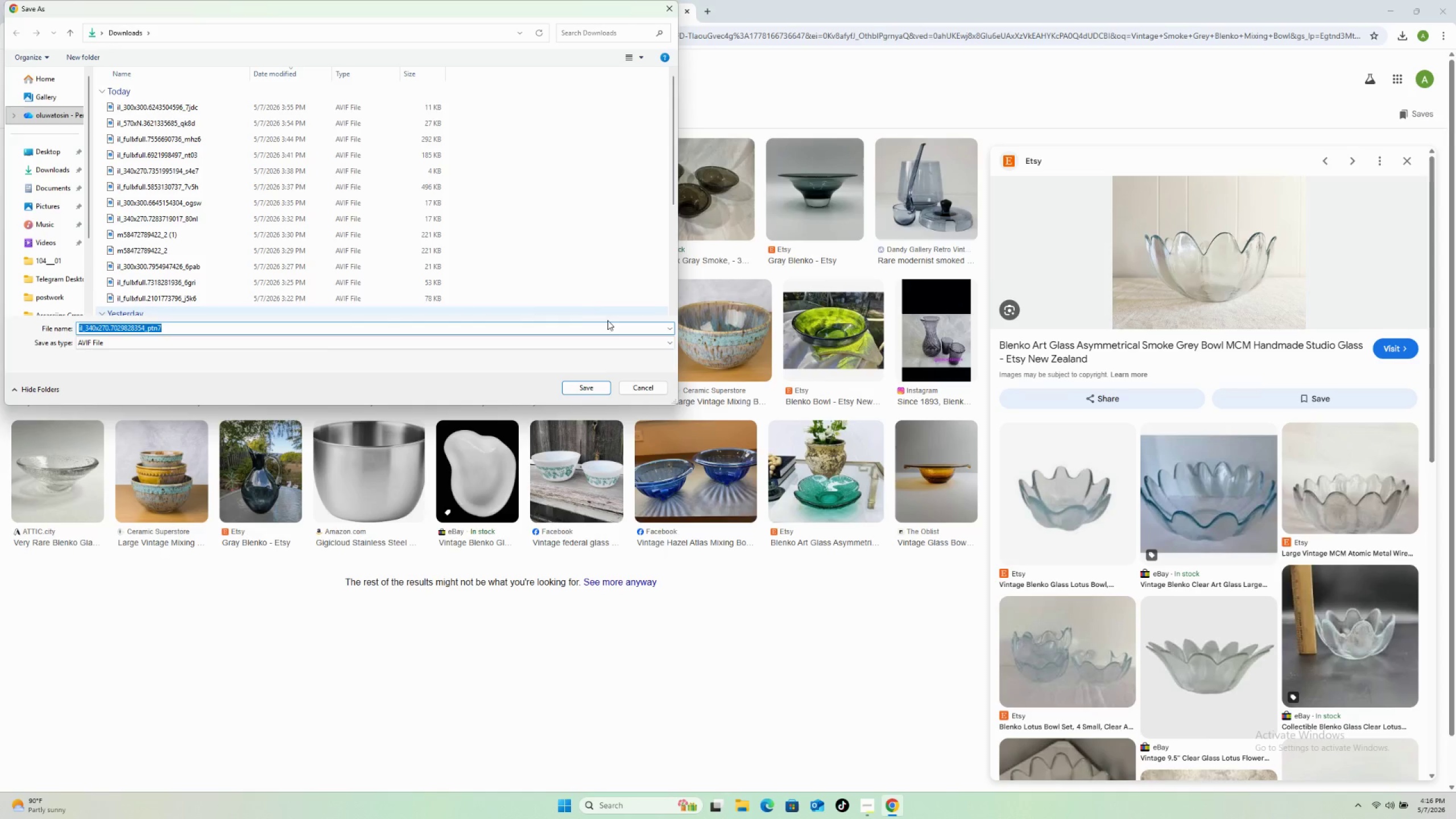 
left_click([591, 383])
 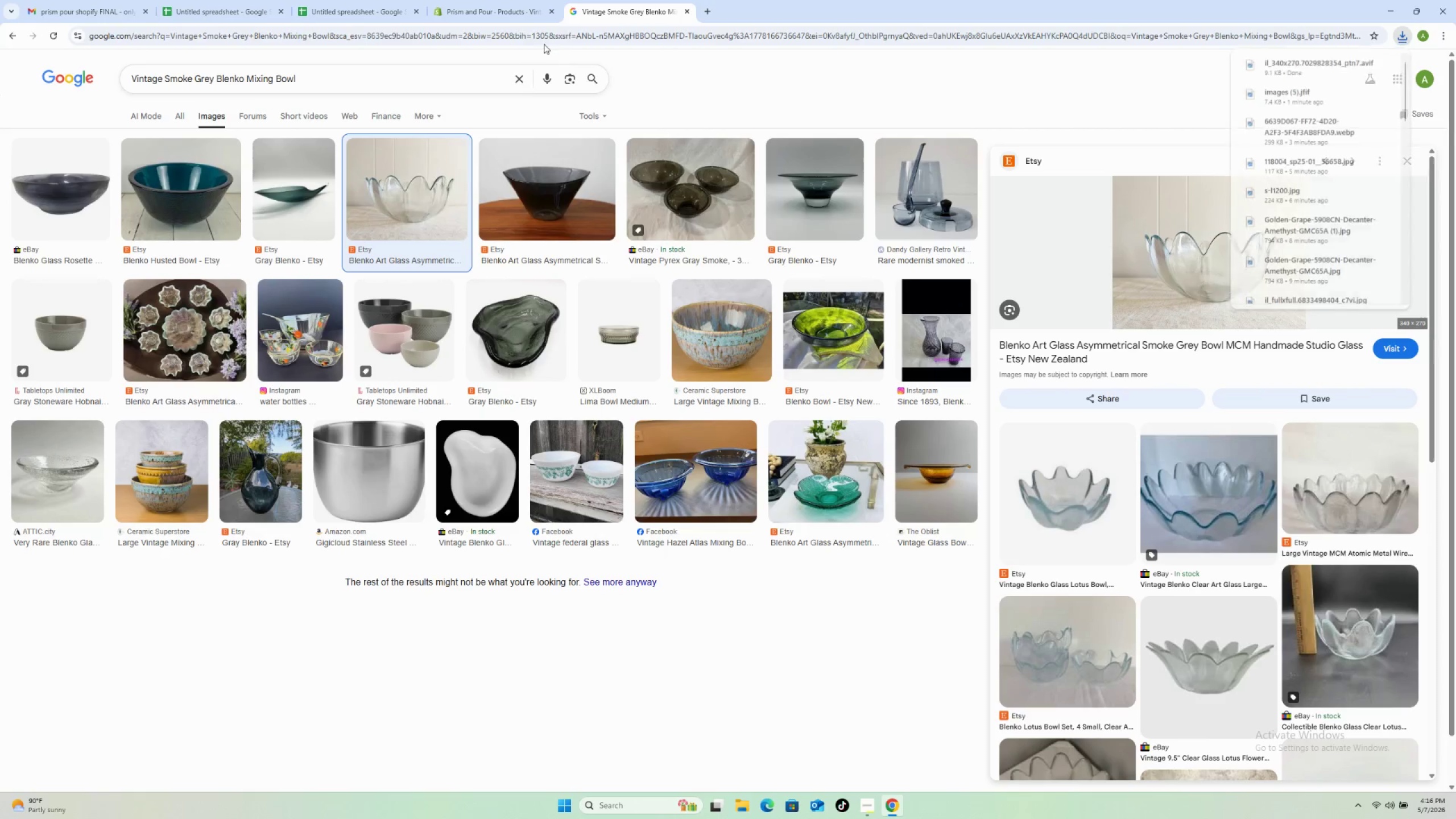 
left_click([484, 11])
 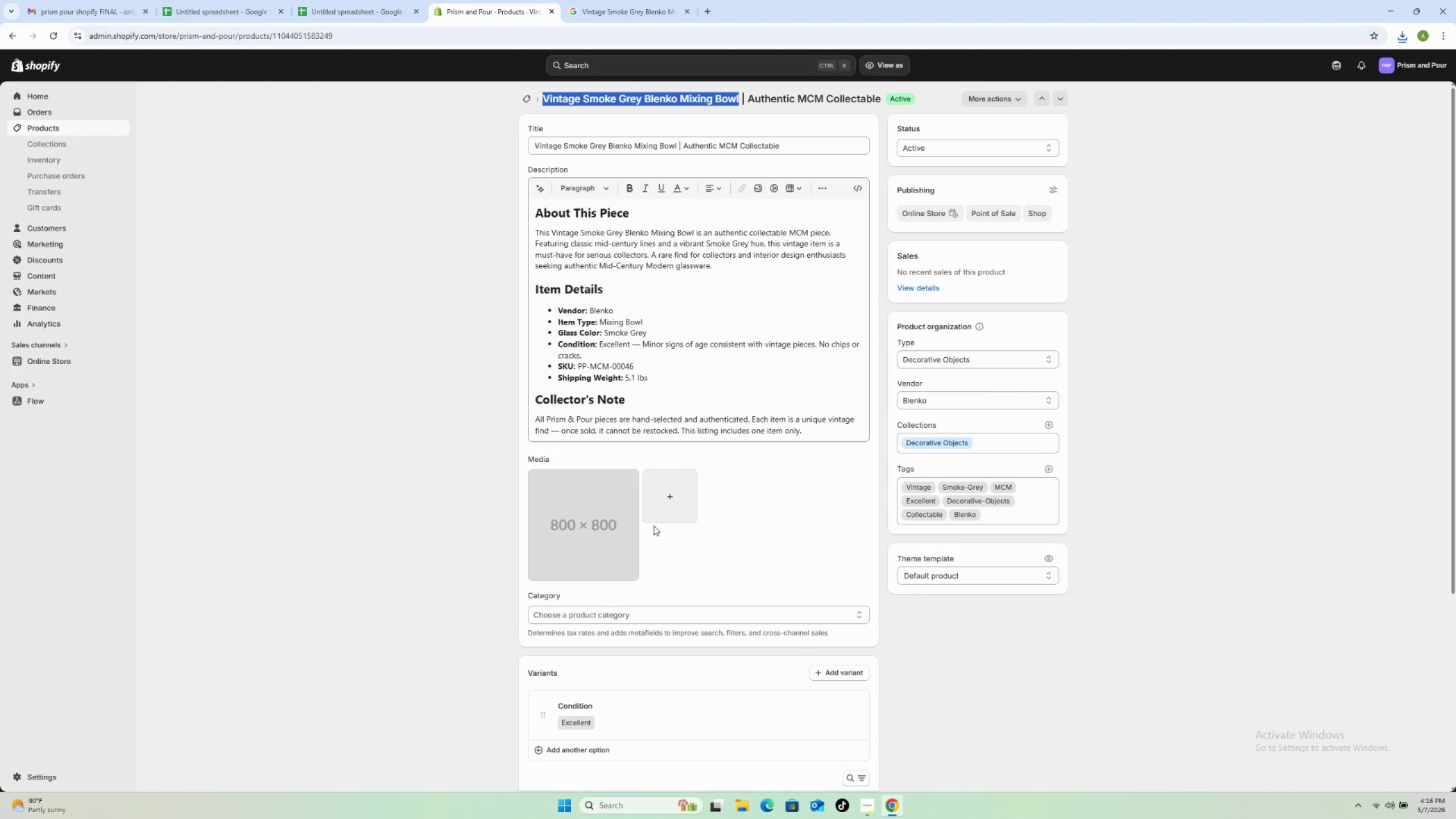 
left_click([673, 507])
 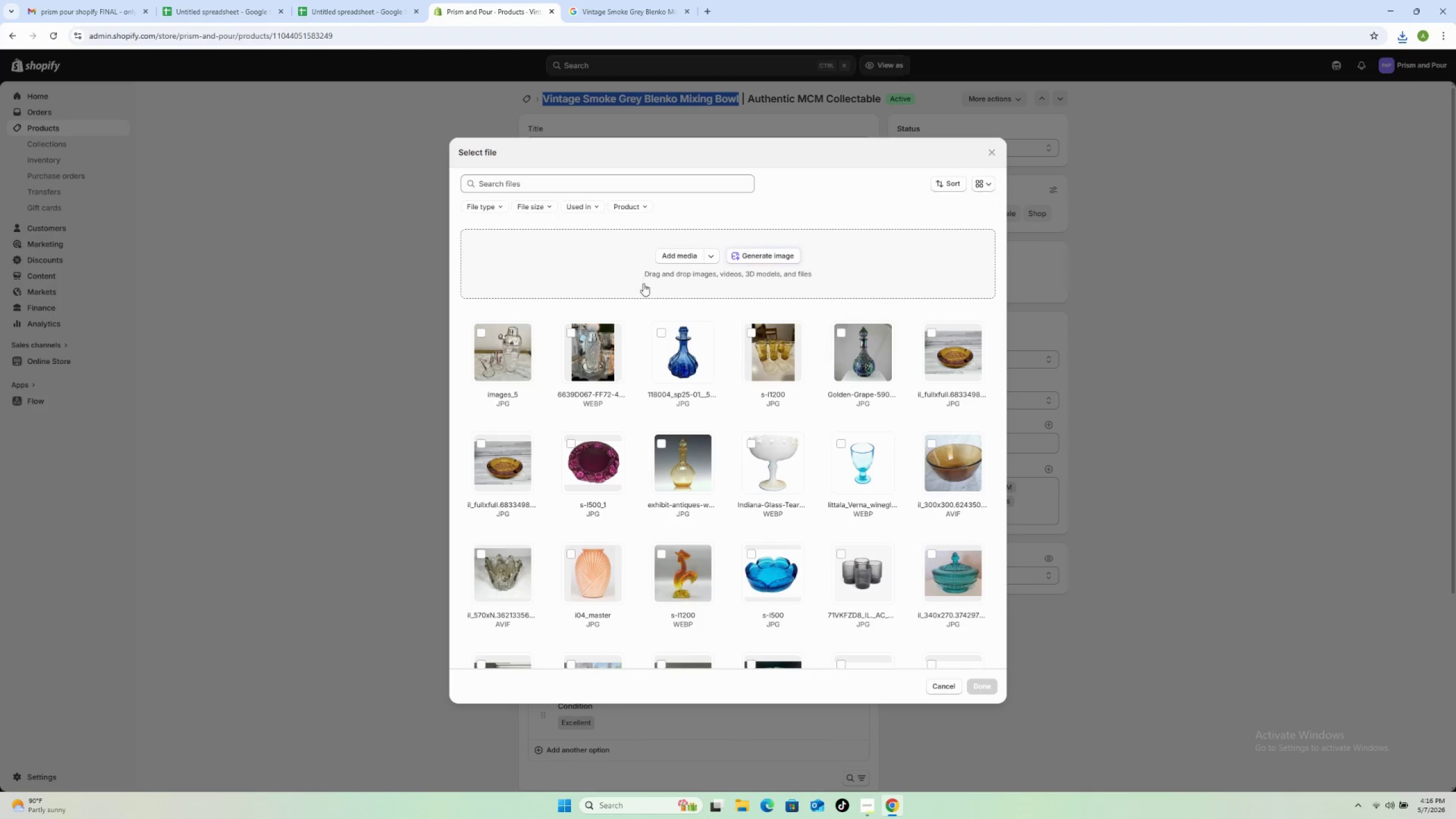 
left_click([663, 258])
 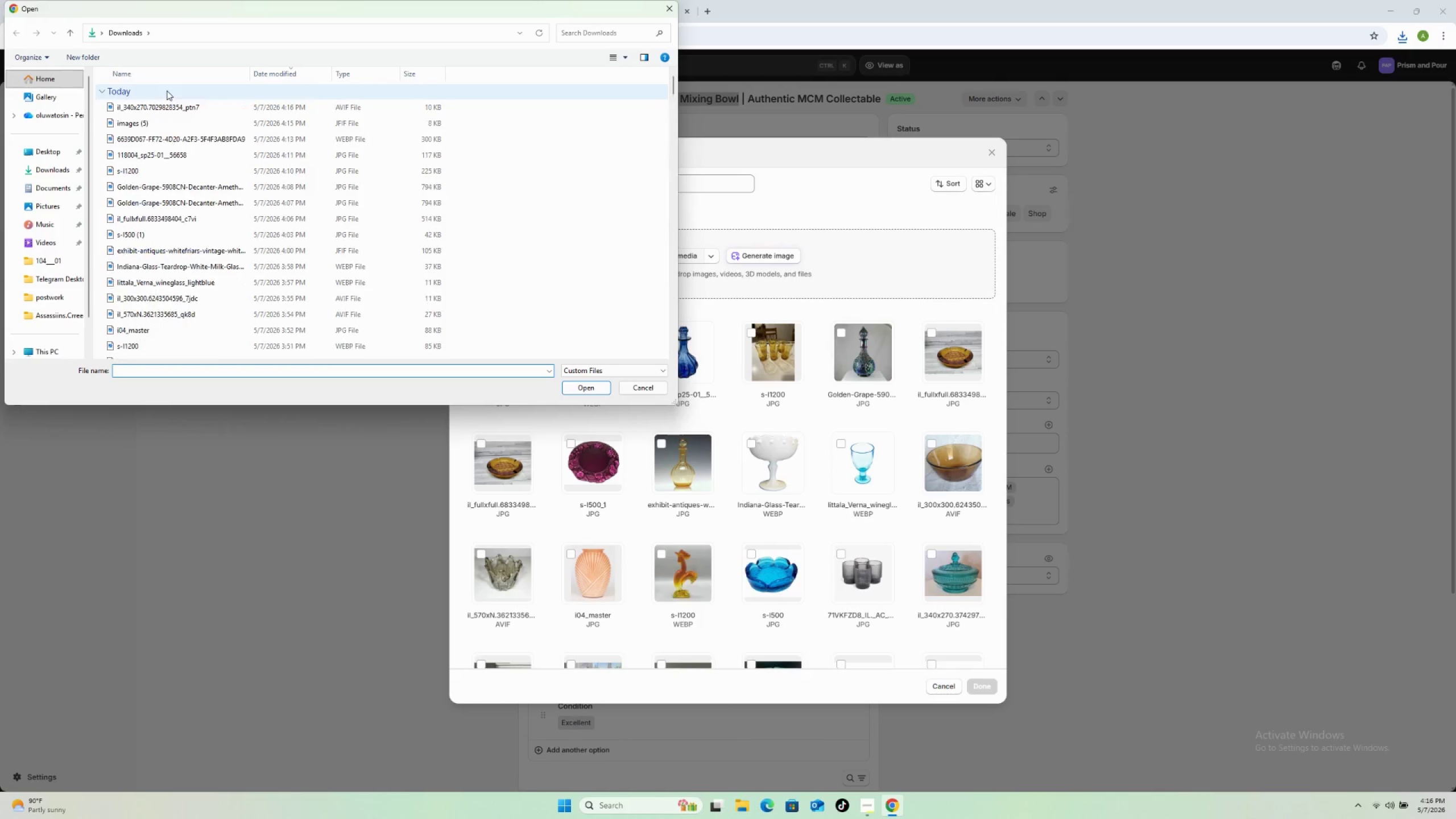 
left_click([179, 109])
 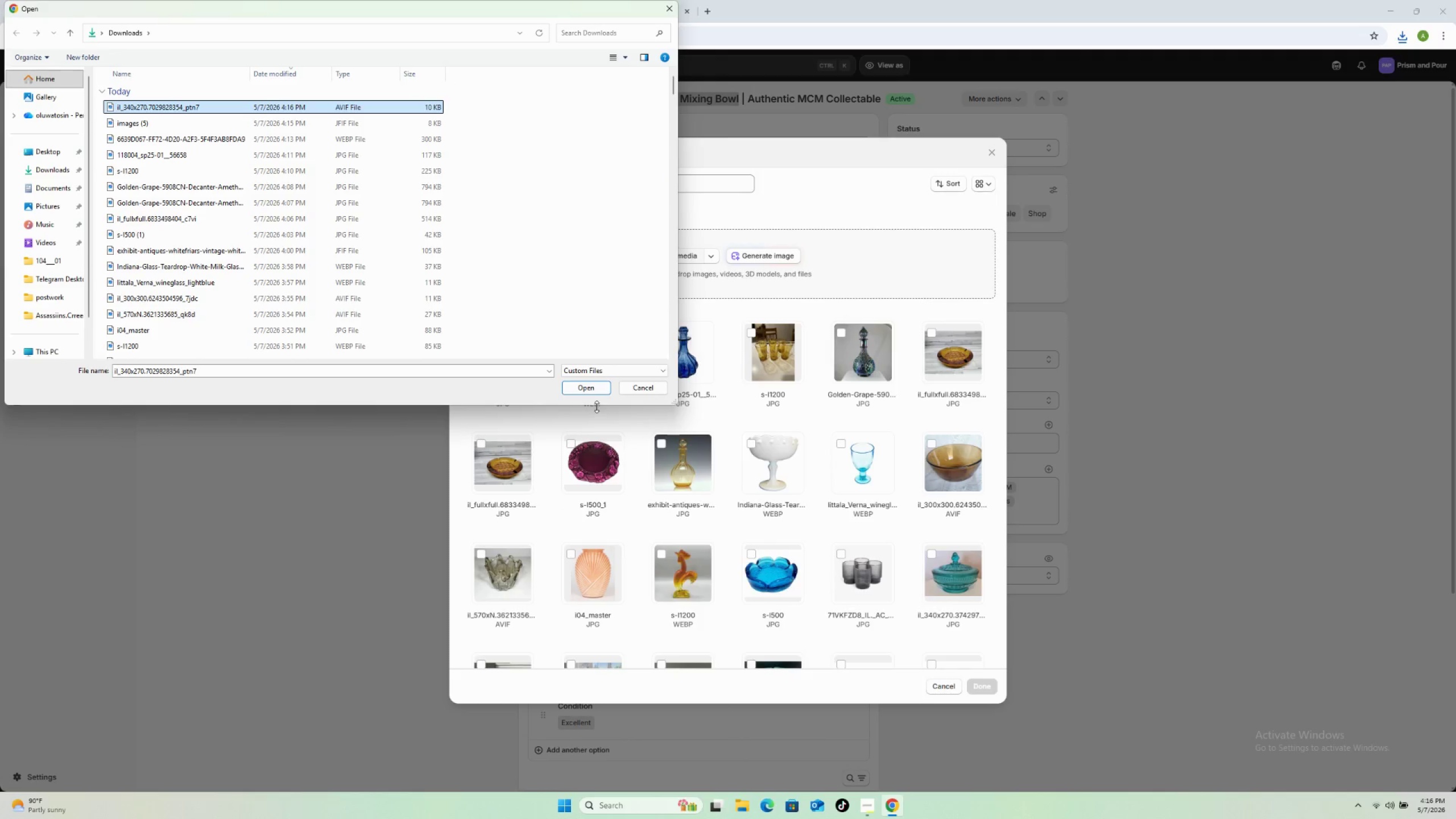 
left_click([584, 387])
 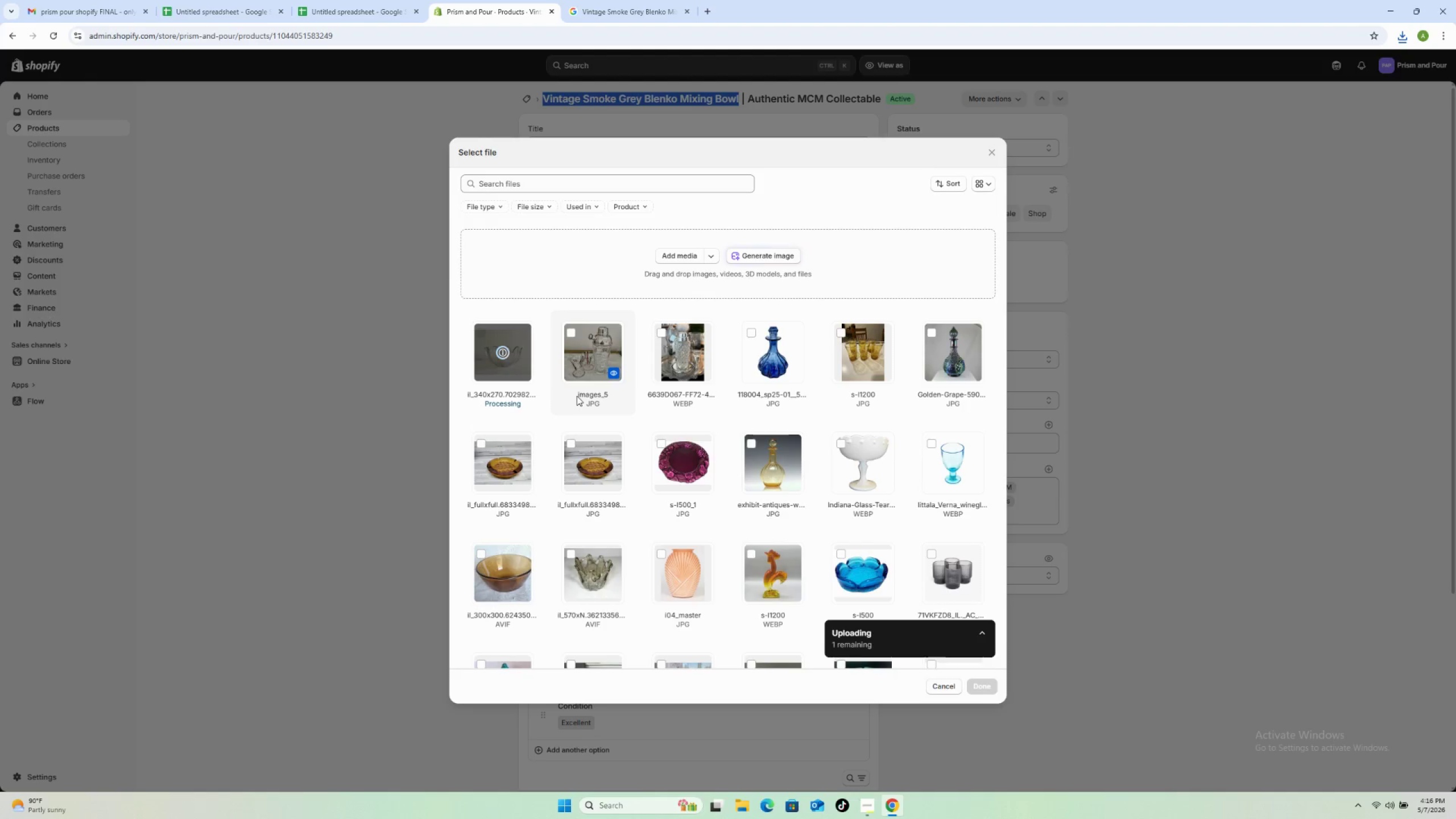 
wait(6.66)
 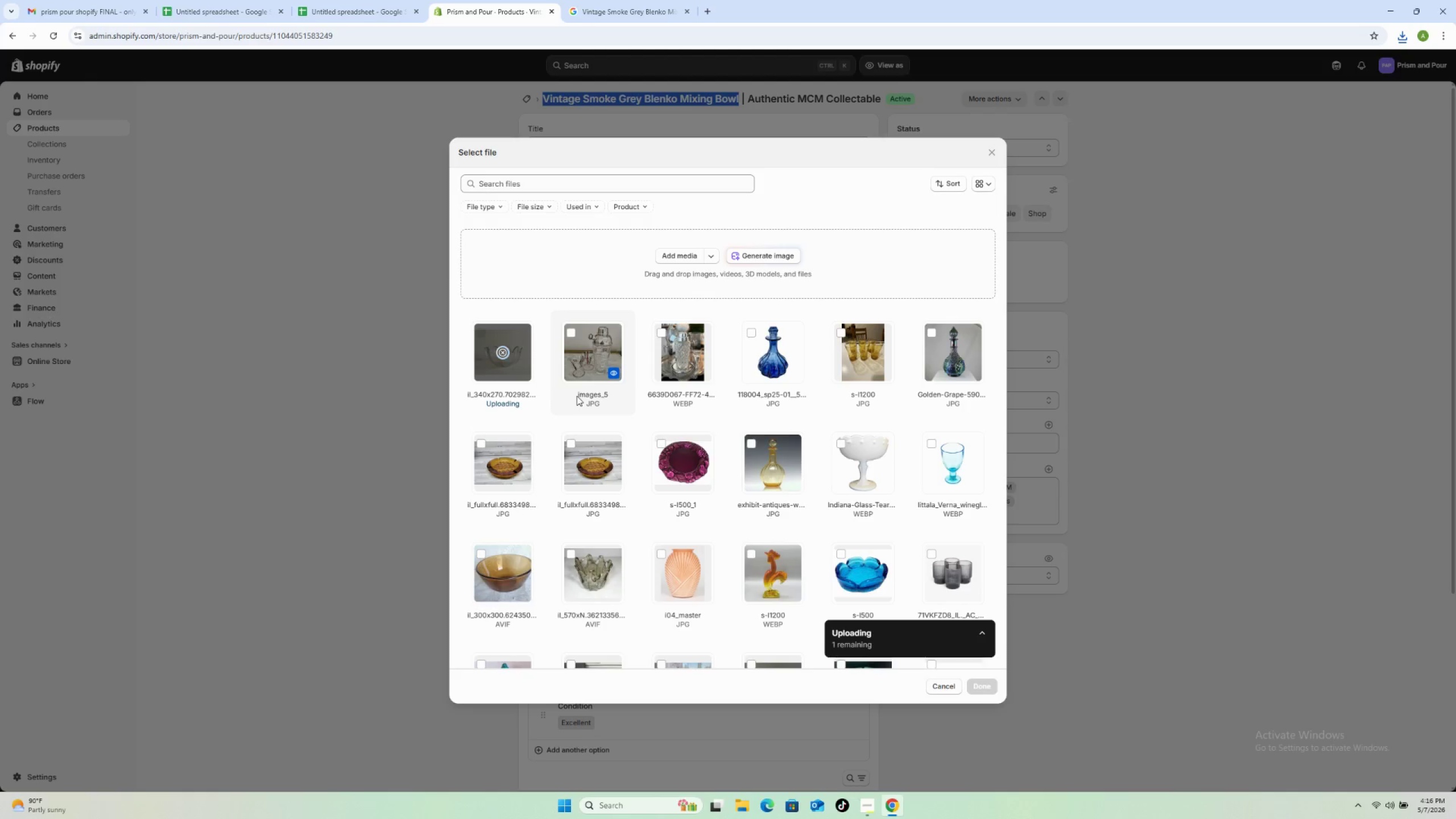 
scroll: coordinate [619, 548], scroll_direction: down, amount: 18.0
 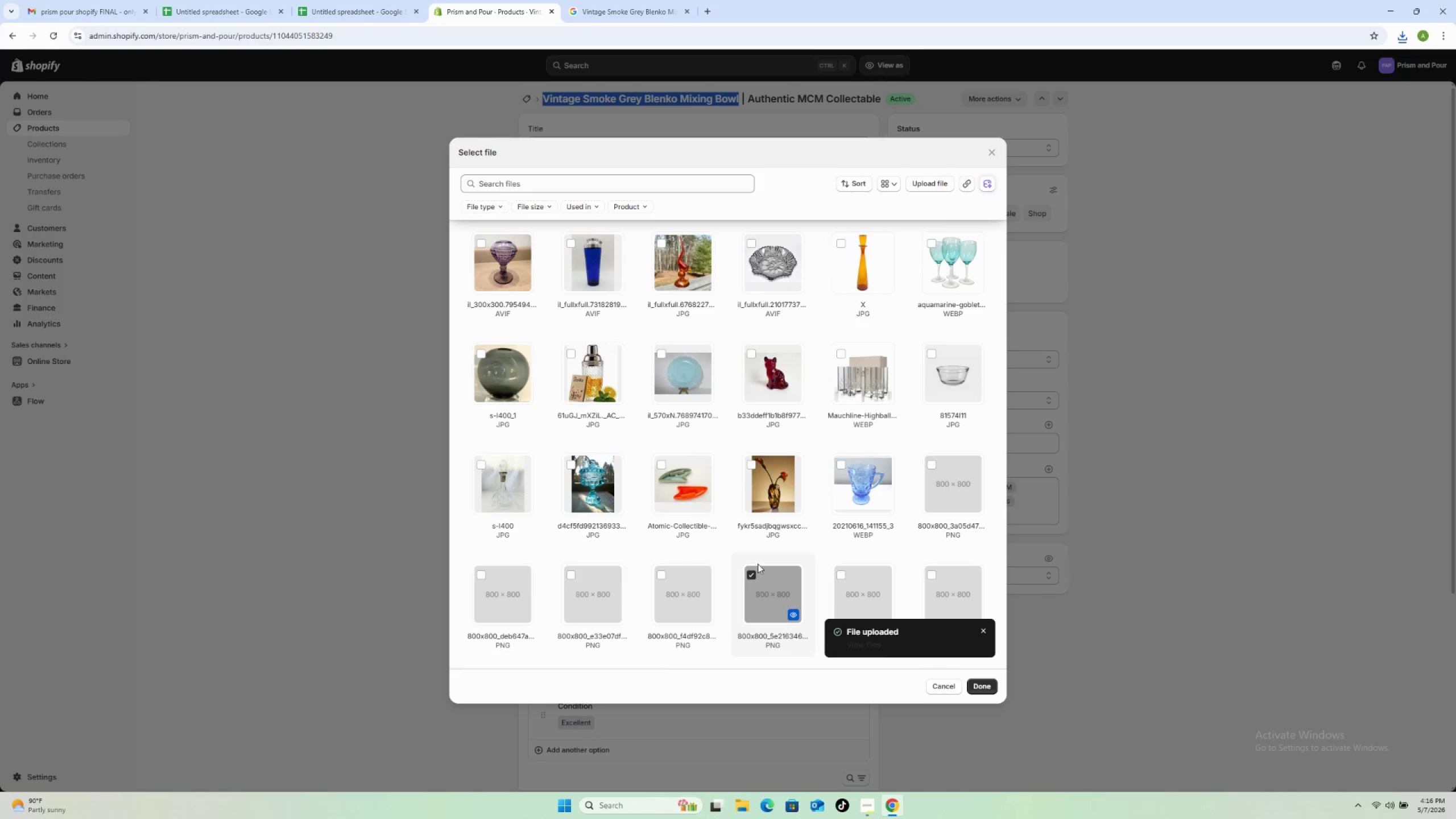 
left_click([749, 574])
 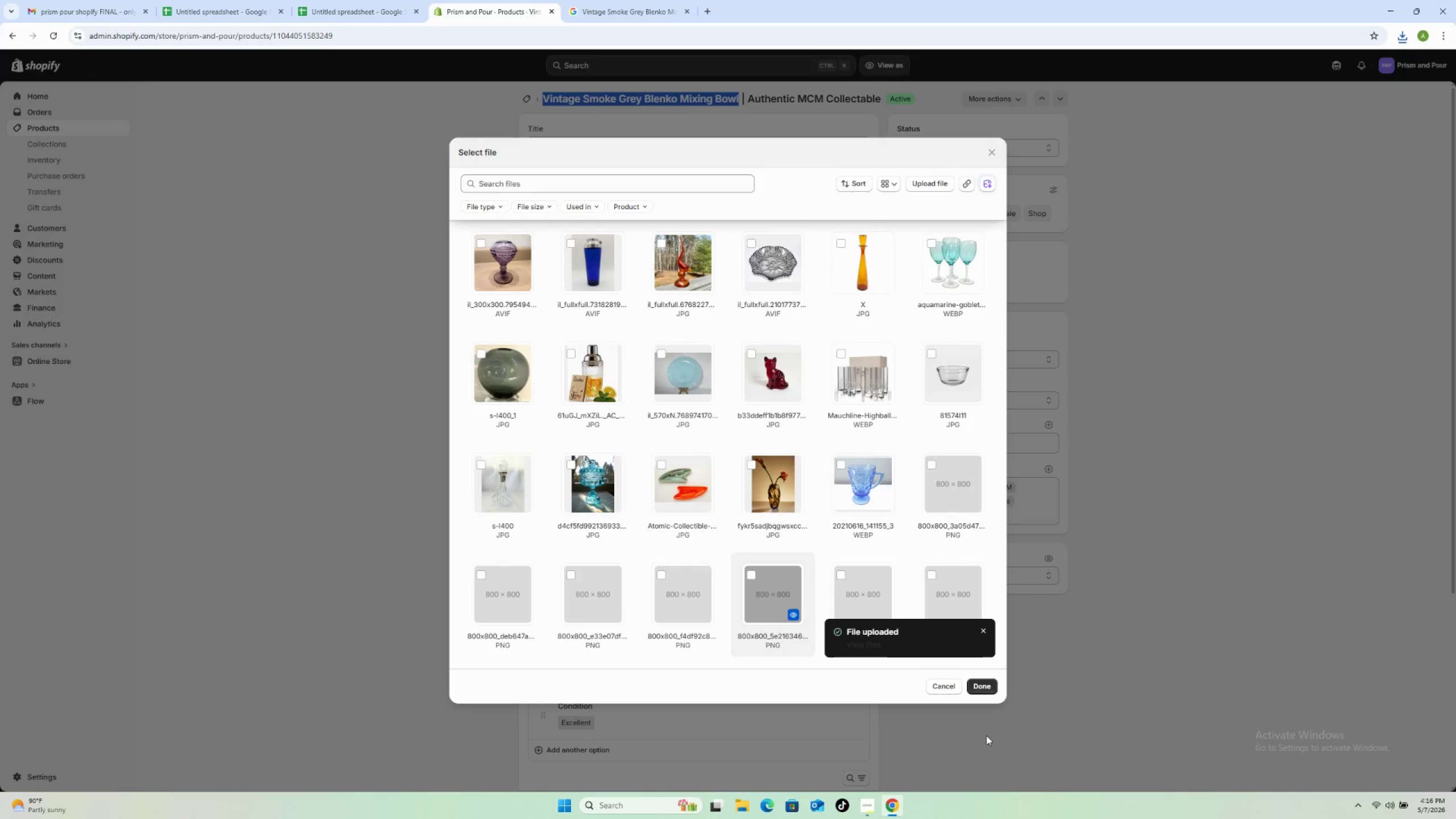 
left_click([982, 688])
 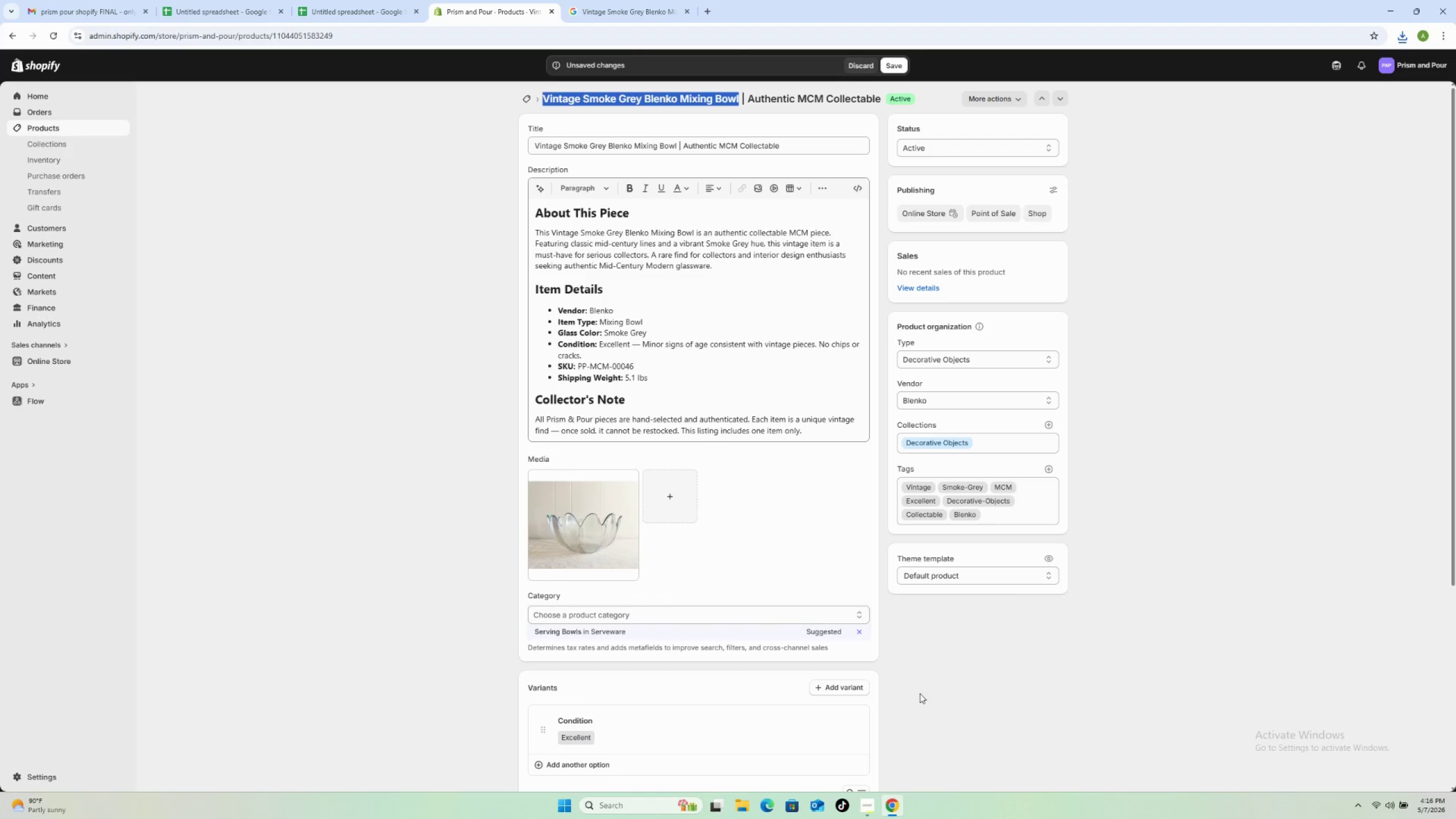 
wait(7.3)
 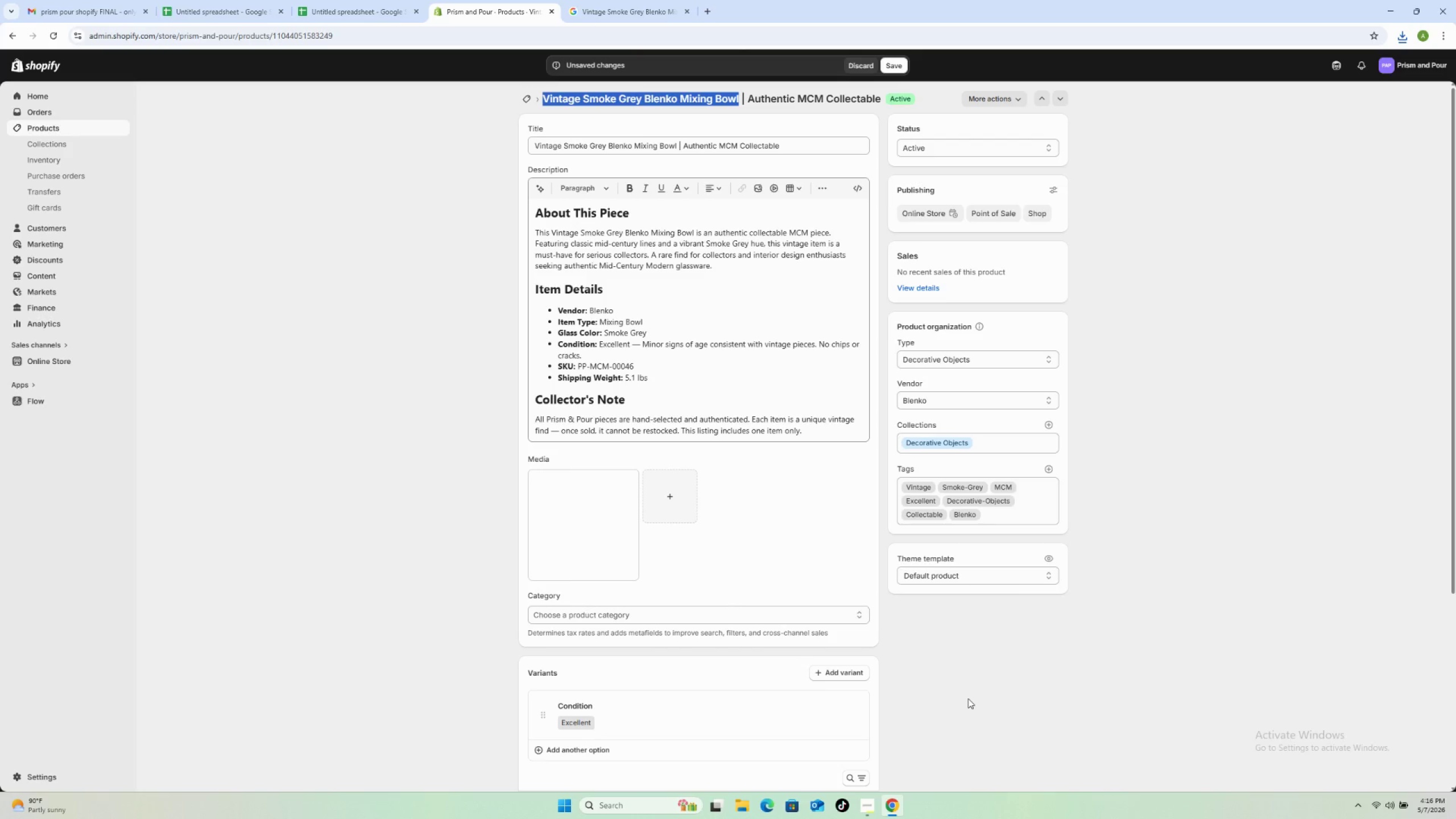 
left_click([892, 69])
 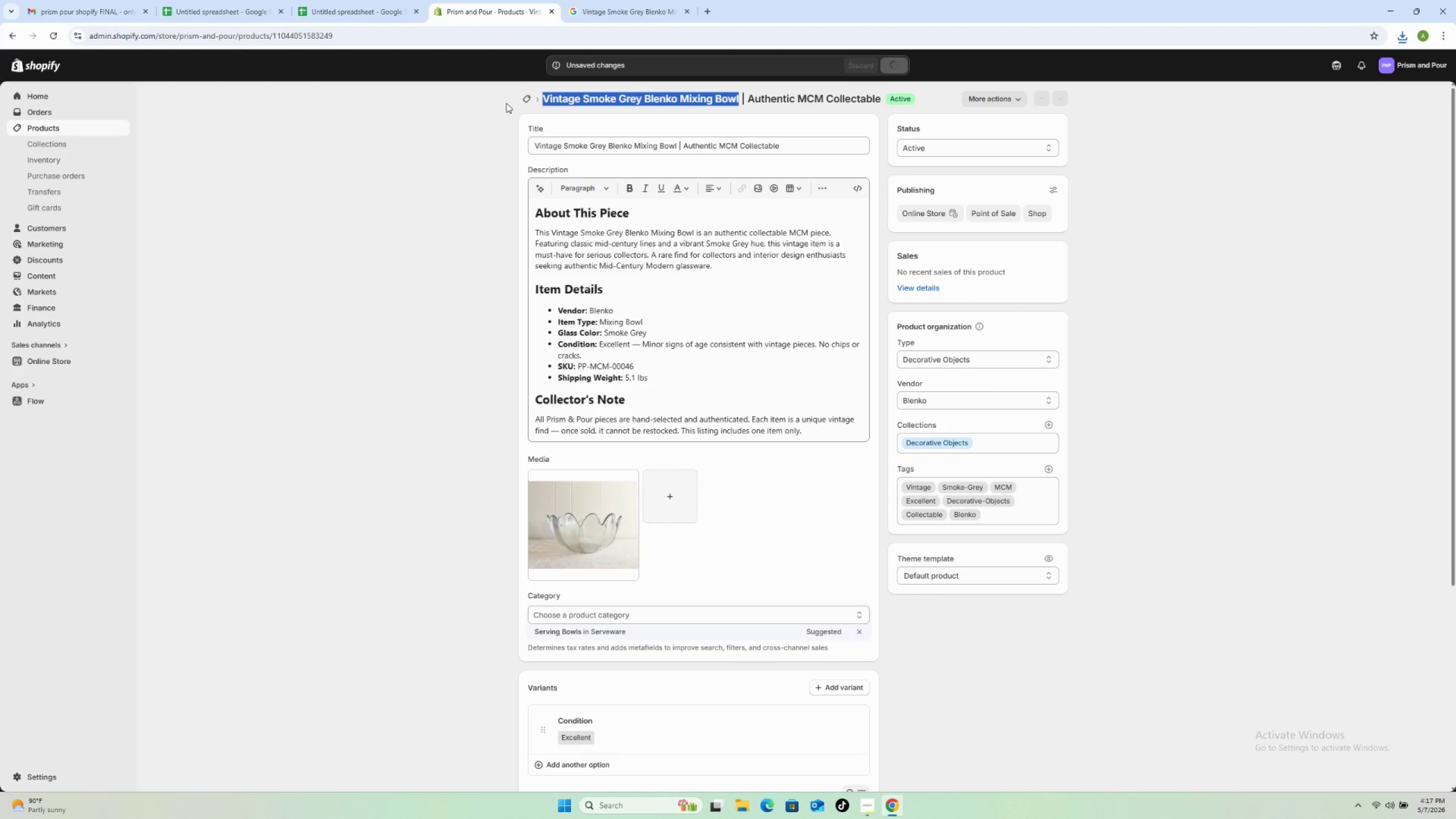 
wait(5.28)
 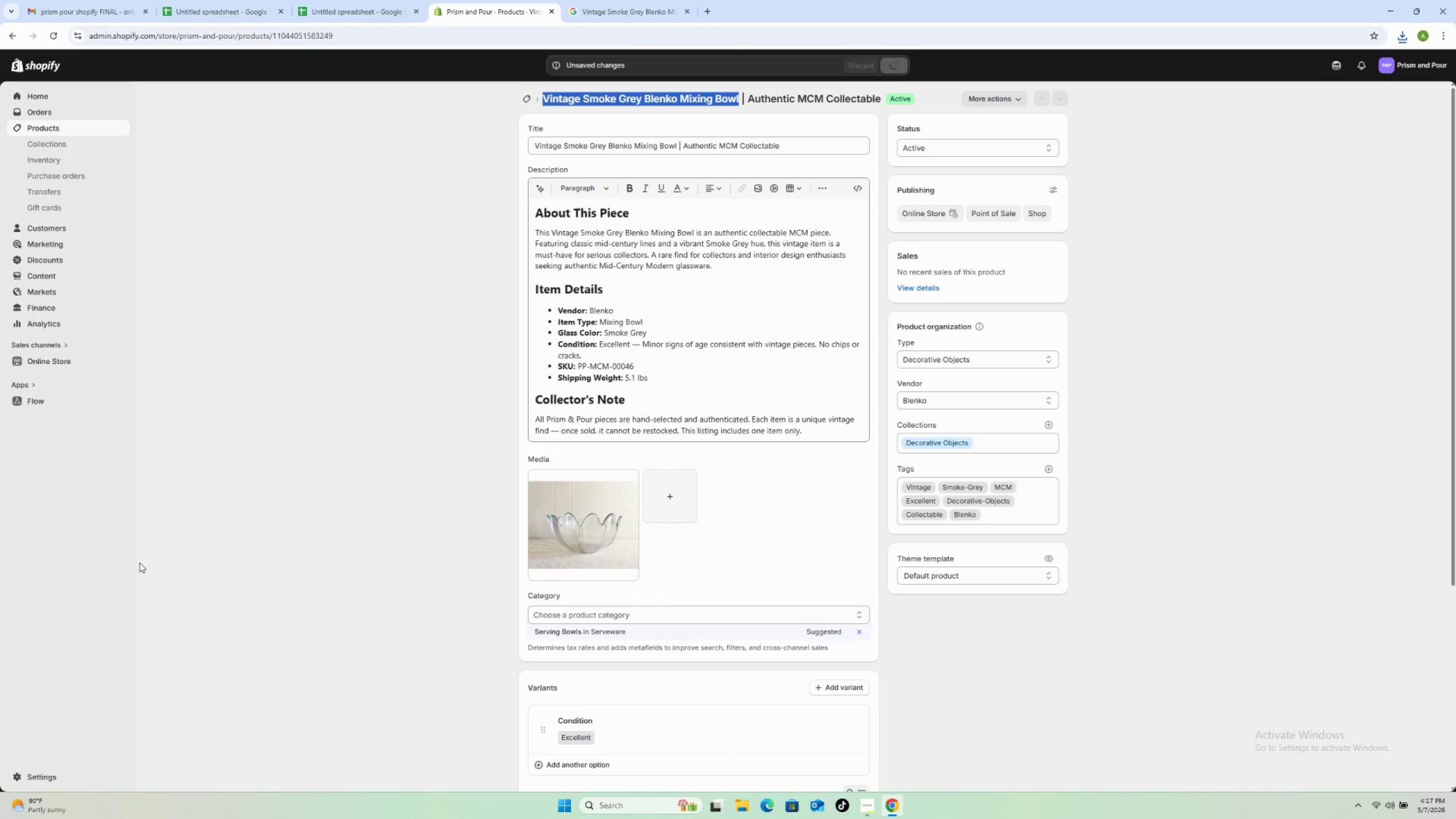 
left_click([524, 96])
 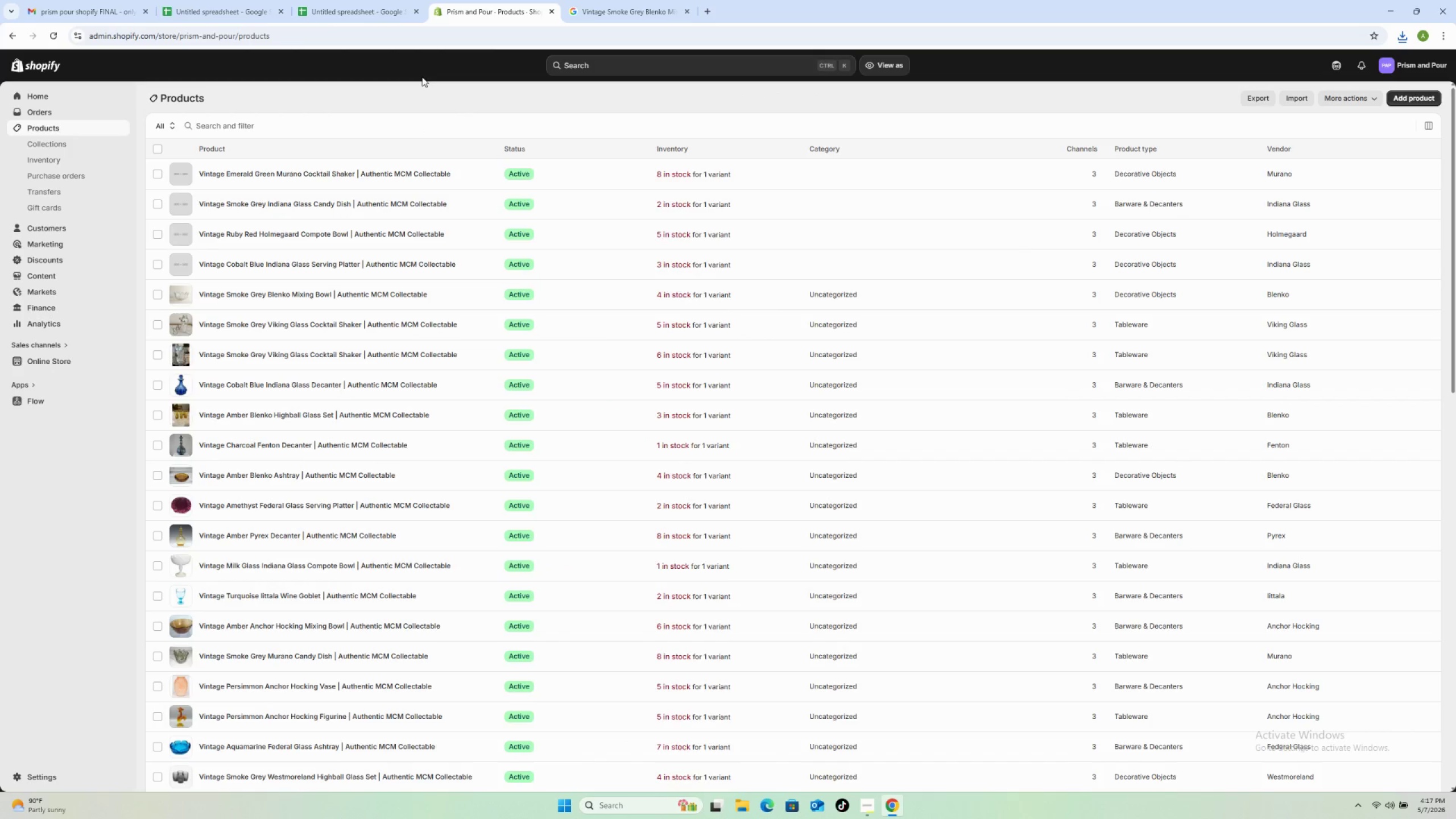 
wait(6.69)
 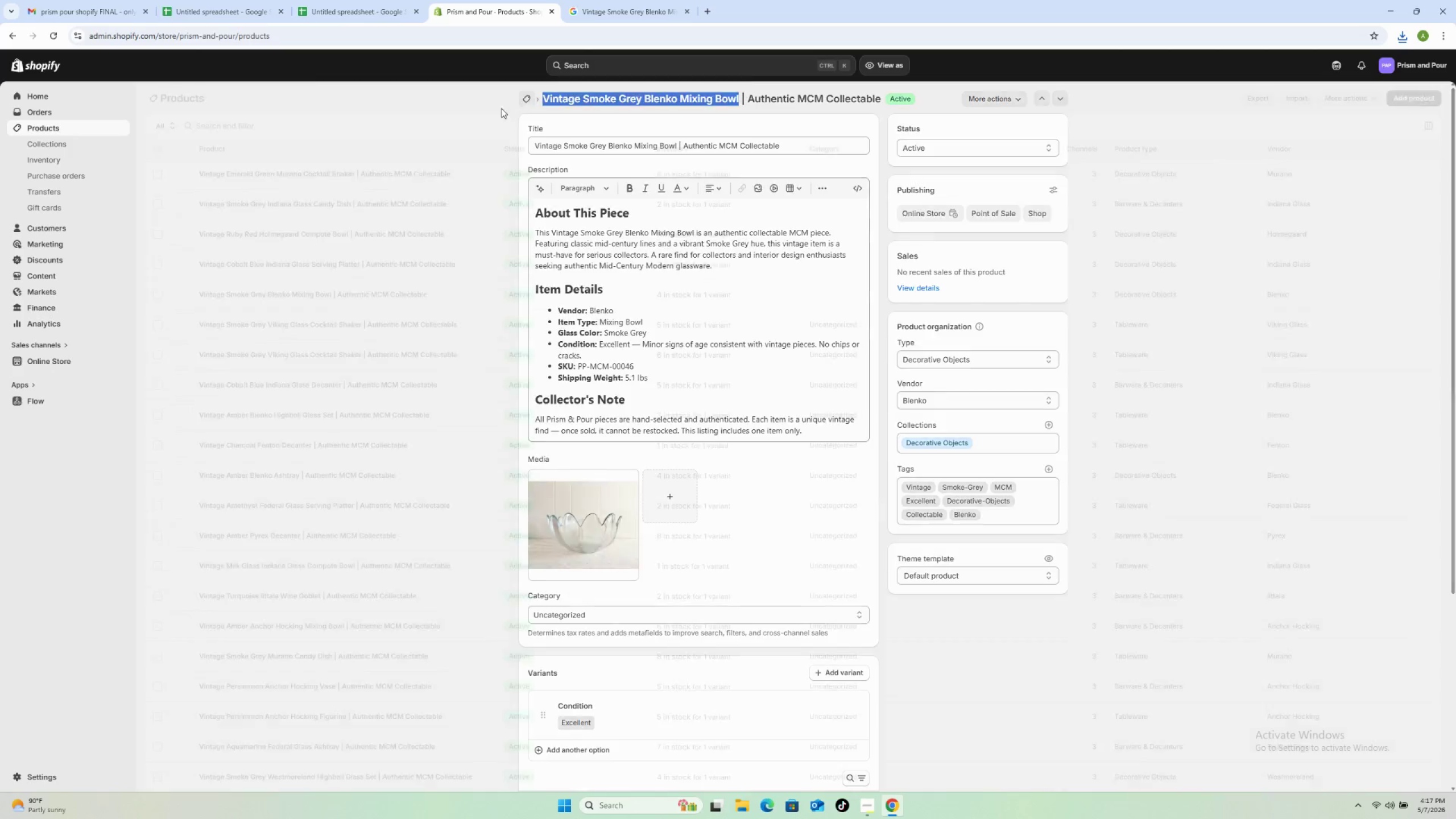 
left_click([484, 264])
 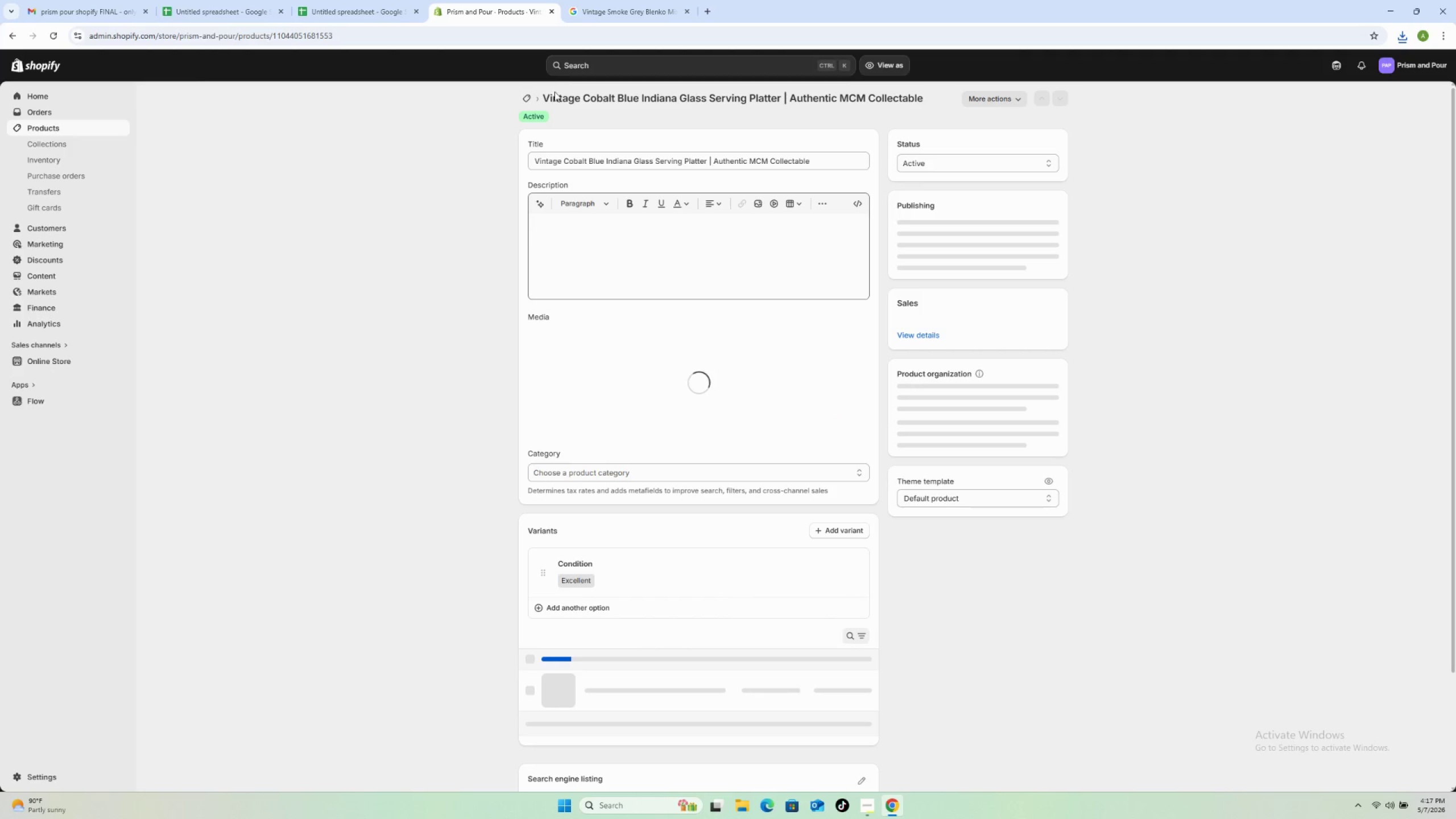 
left_click_drag(start_coordinate=[543, 94], to_coordinate=[784, 98])
 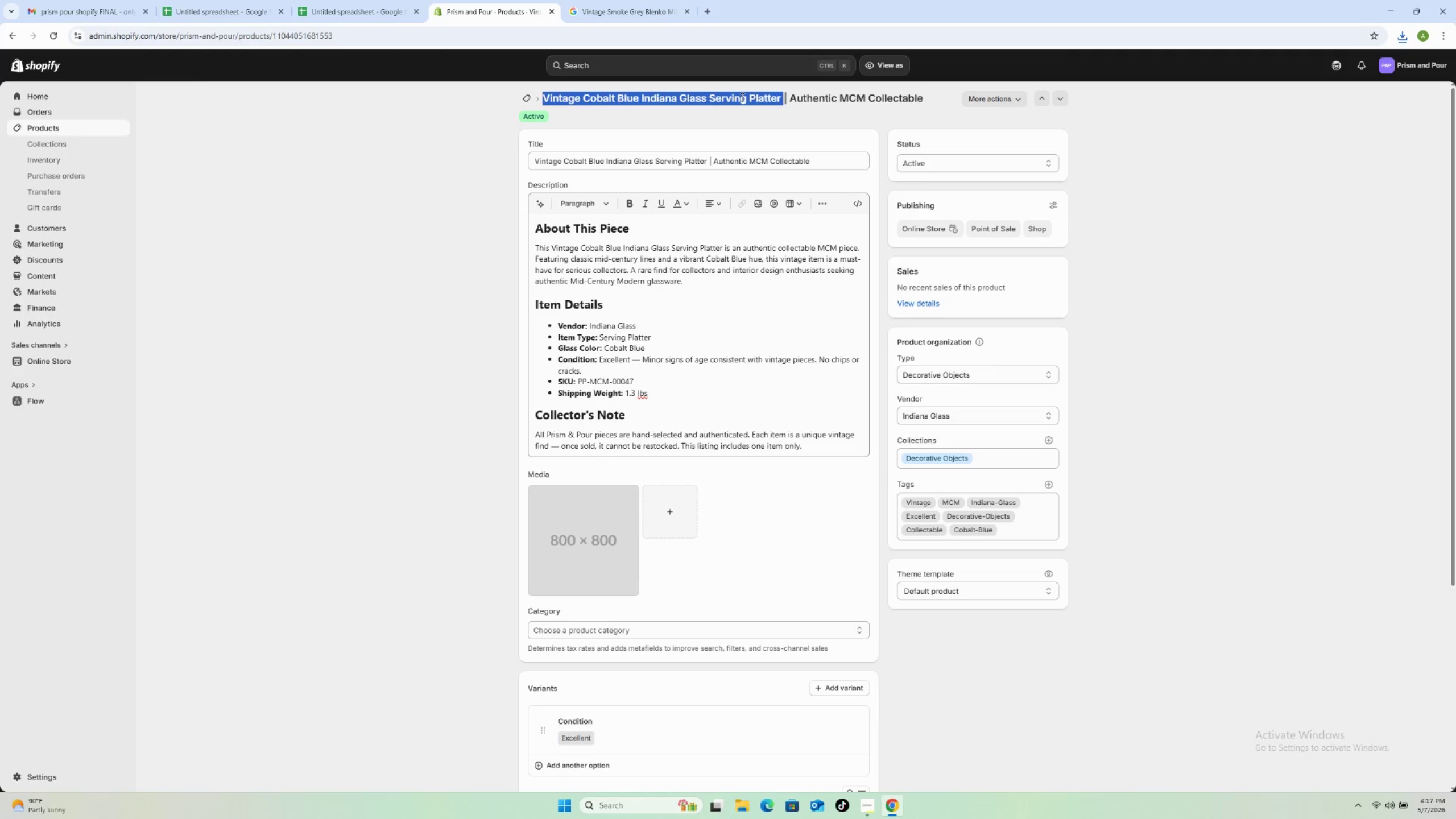 
right_click([741, 97])
 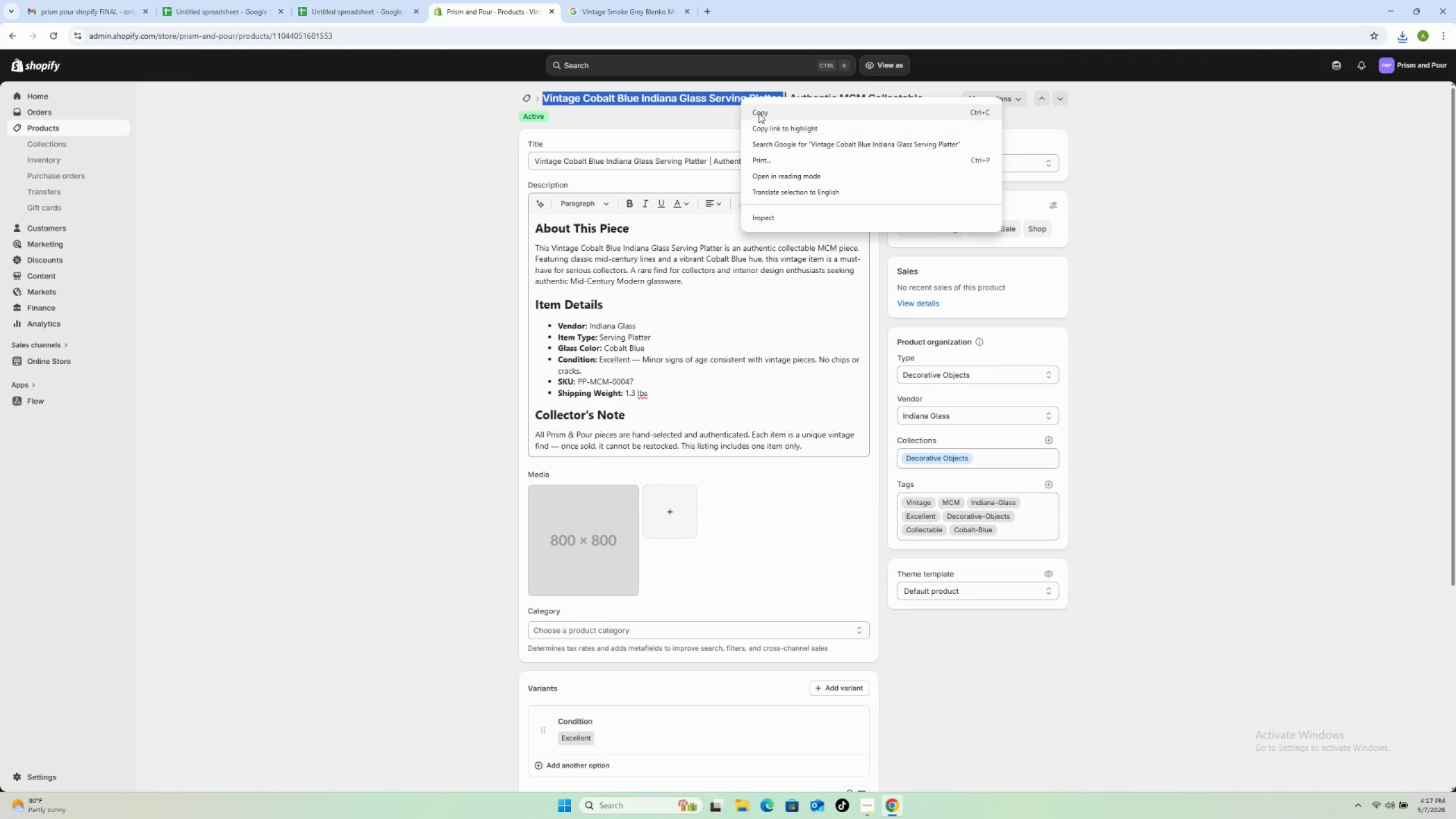 
left_click([759, 112])
 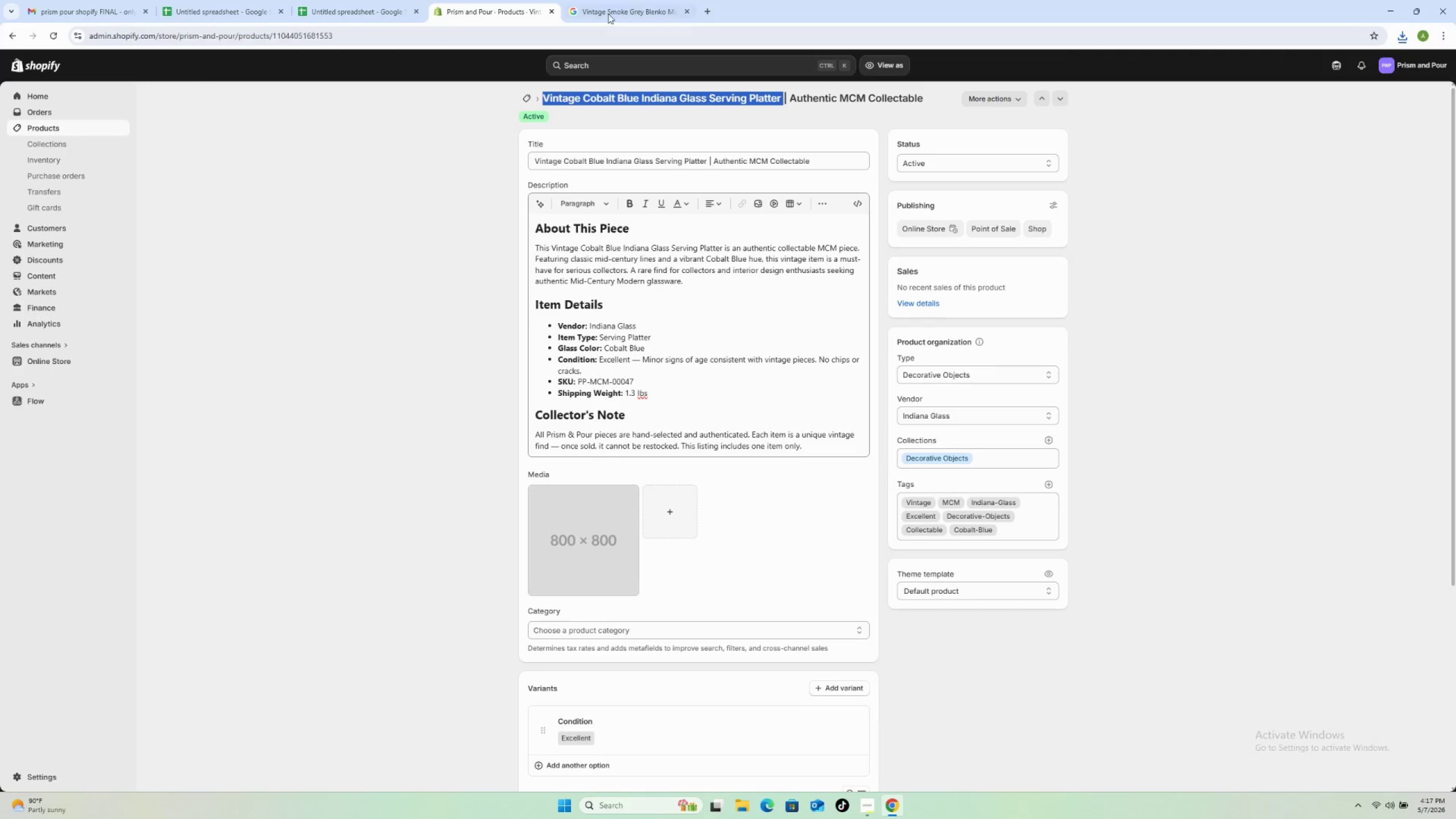 
left_click([607, 13])
 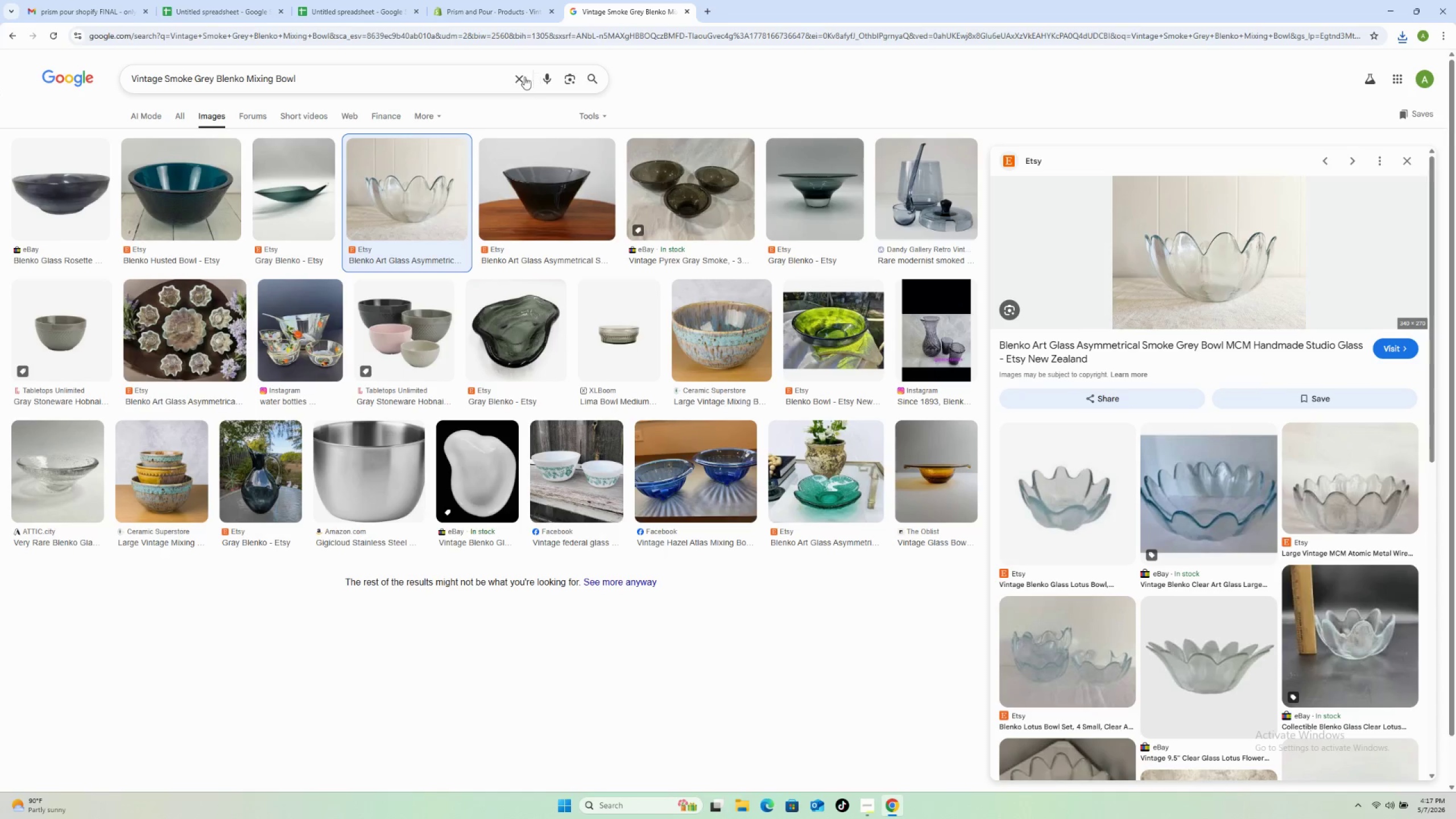 
left_click([519, 78])
 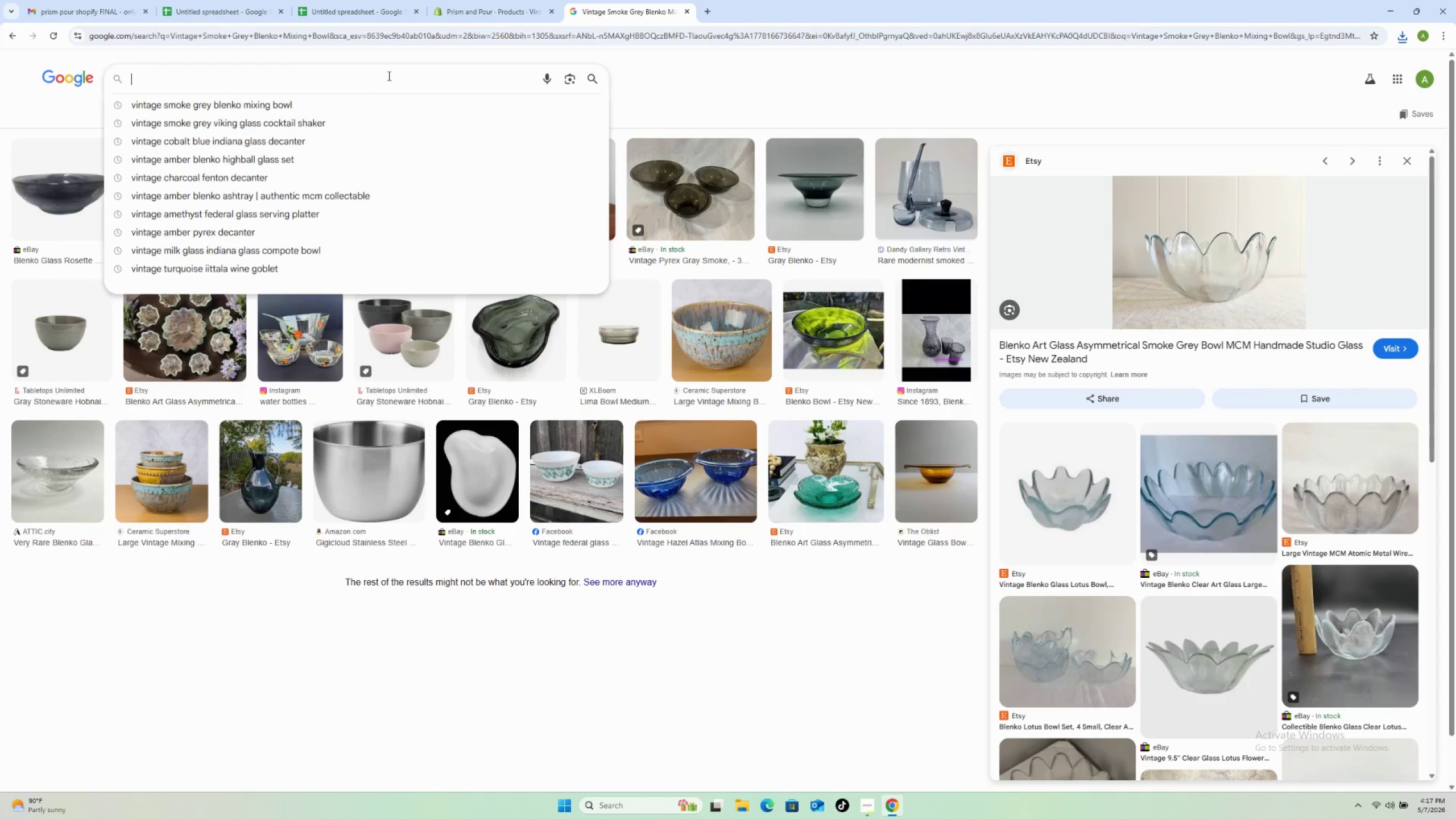 
right_click([386, 75])
 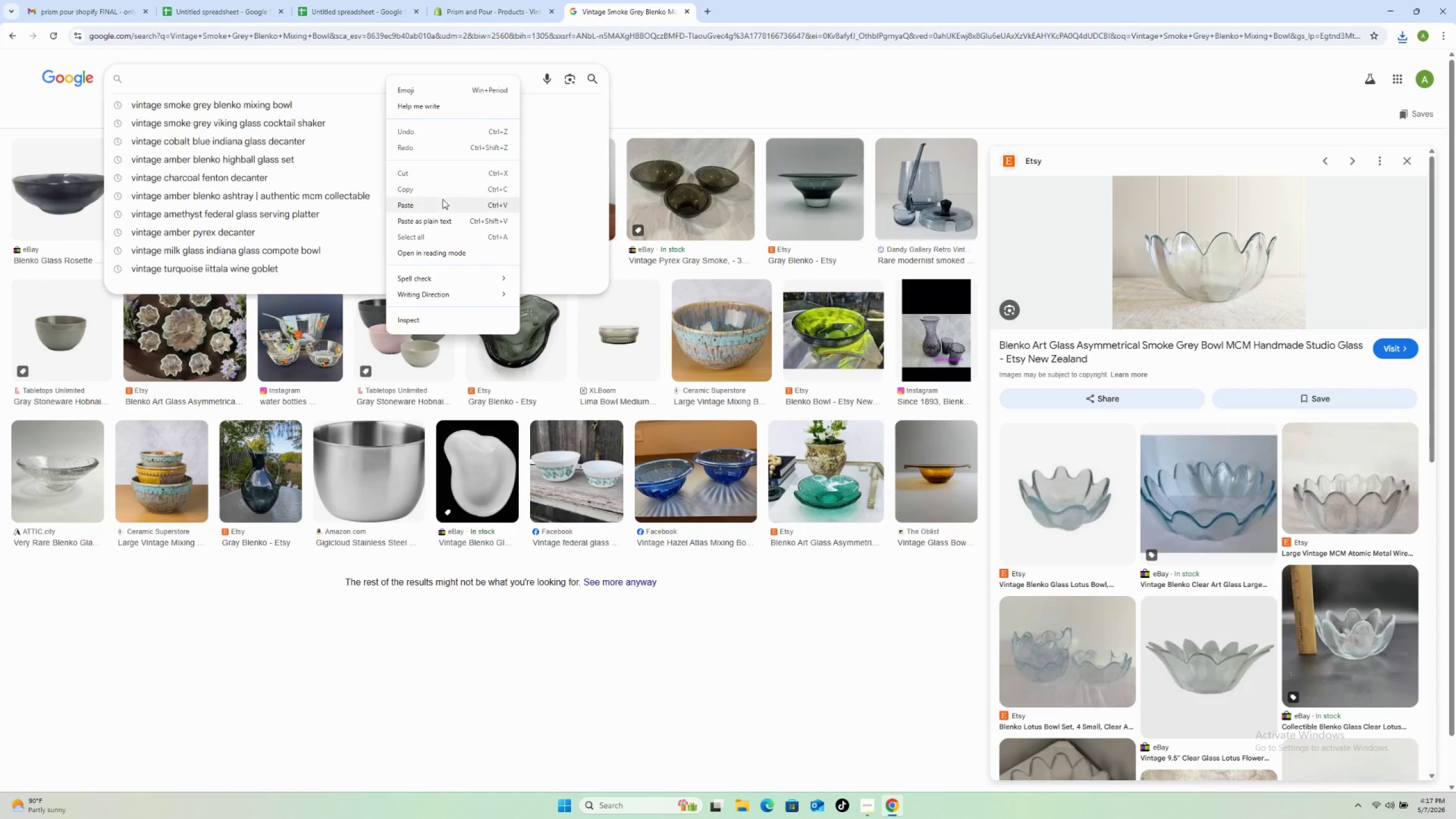 
left_click([442, 206])
 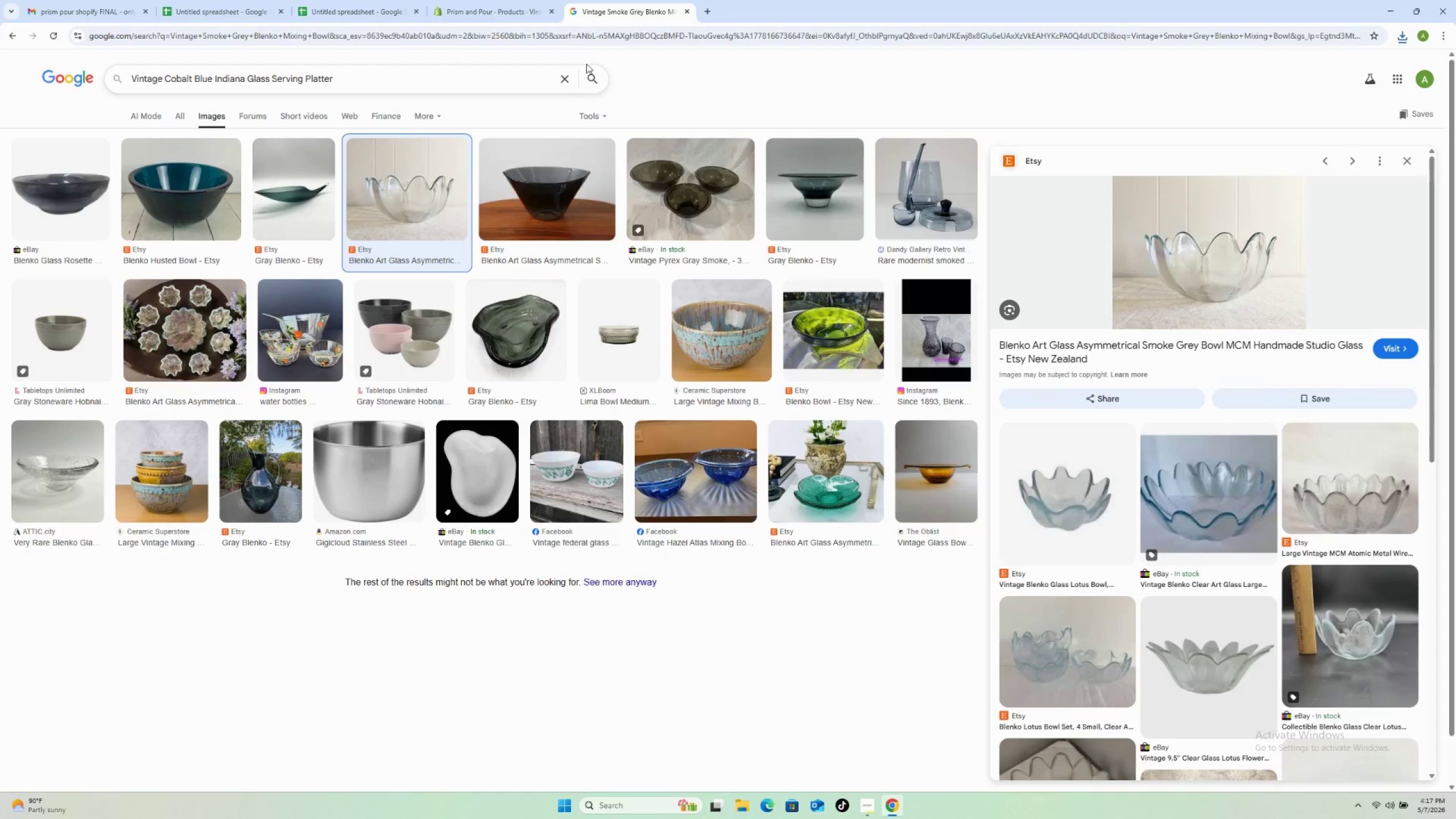 
left_click([590, 72])
 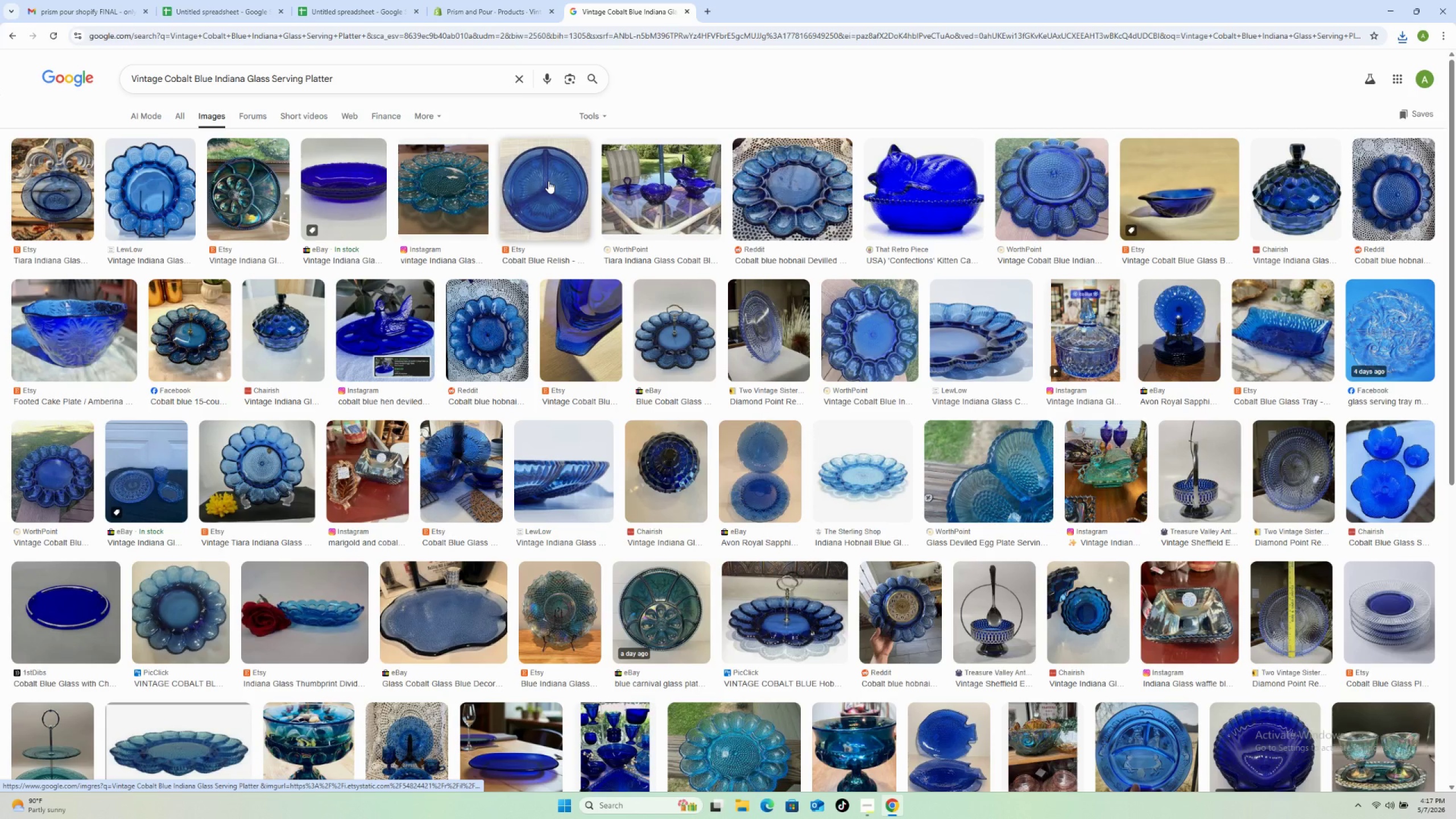 
left_click([548, 181])
 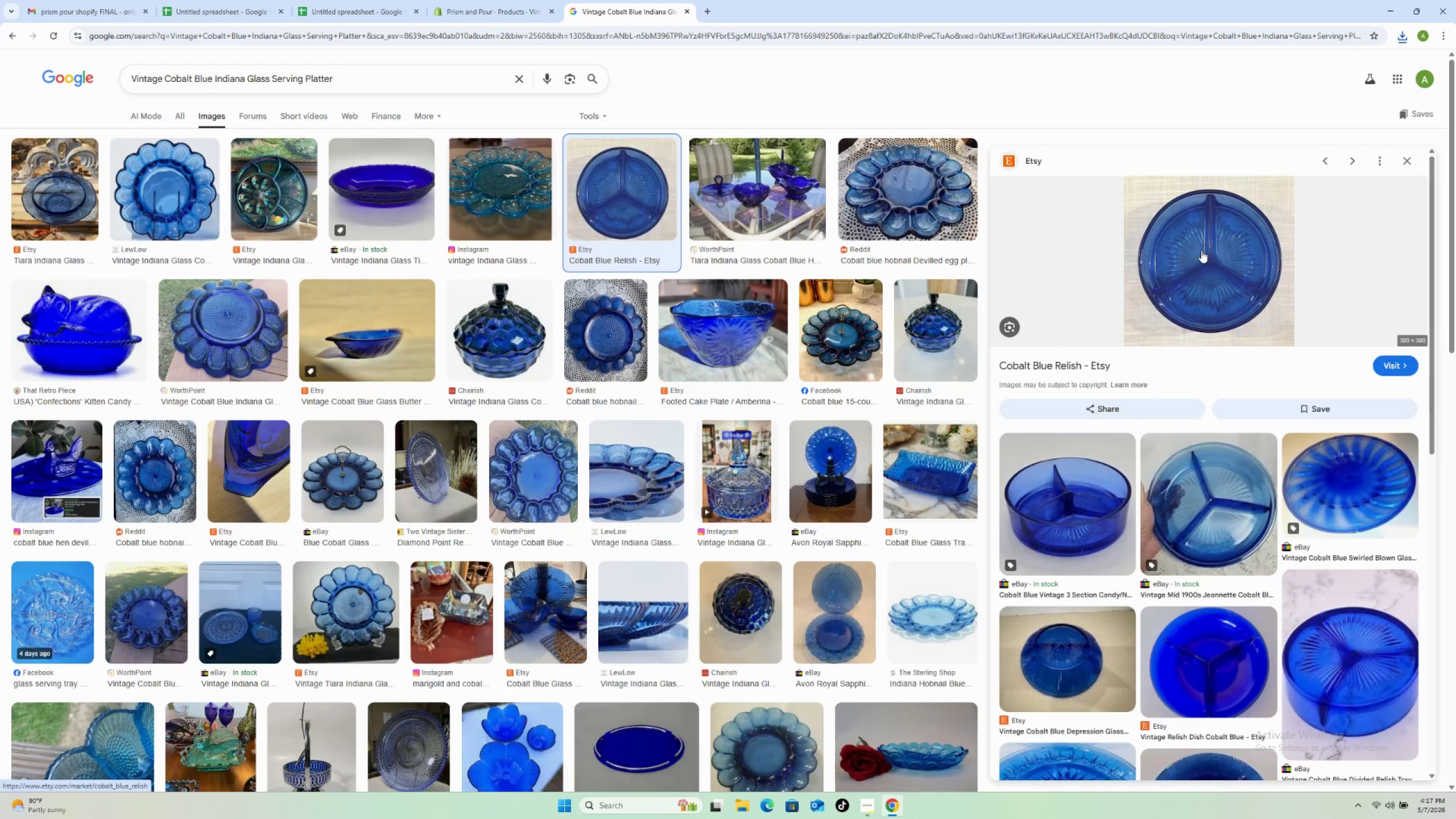 
right_click([1201, 250])
 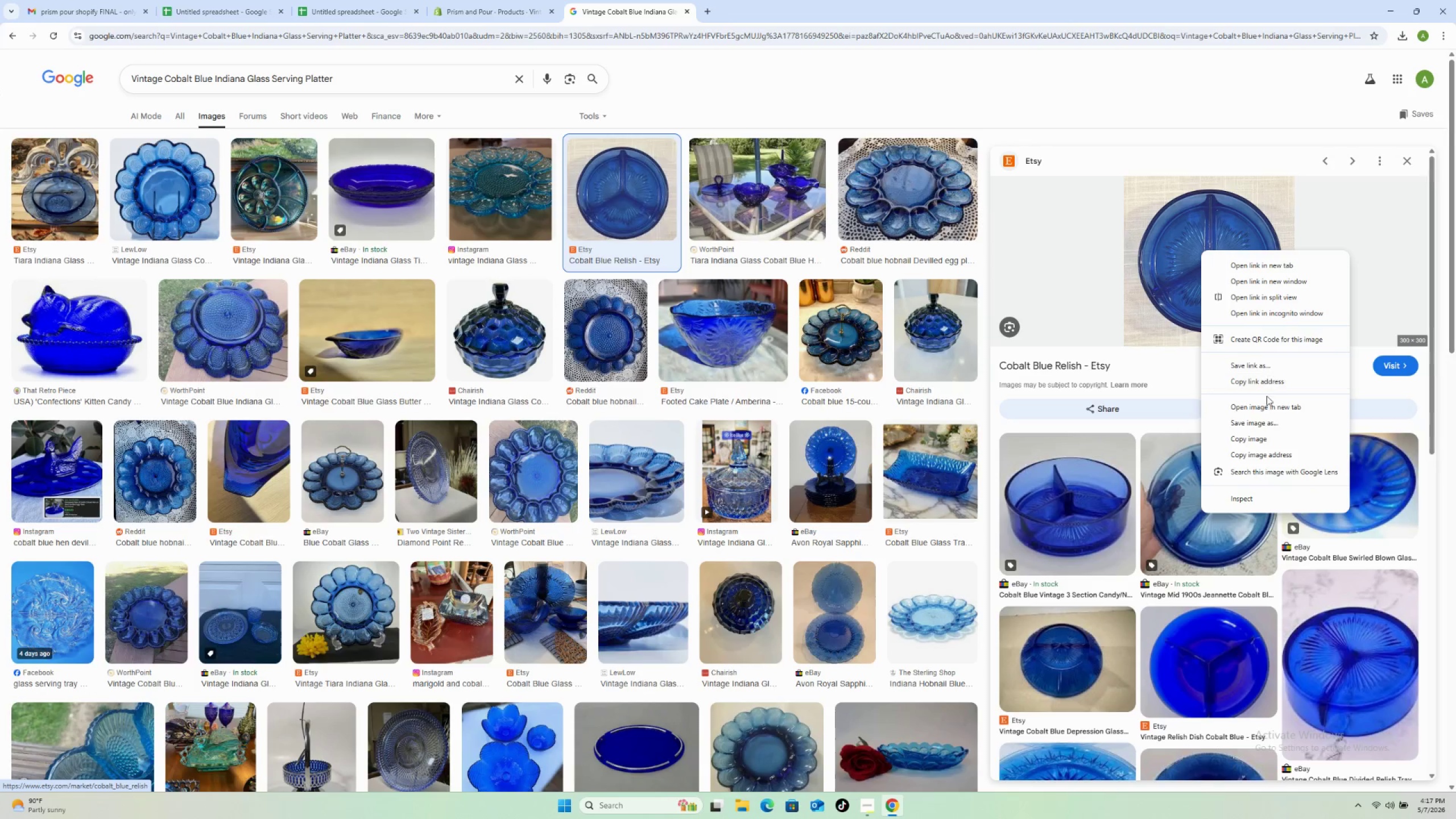 
left_click([1267, 422])
 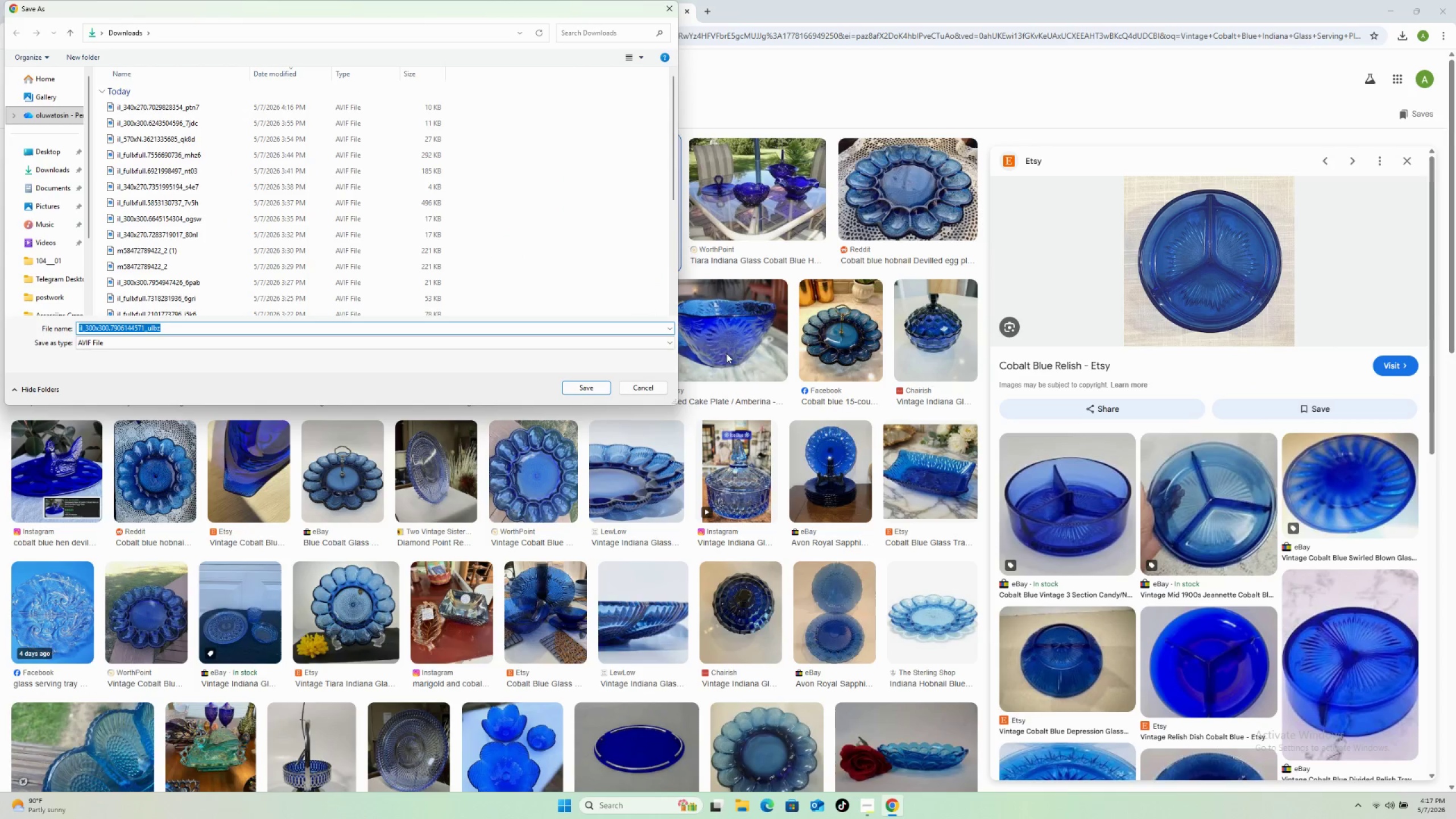 
left_click([593, 387])
 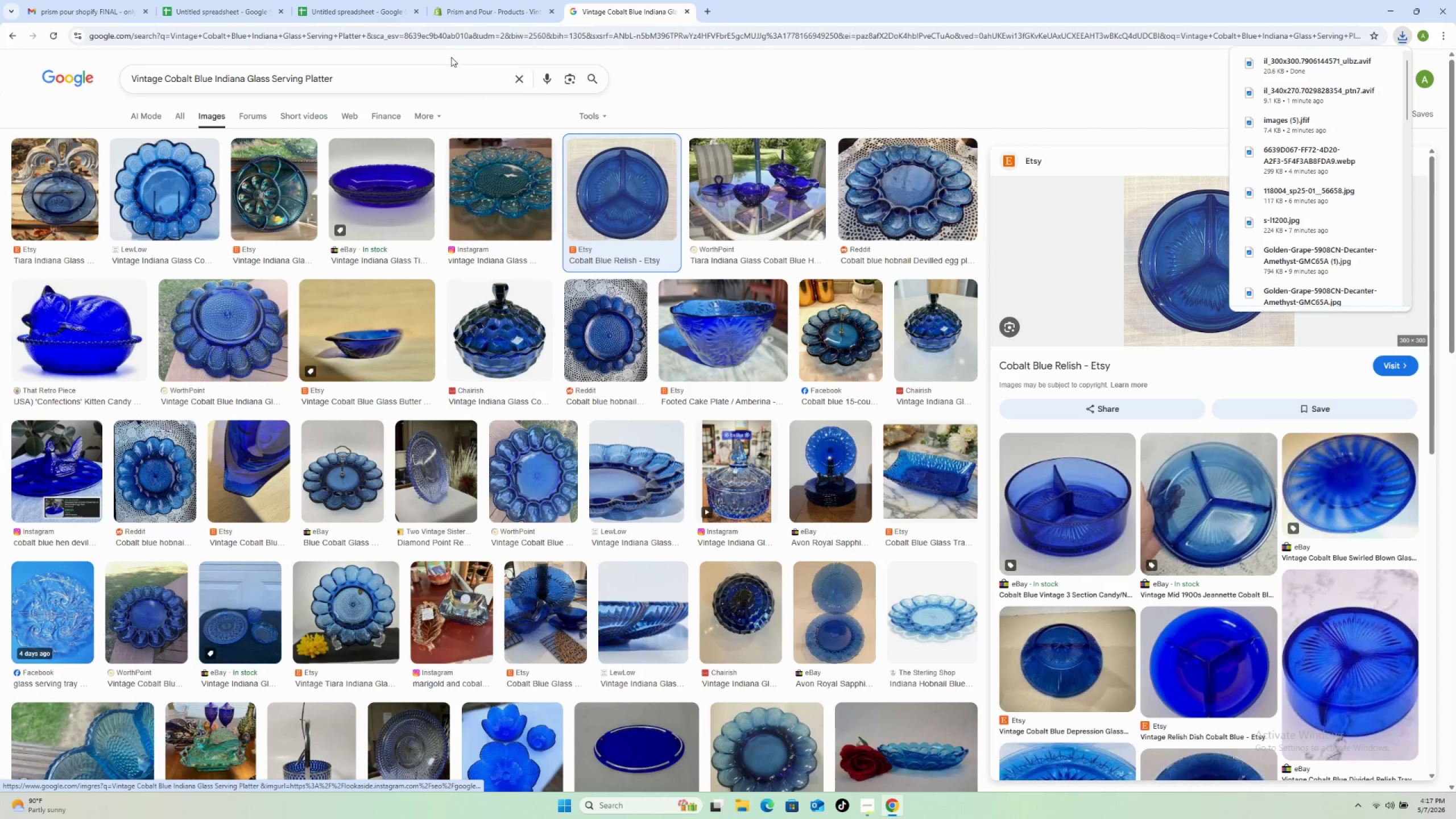 
left_click([471, 0])
 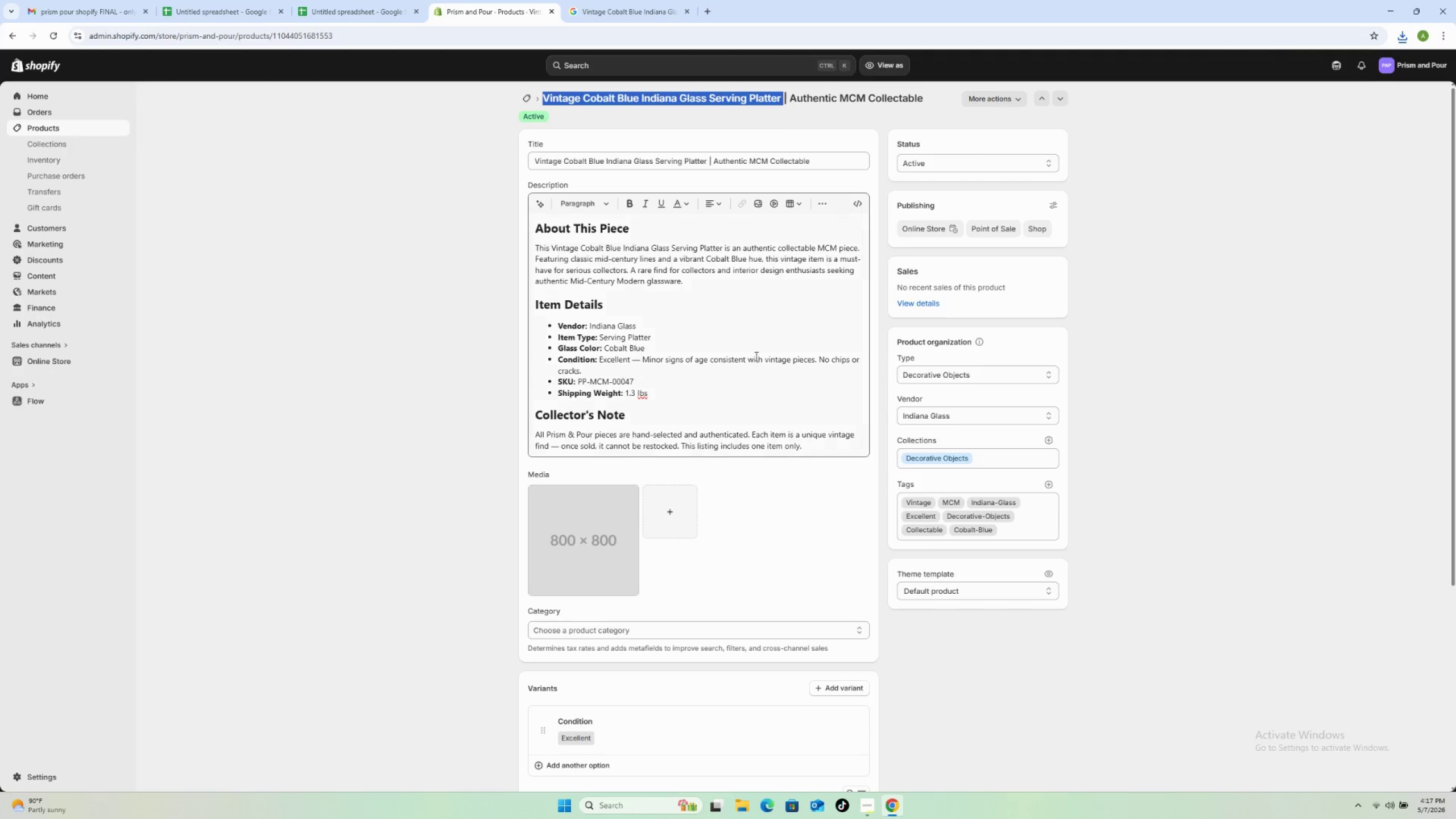 
left_click([675, 495])
 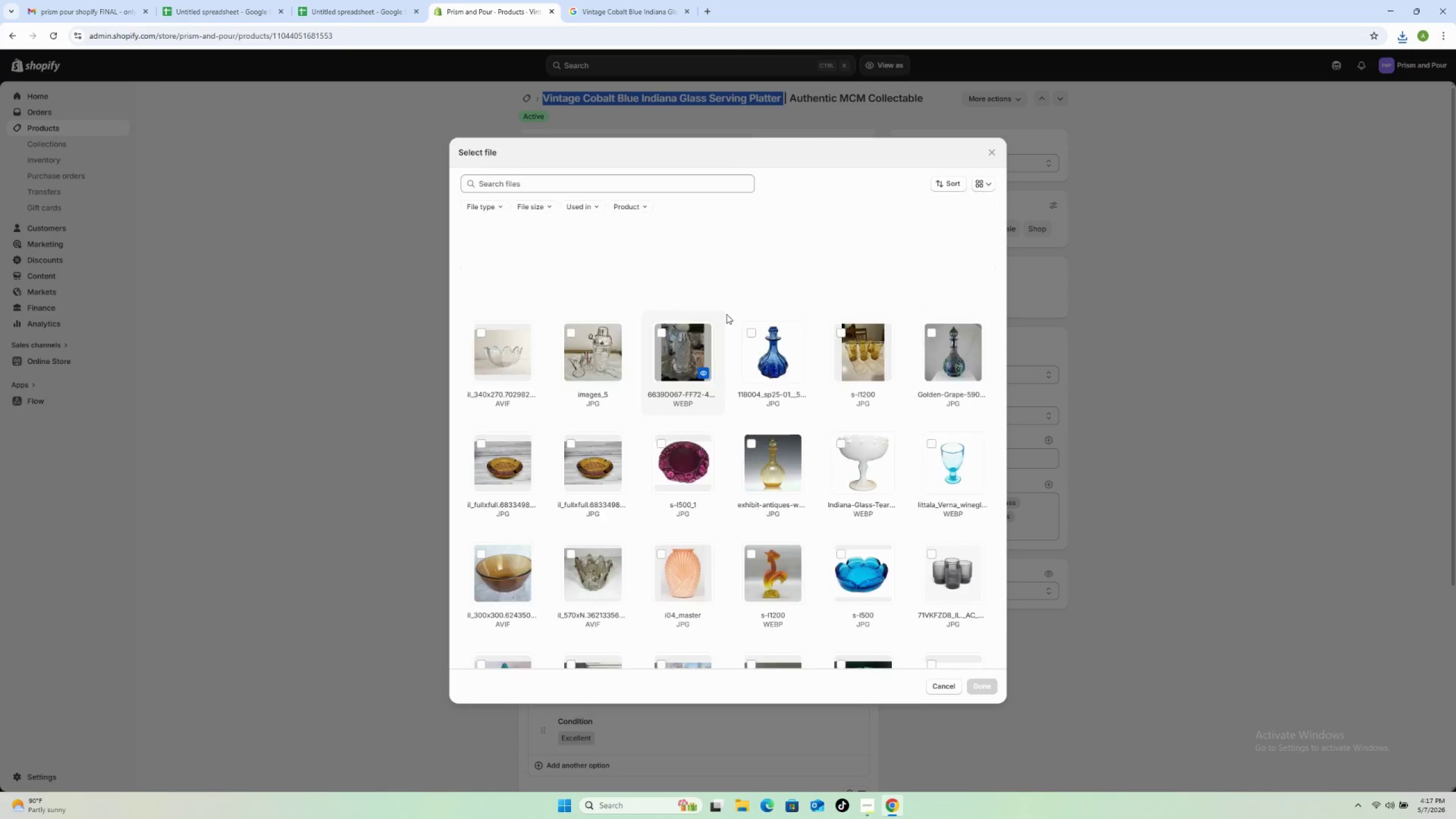 
mouse_move([666, 260])
 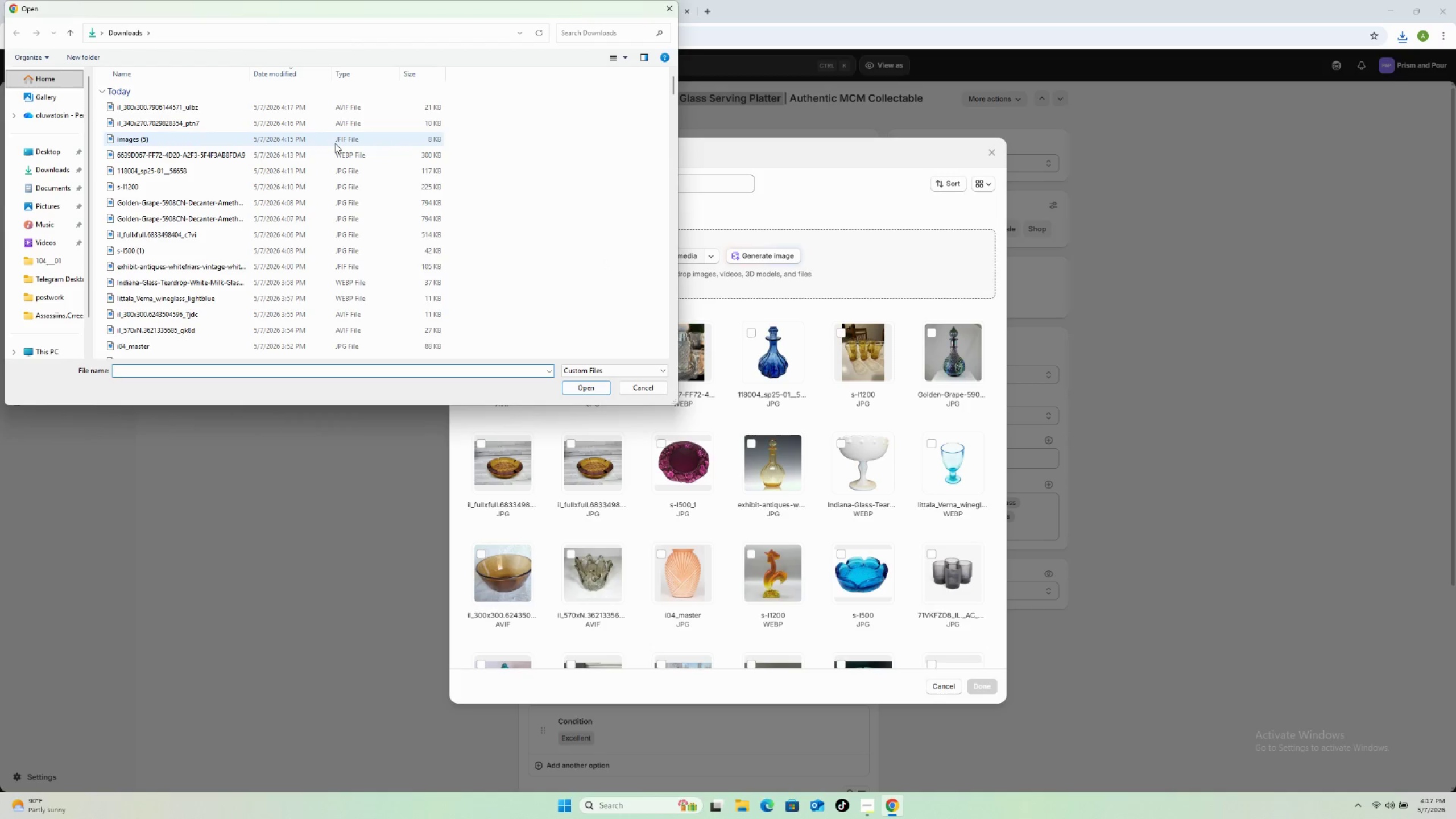 
wait(6.07)
 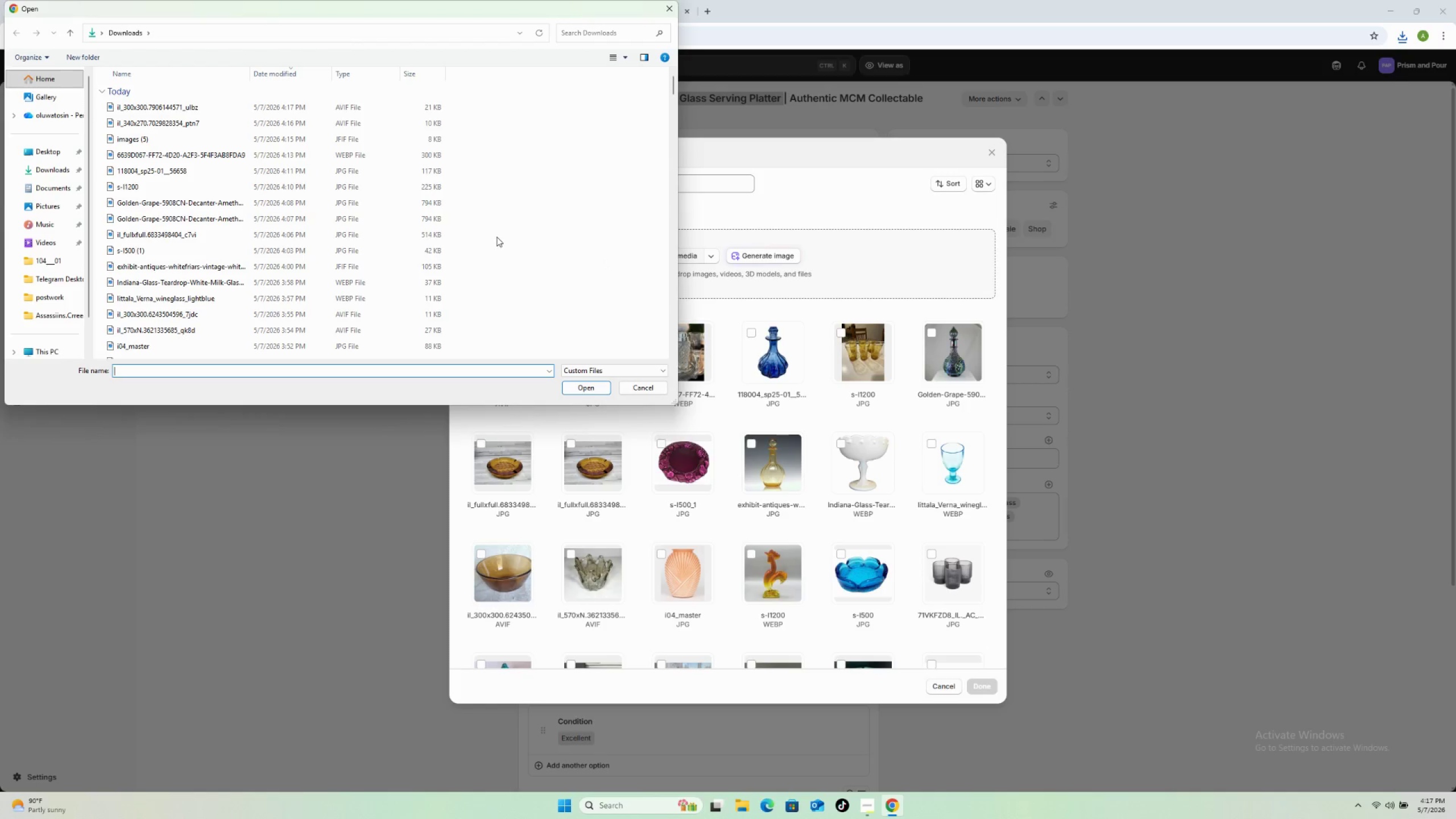 
left_click([169, 105])
 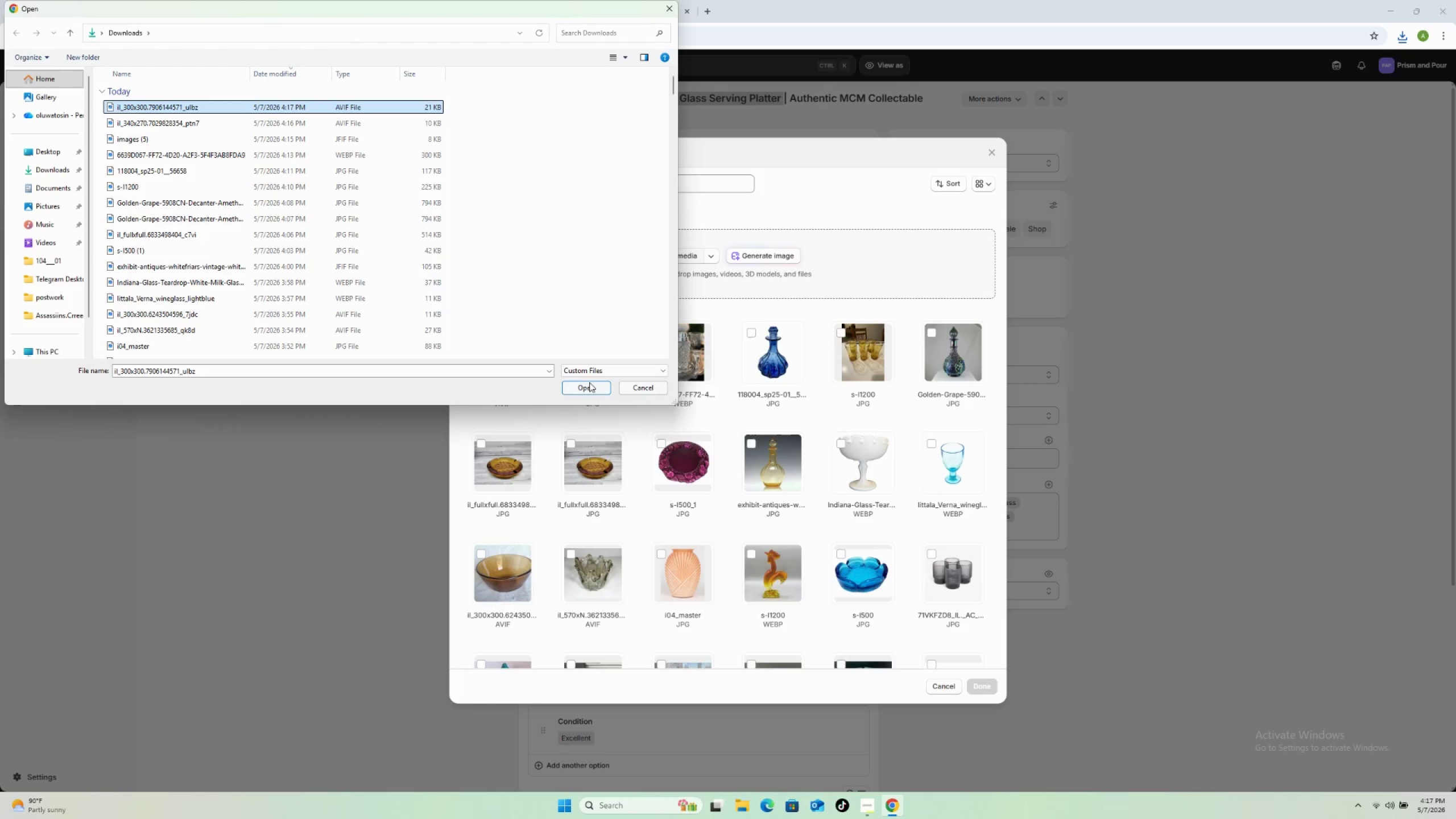 
left_click([586, 385])
 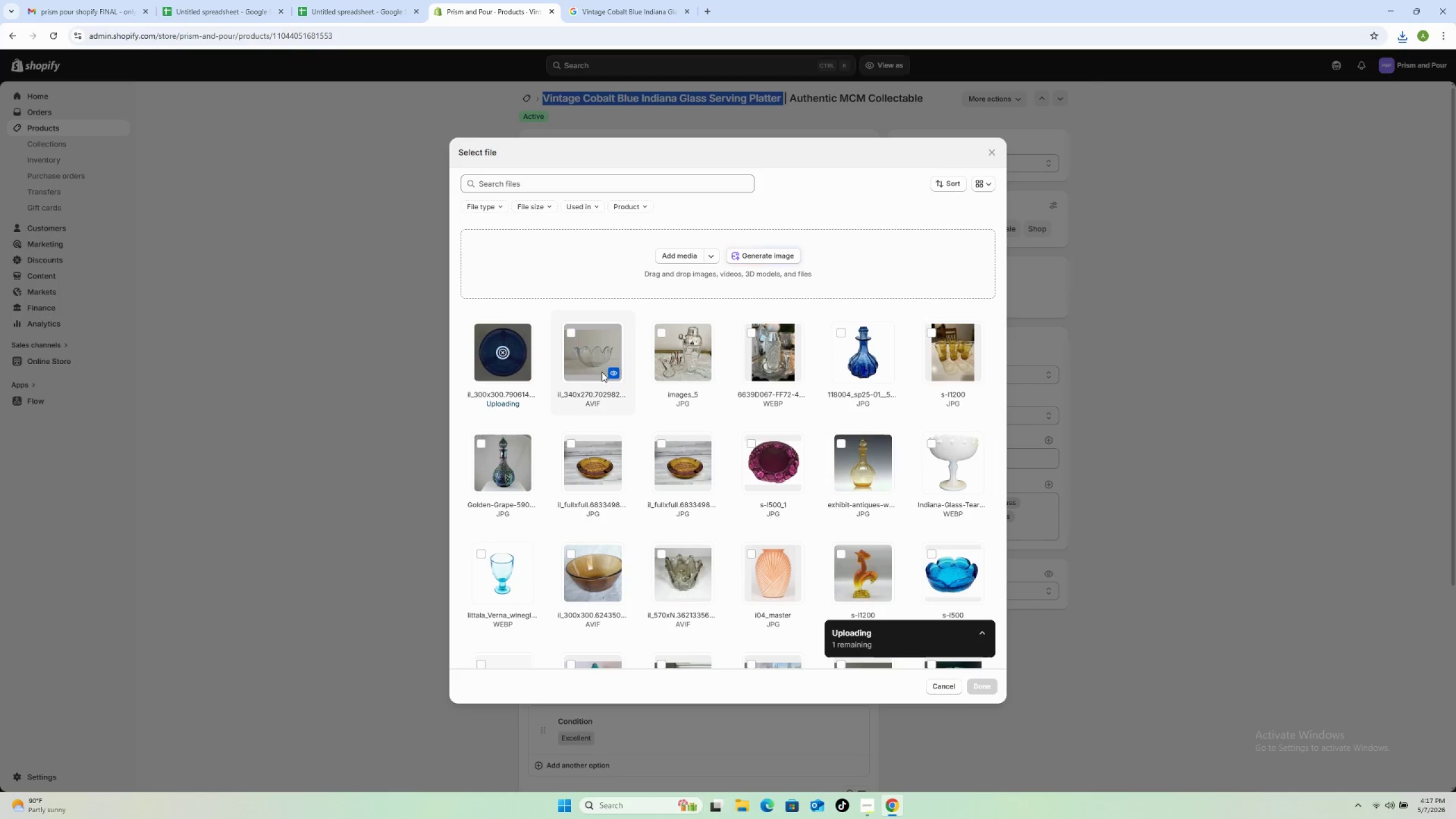 
mouse_move([708, 350])
 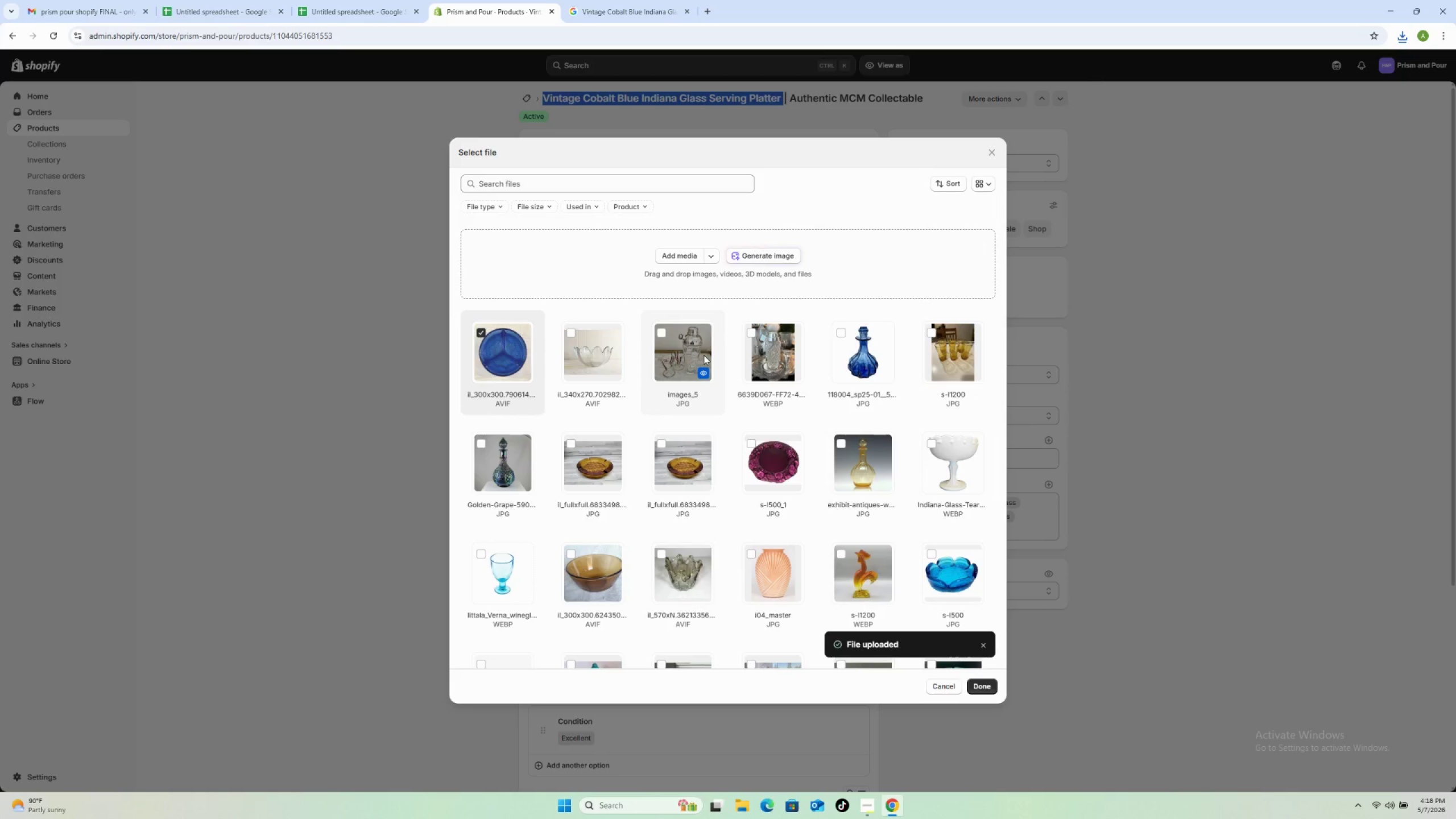 
scroll: coordinate [713, 405], scroll_direction: down, amount: 15.0
 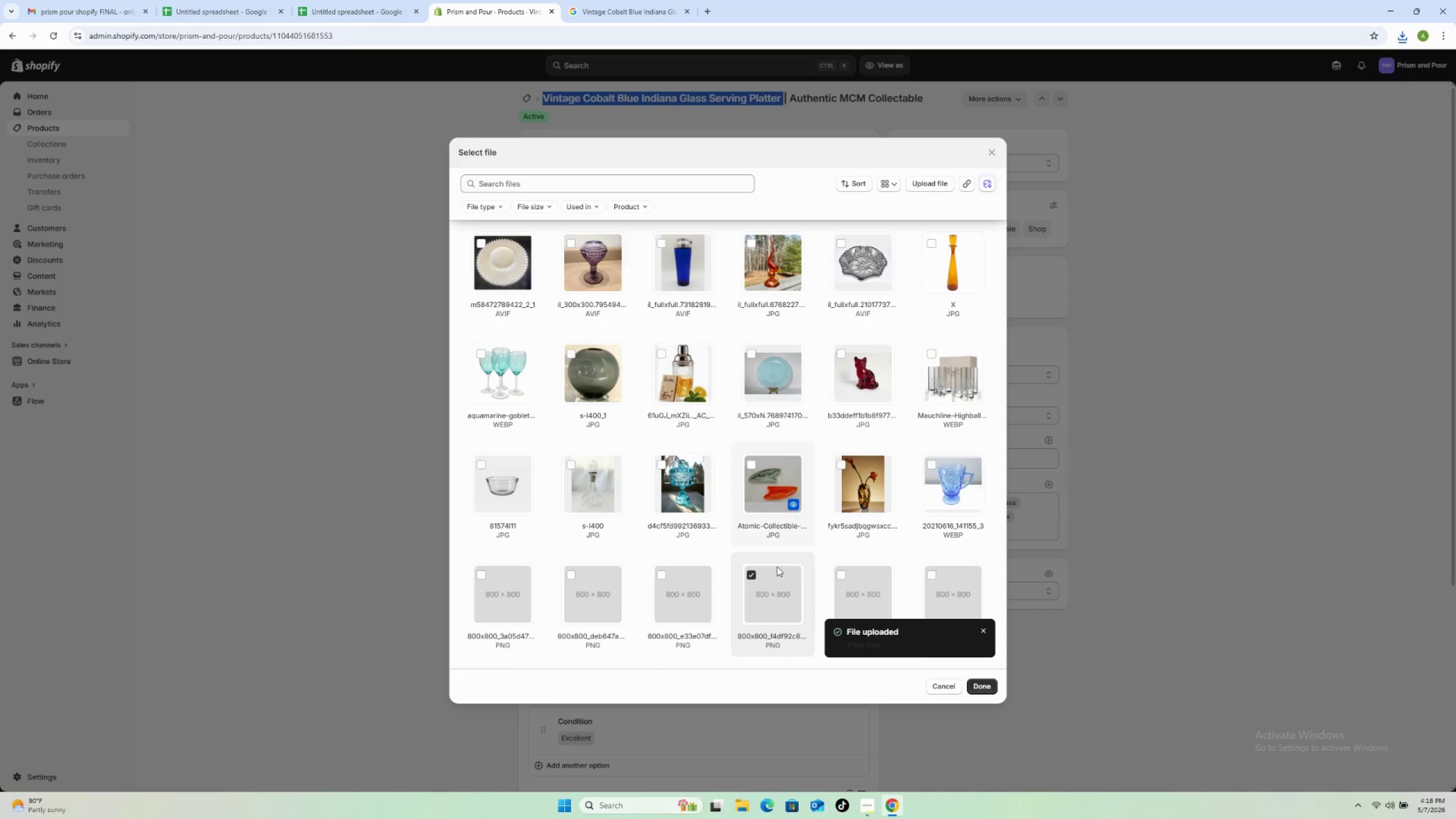 
left_click([749, 575])
 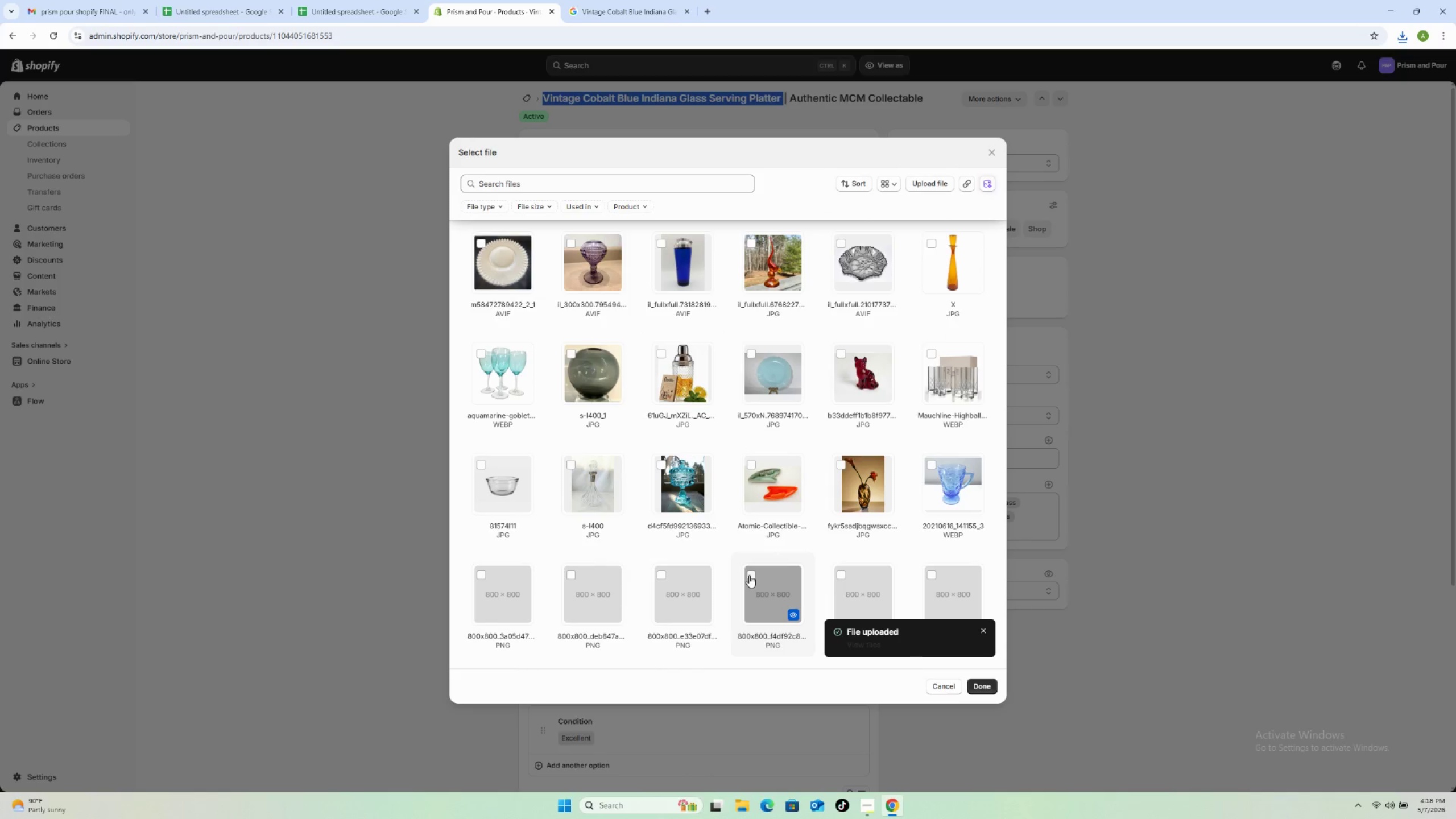 
scroll: coordinate [745, 569], scroll_direction: up, amount: 17.0
 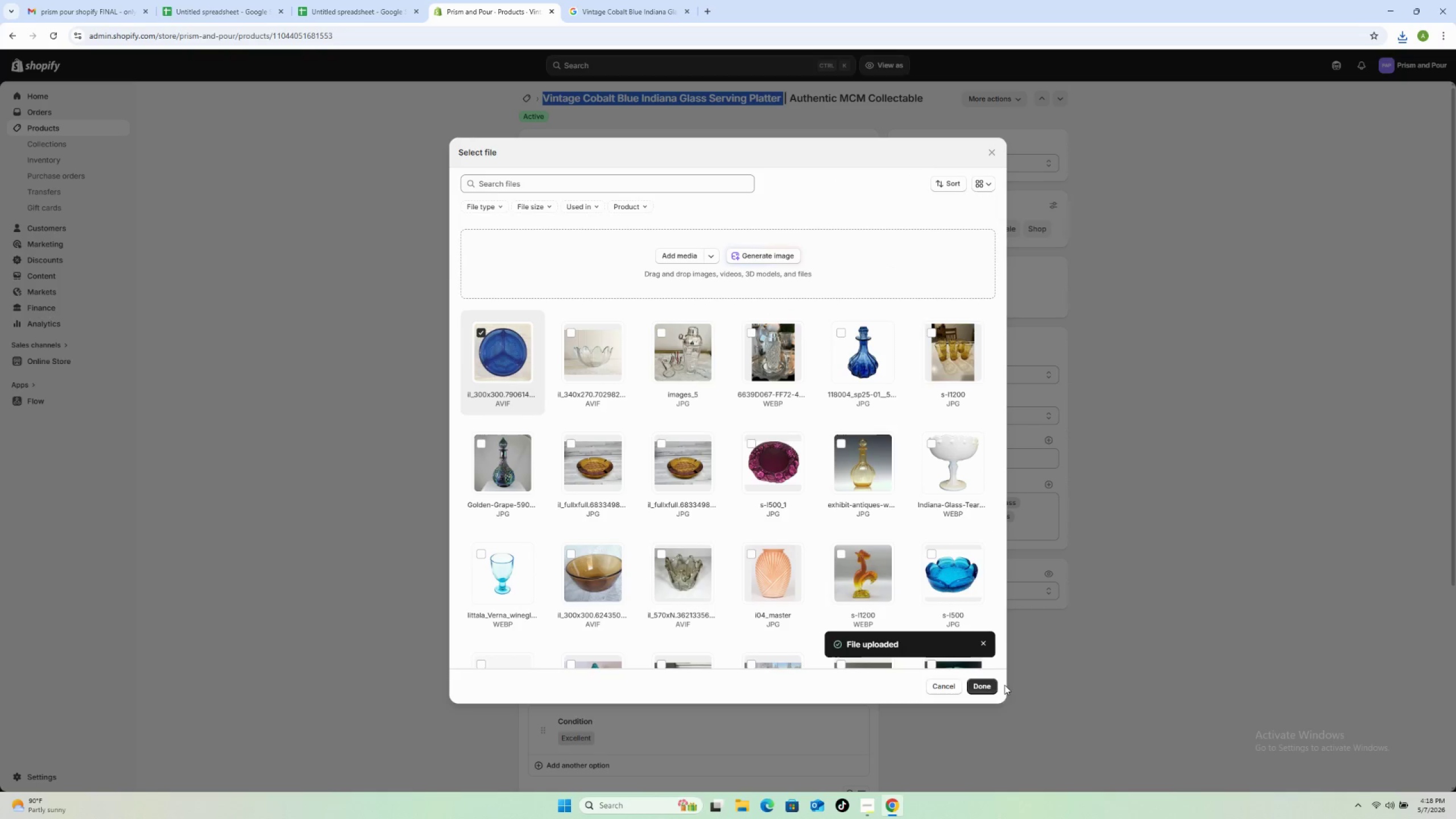 
left_click([987, 683])
 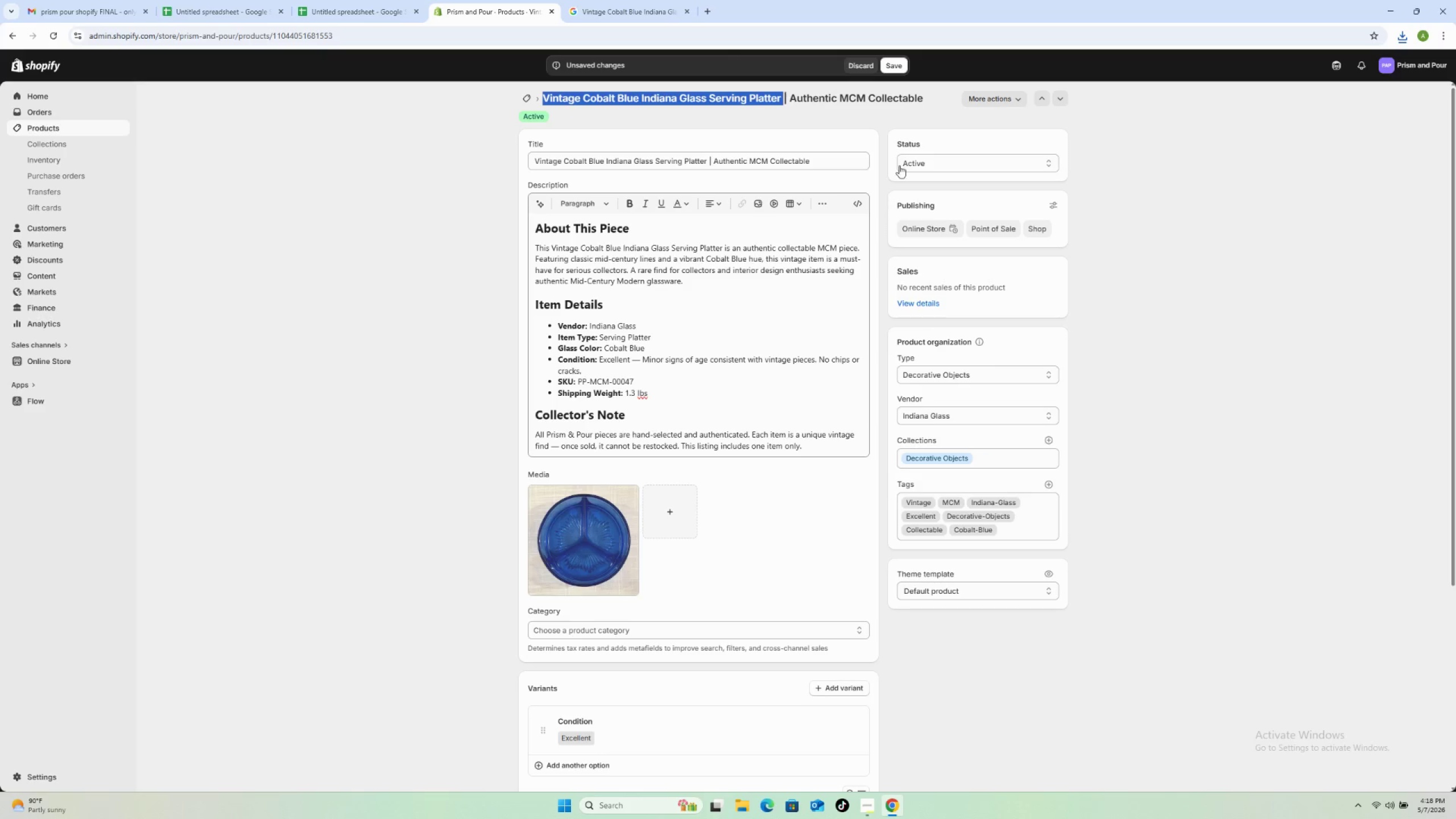 
left_click([894, 58])
 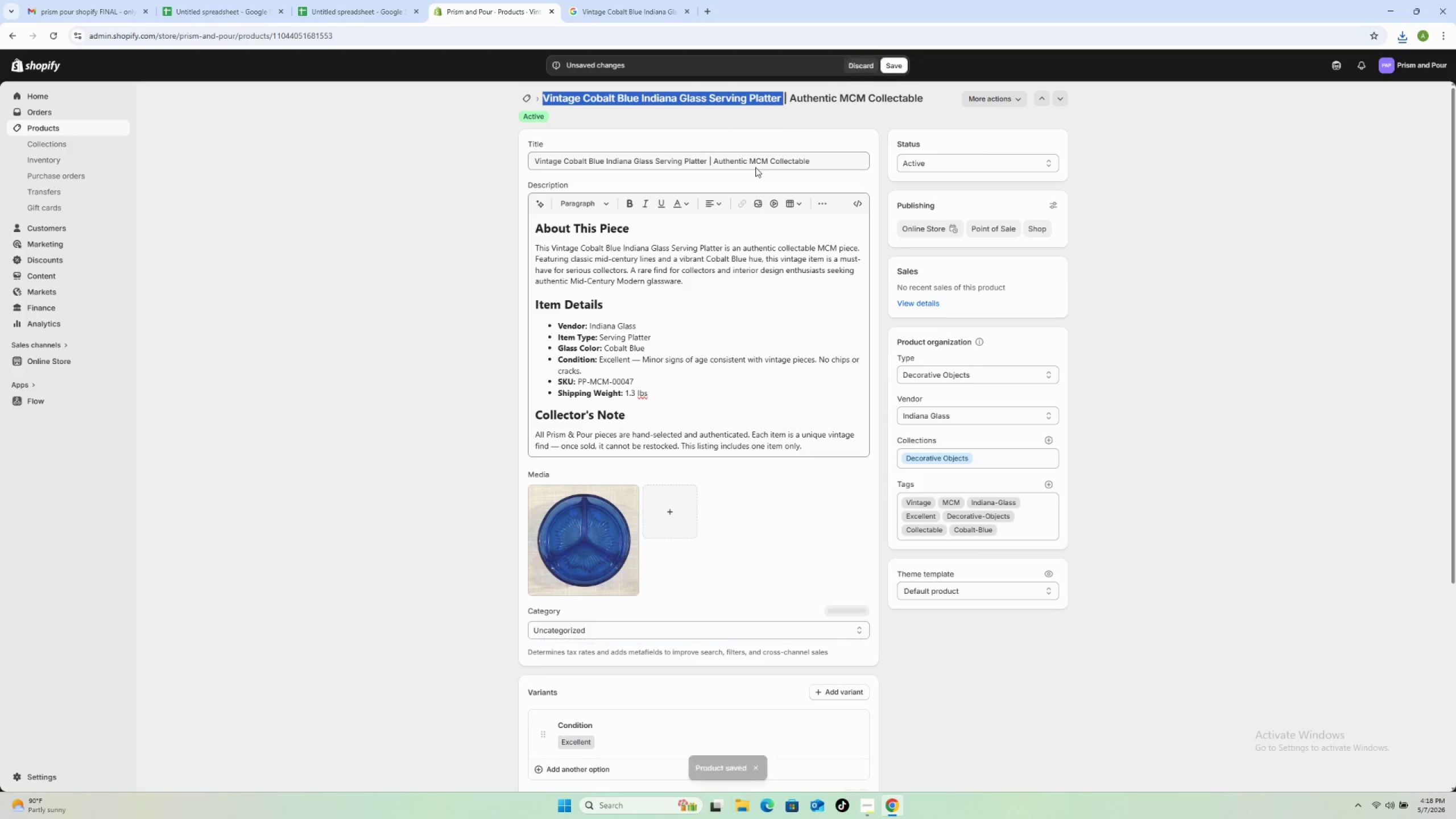 
wait(7.48)
 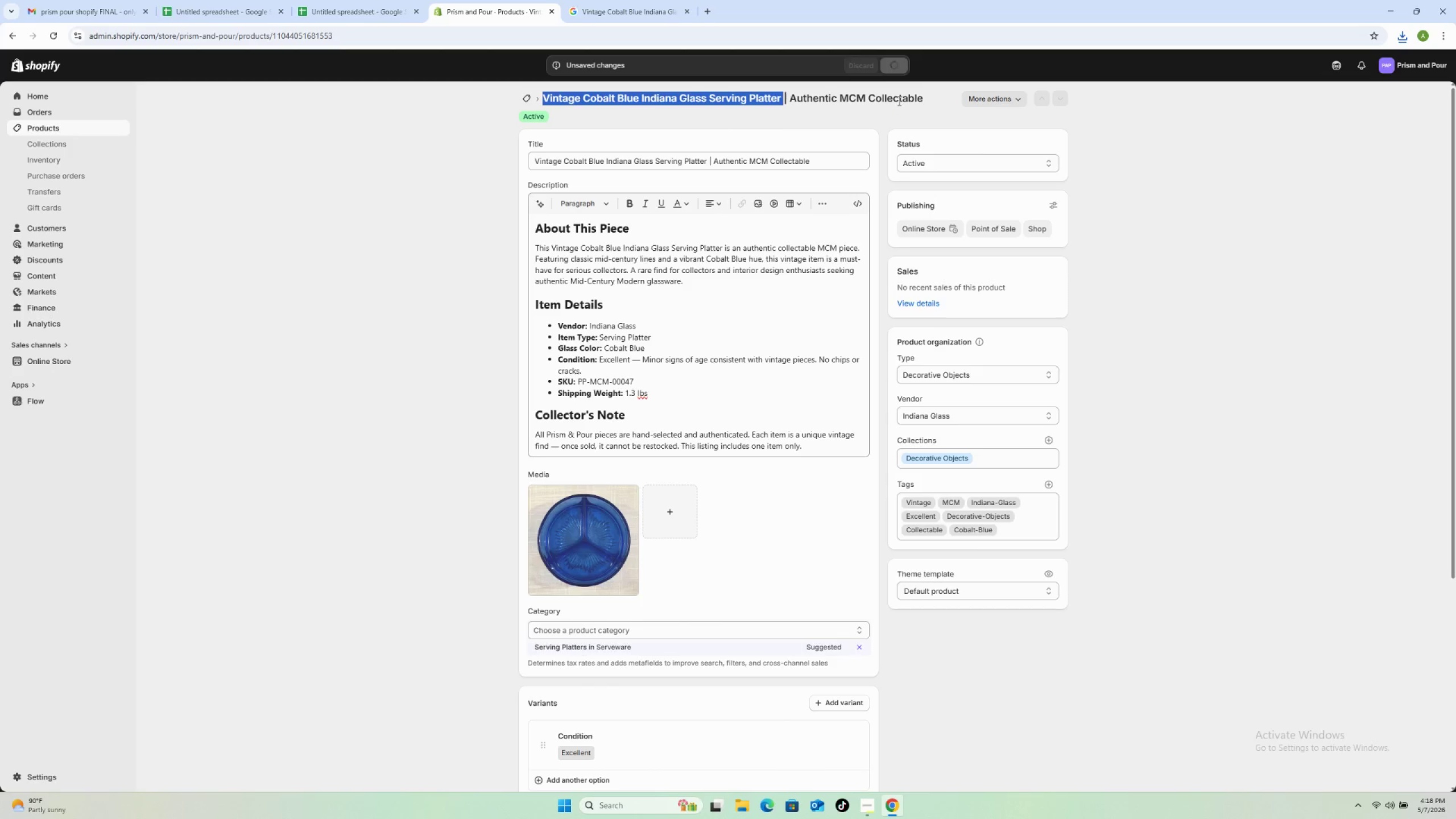 
left_click([526, 98])
 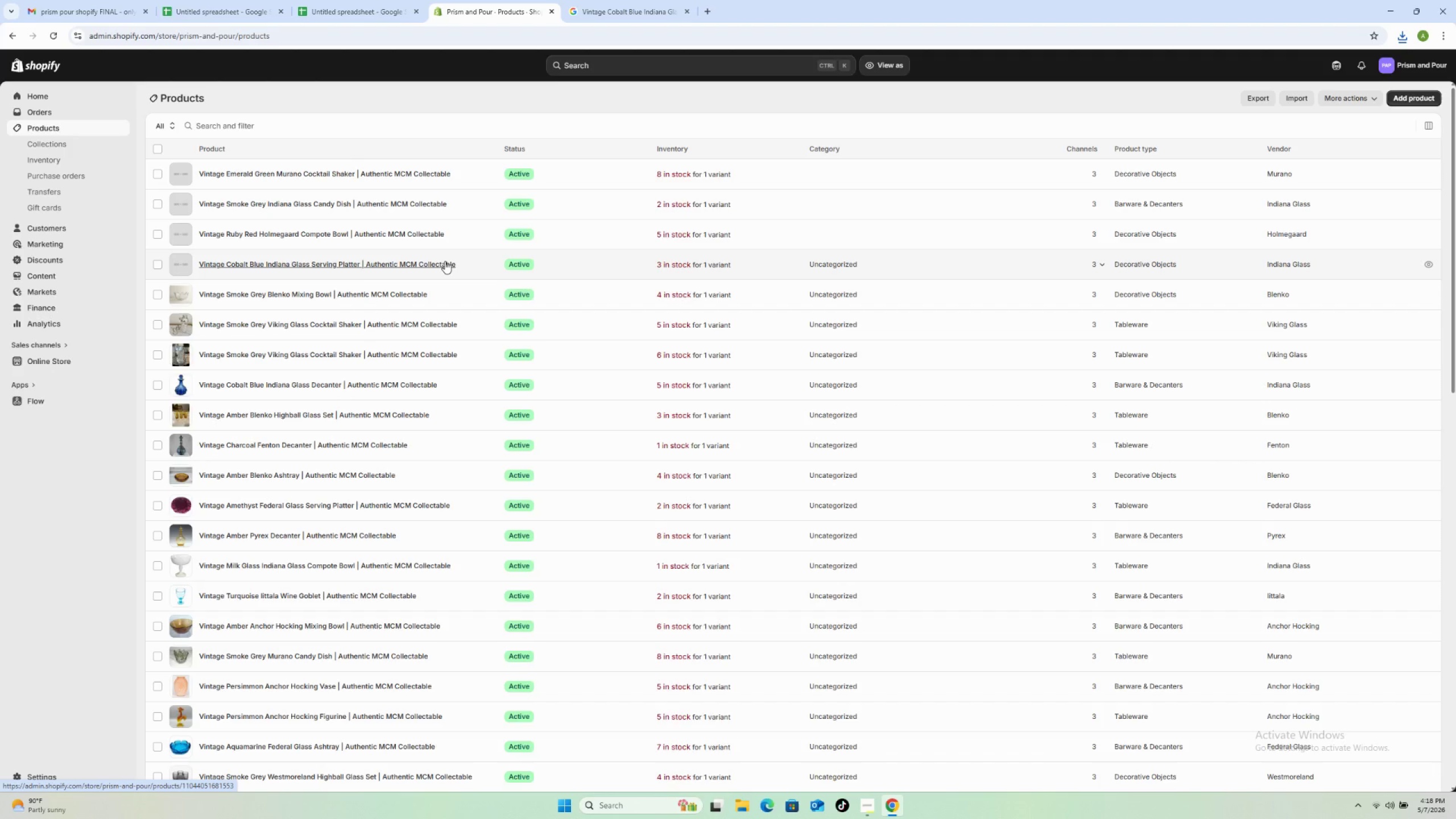 
wait(6.3)
 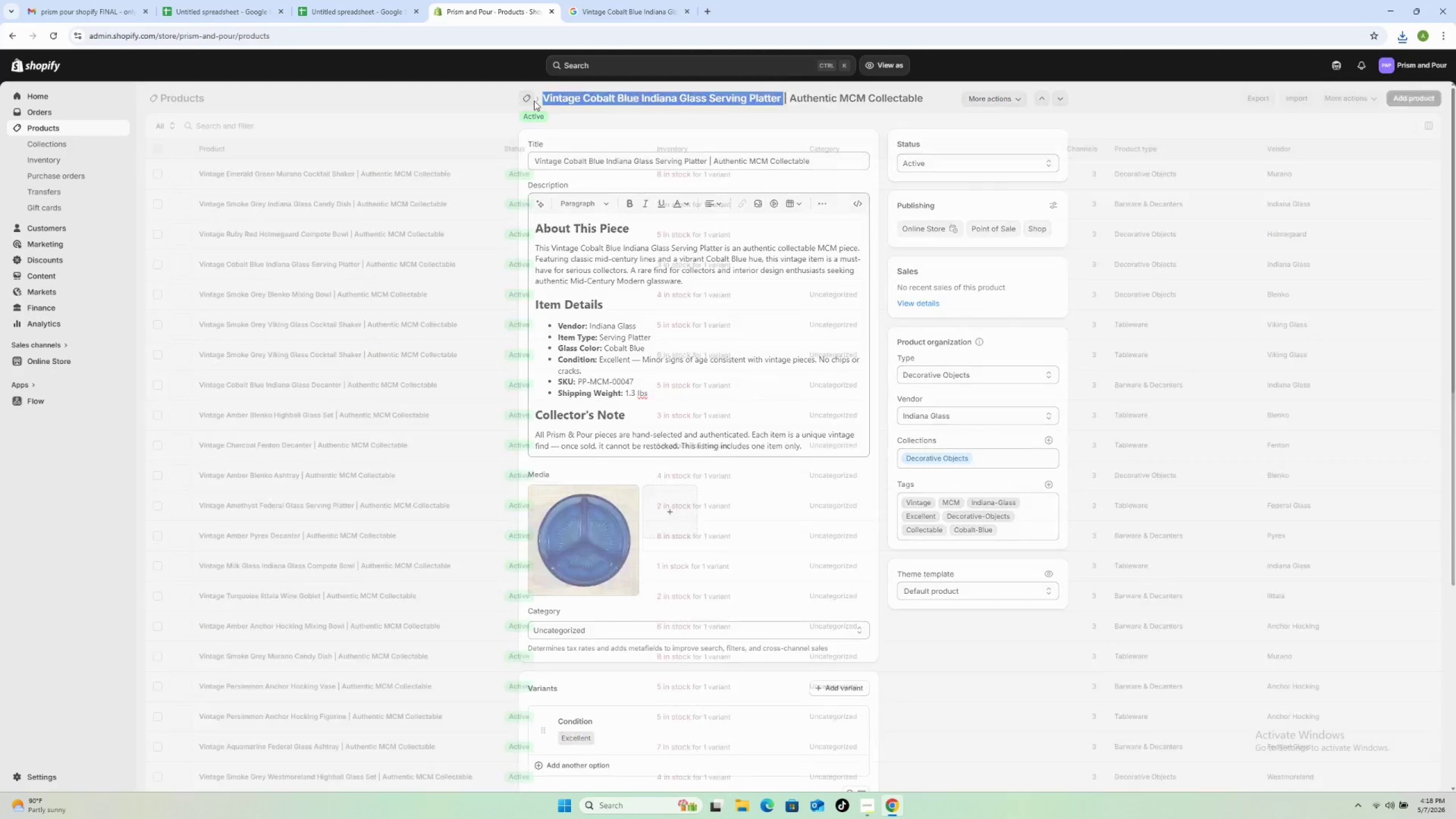 
left_click([459, 234])
 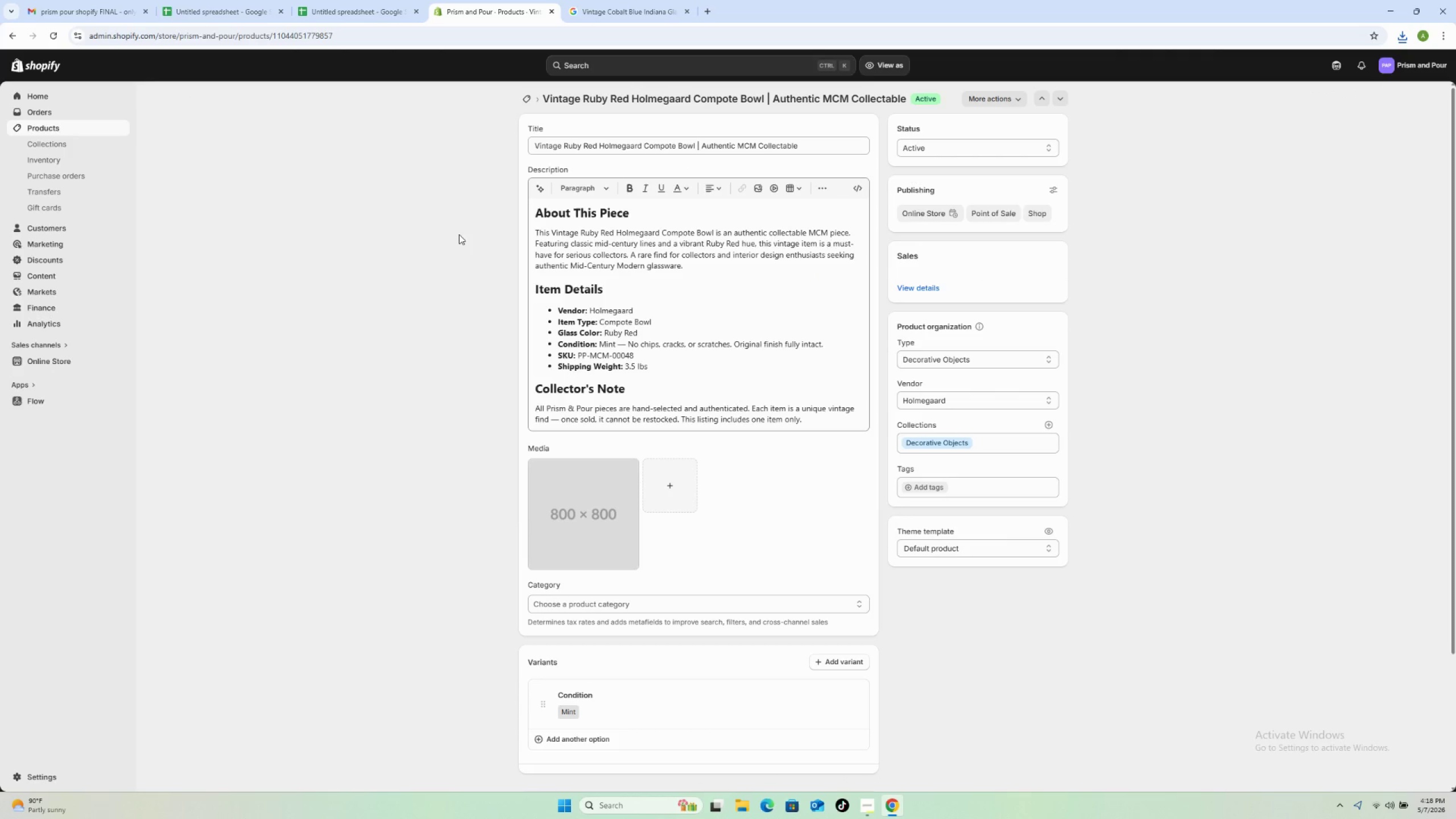 
wait(8.53)
 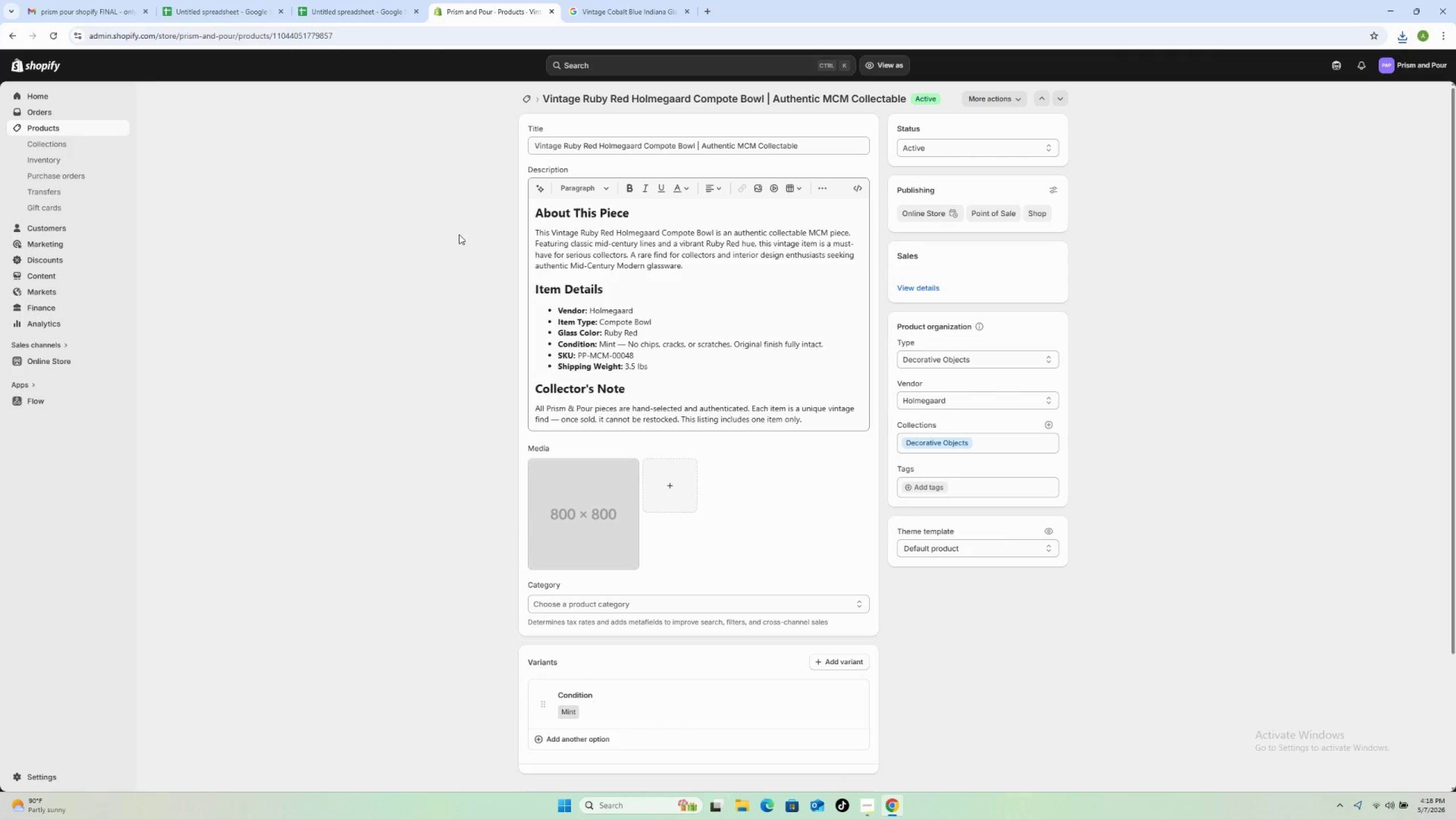 
left_click_drag(start_coordinate=[767, 93], to_coordinate=[545, 98])
 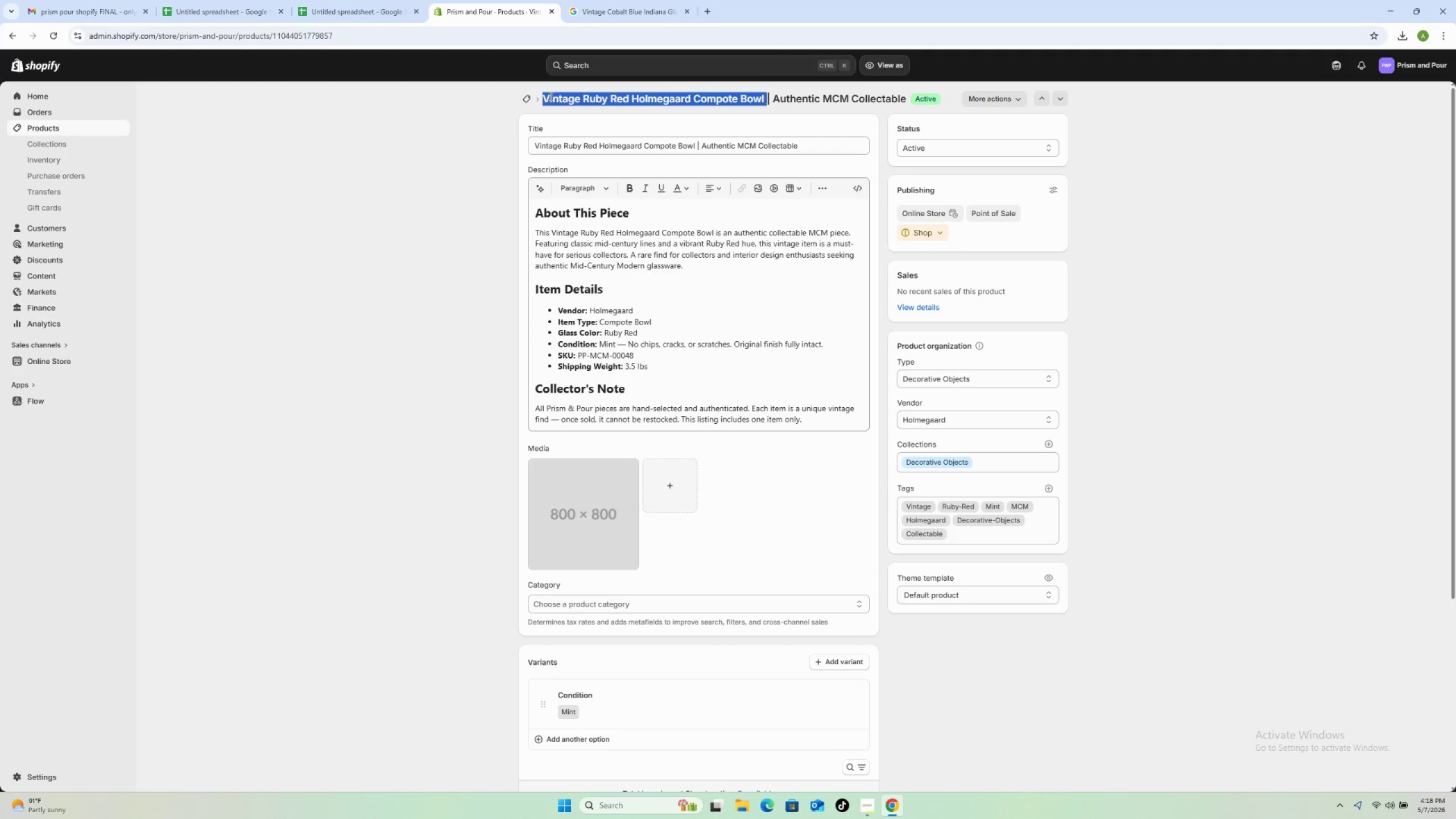 
right_click([550, 96])
 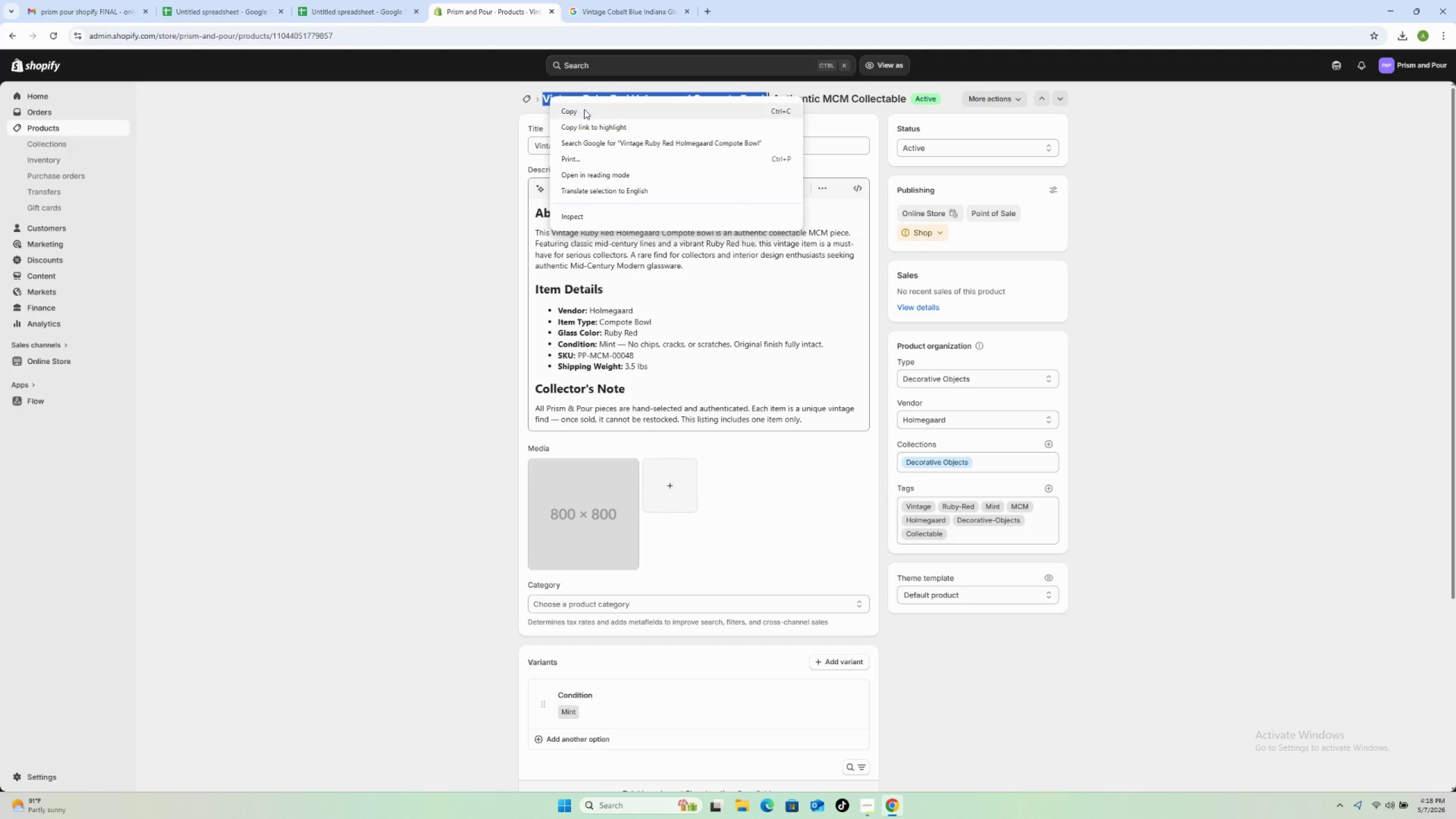 
left_click([584, 110])
 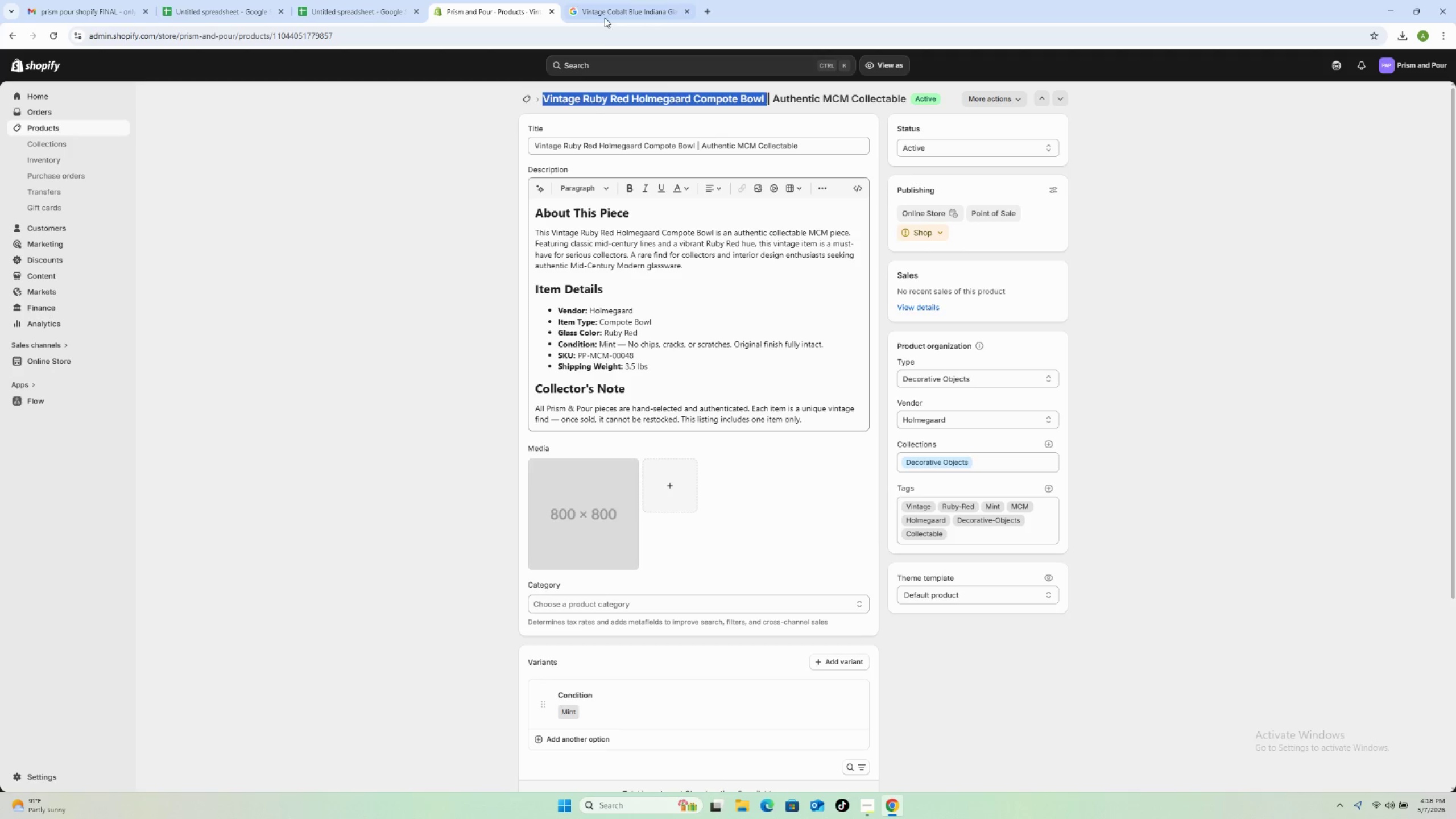 
left_click([605, 15])
 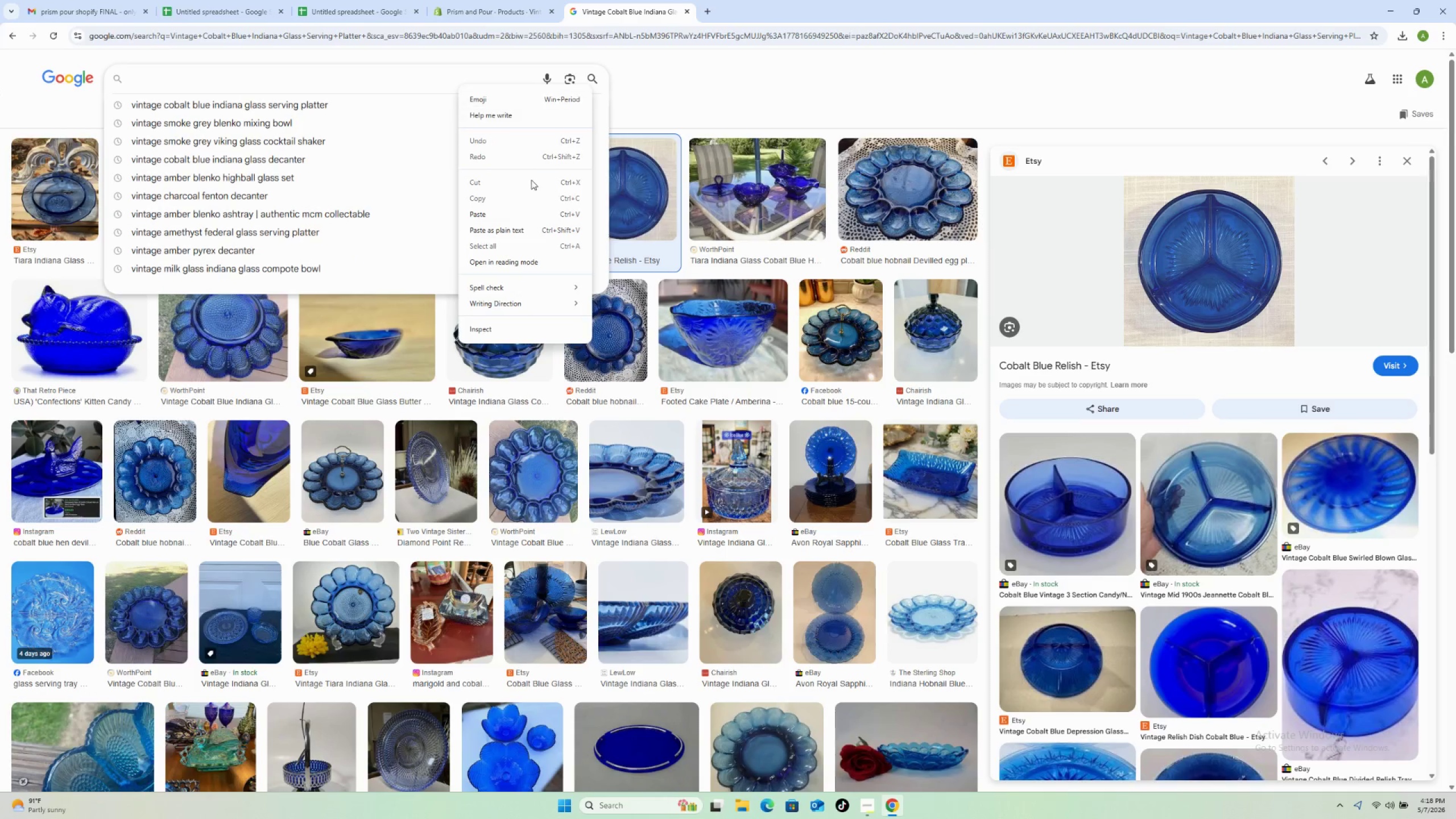 
left_click([523, 214])
 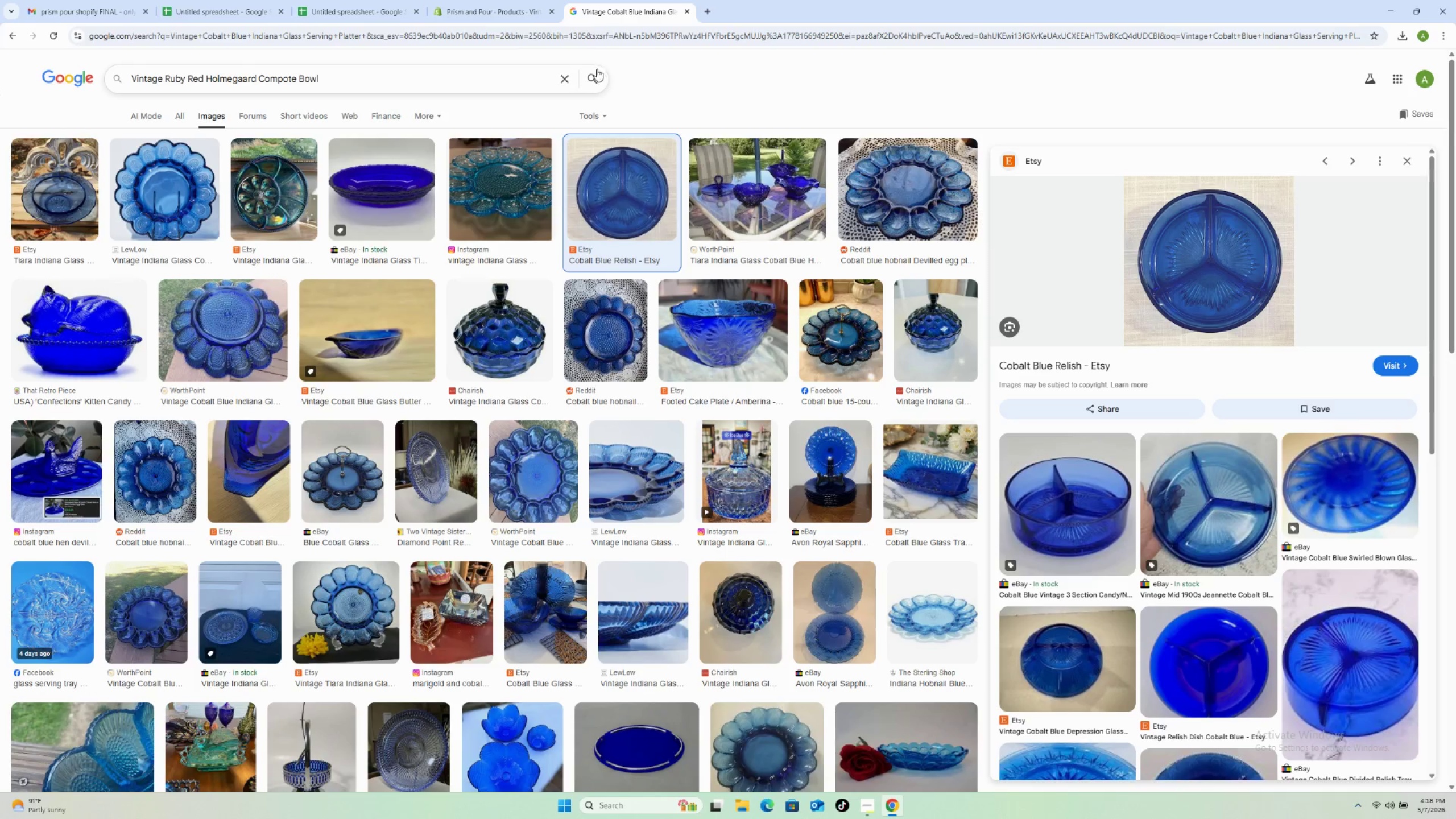 
left_click([592, 76])
 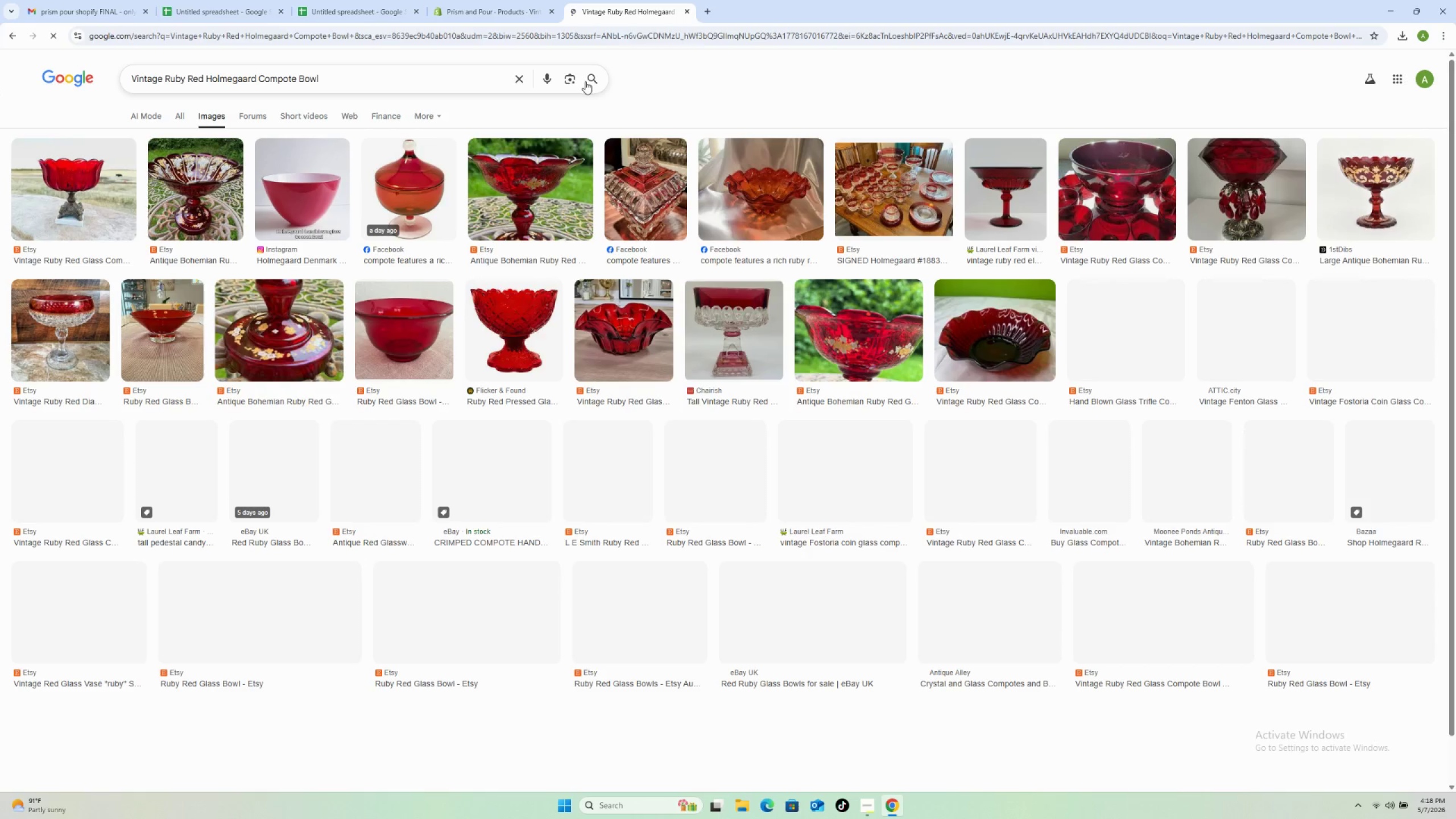 
wait(13.22)
 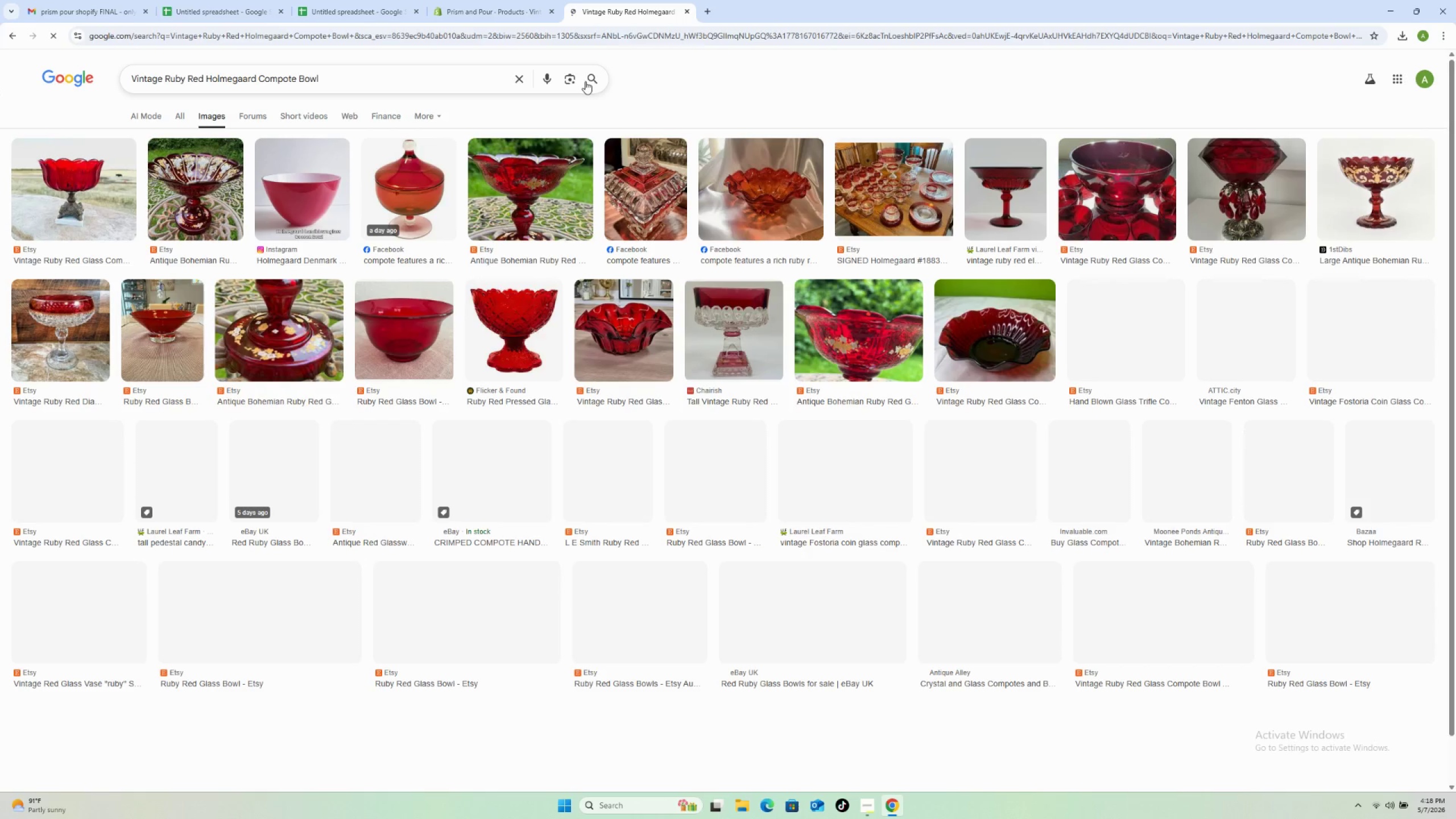 
left_click([71, 202])
 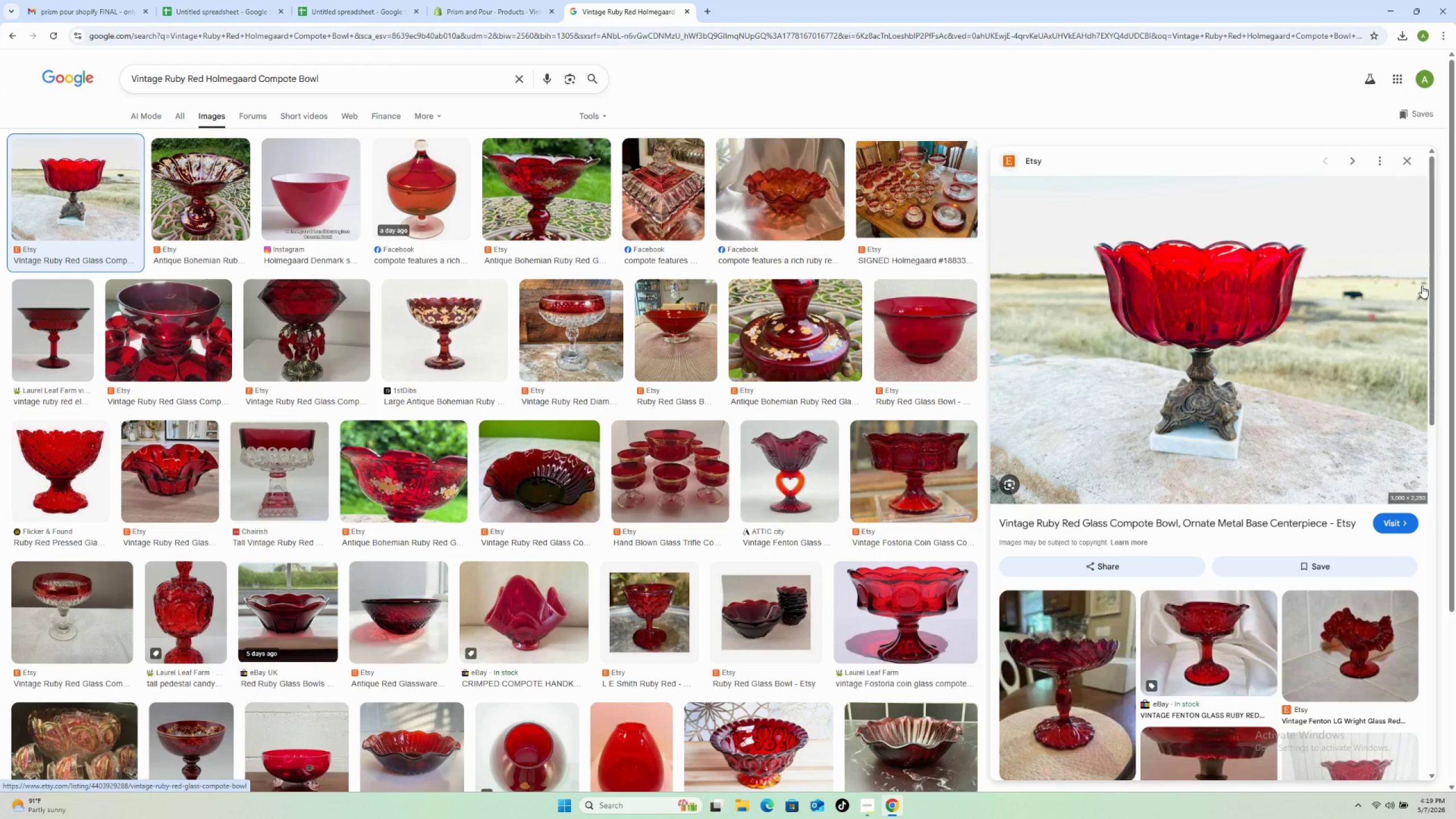 
wait(16.88)
 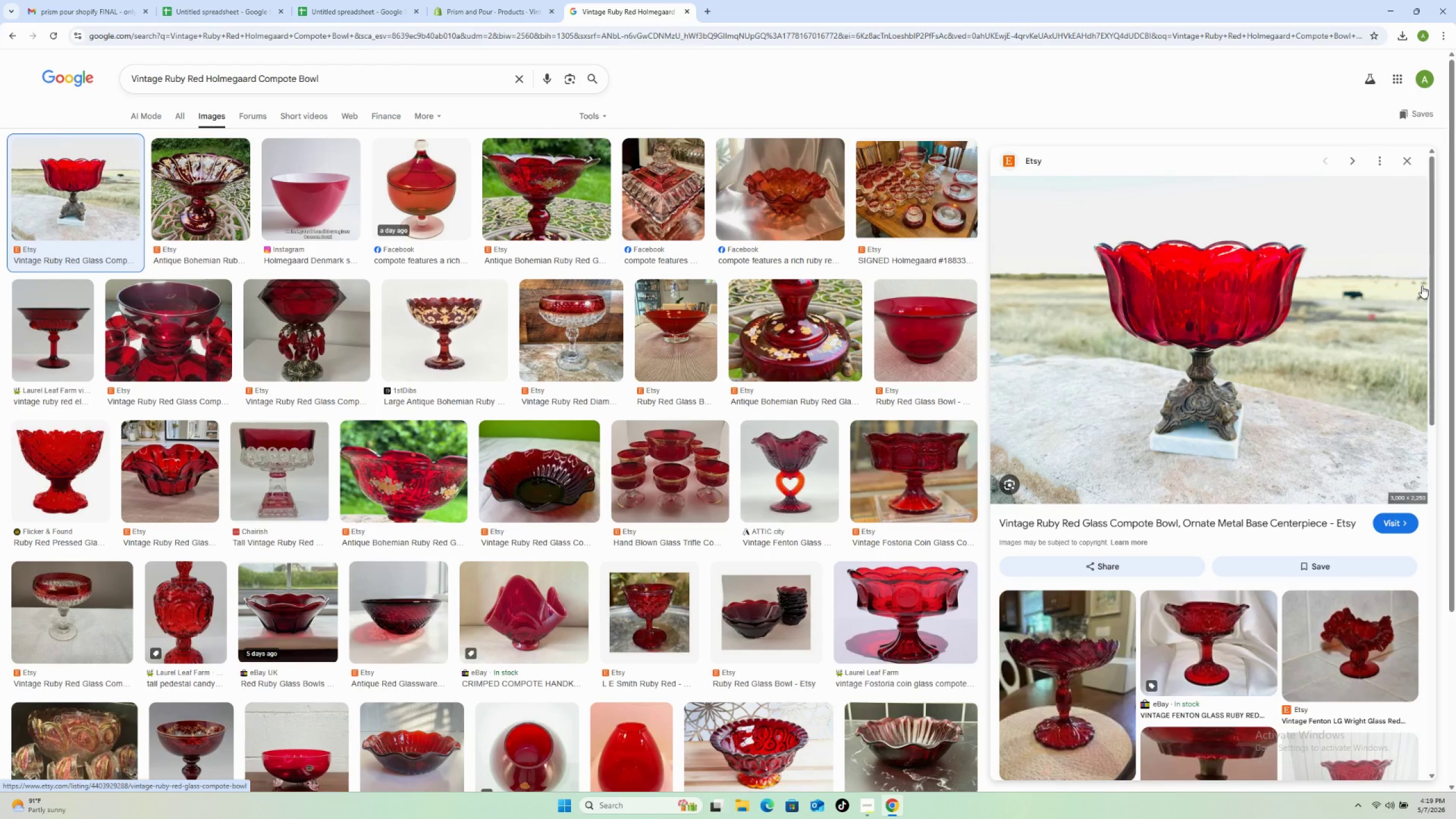 
mouse_move([1199, 322])
 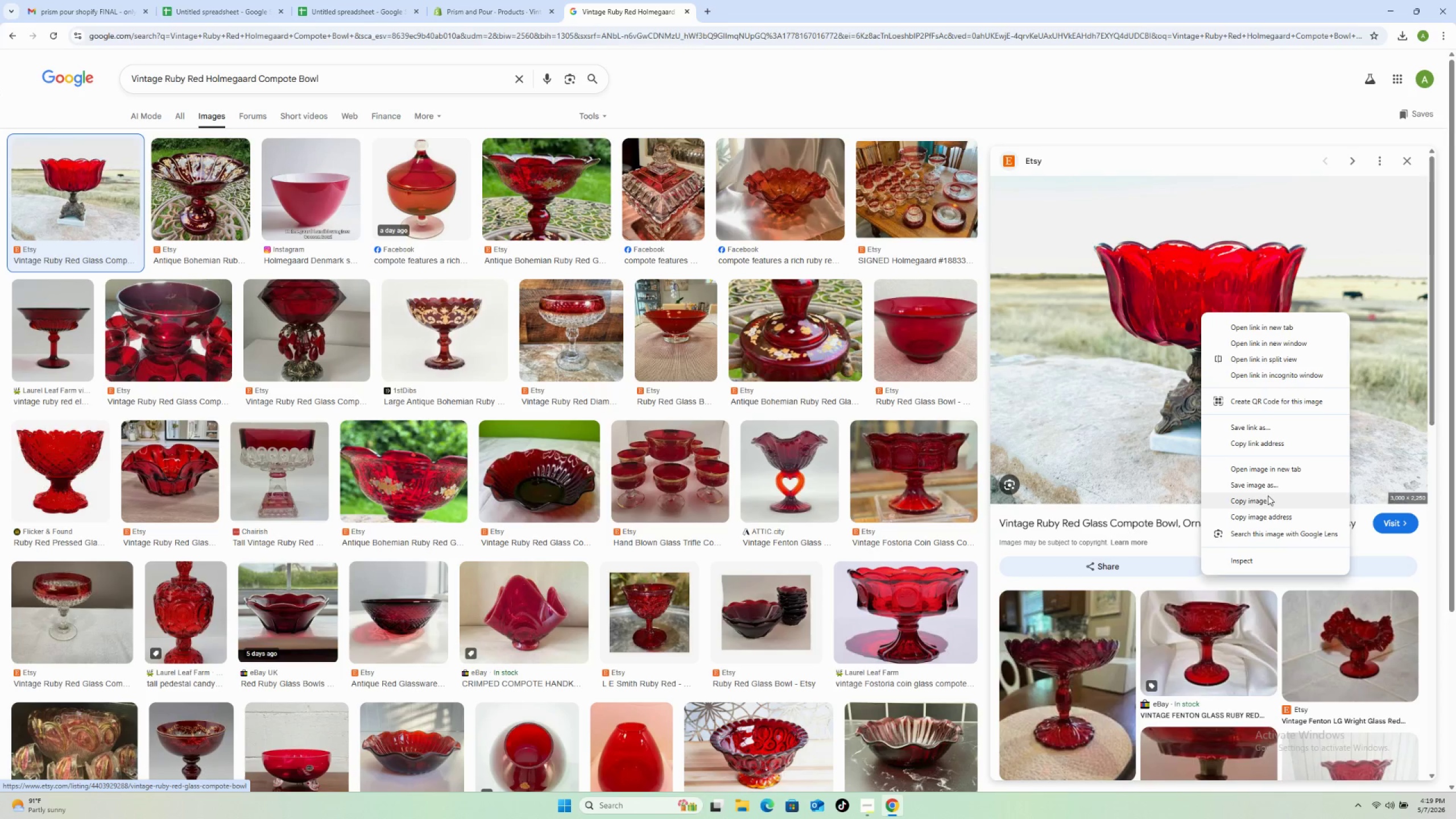 
left_click([1246, 488])
 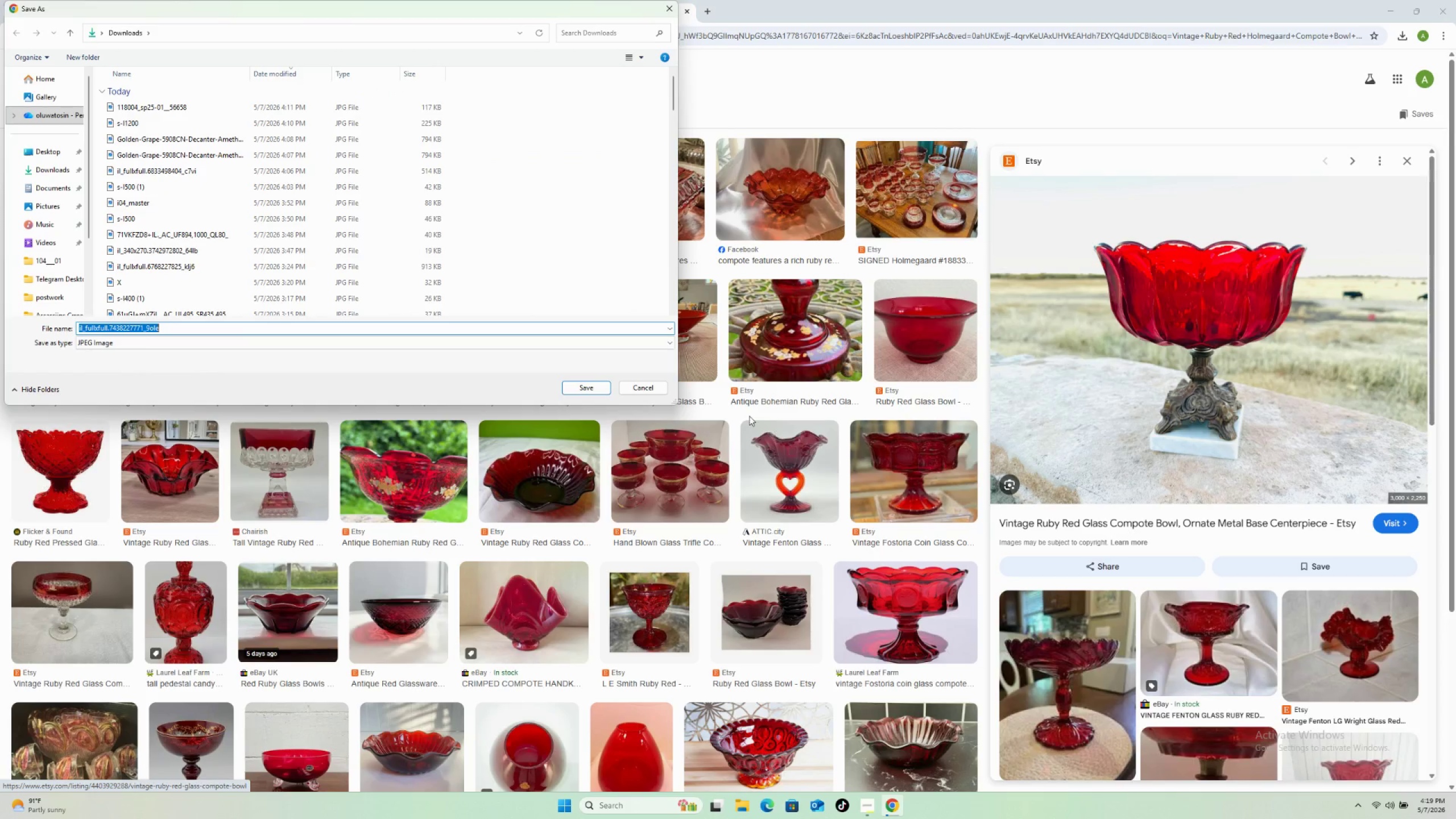 
left_click([597, 387])
 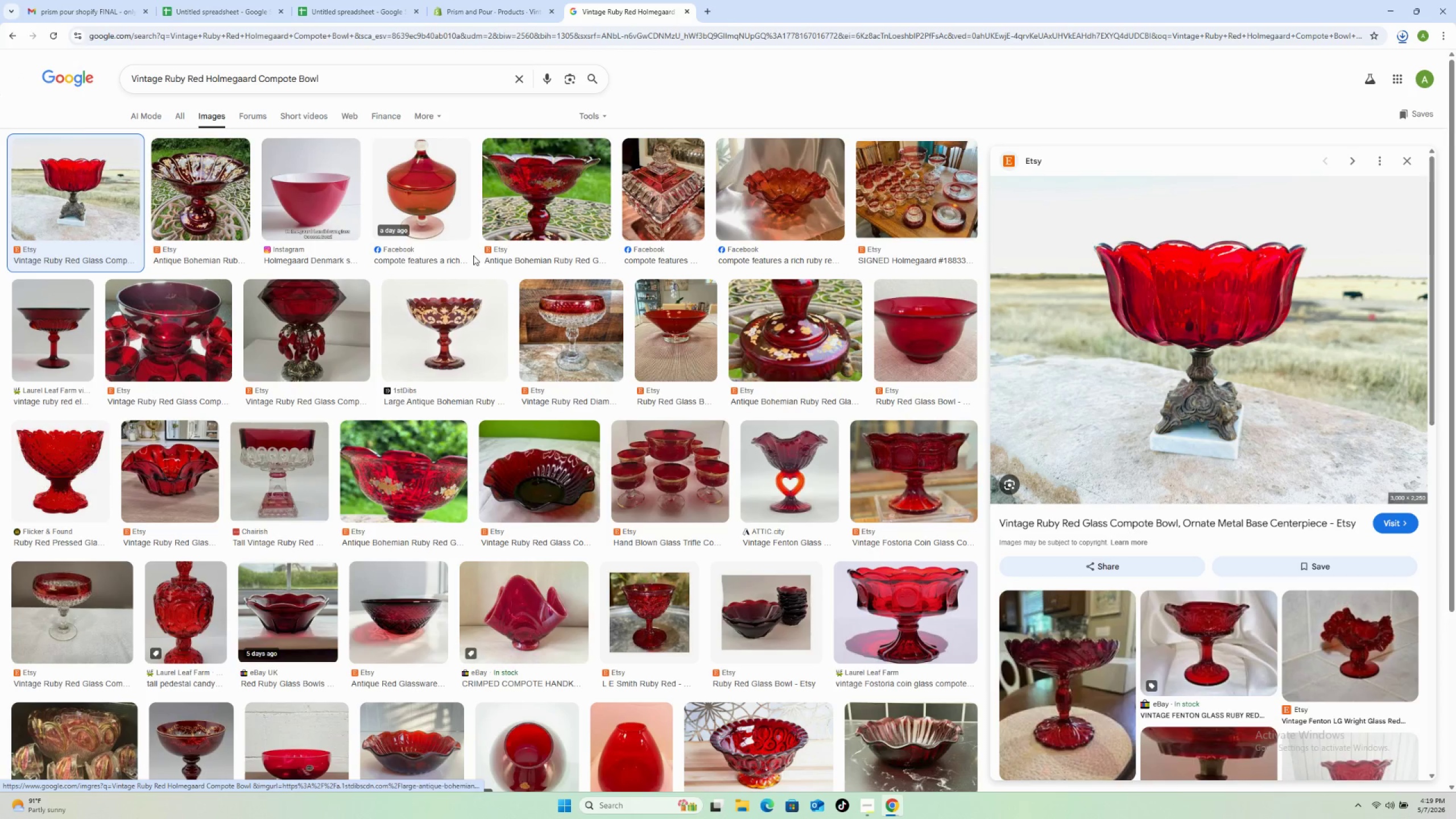 
left_click([449, 0])
 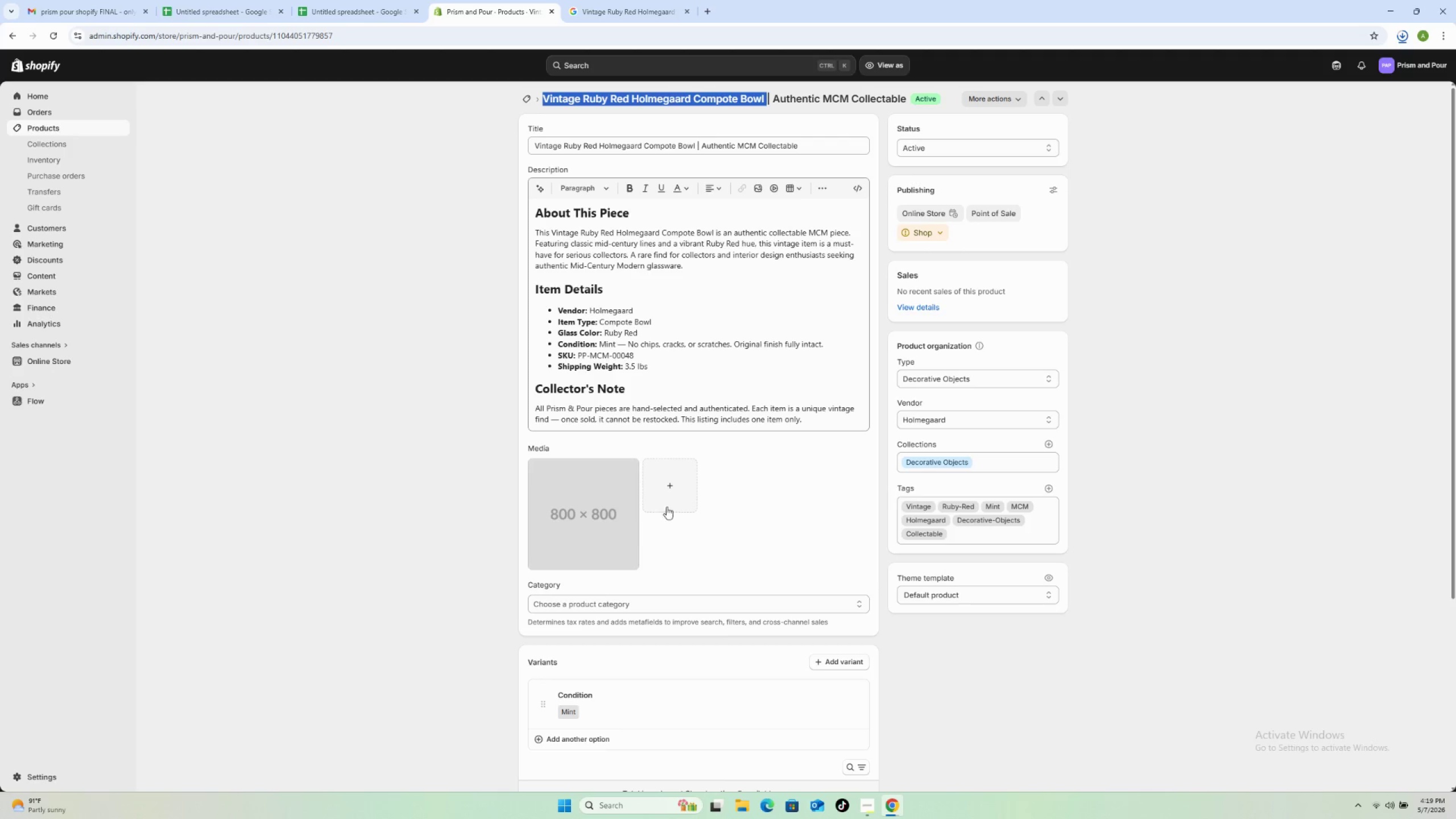 
left_click([665, 486])
 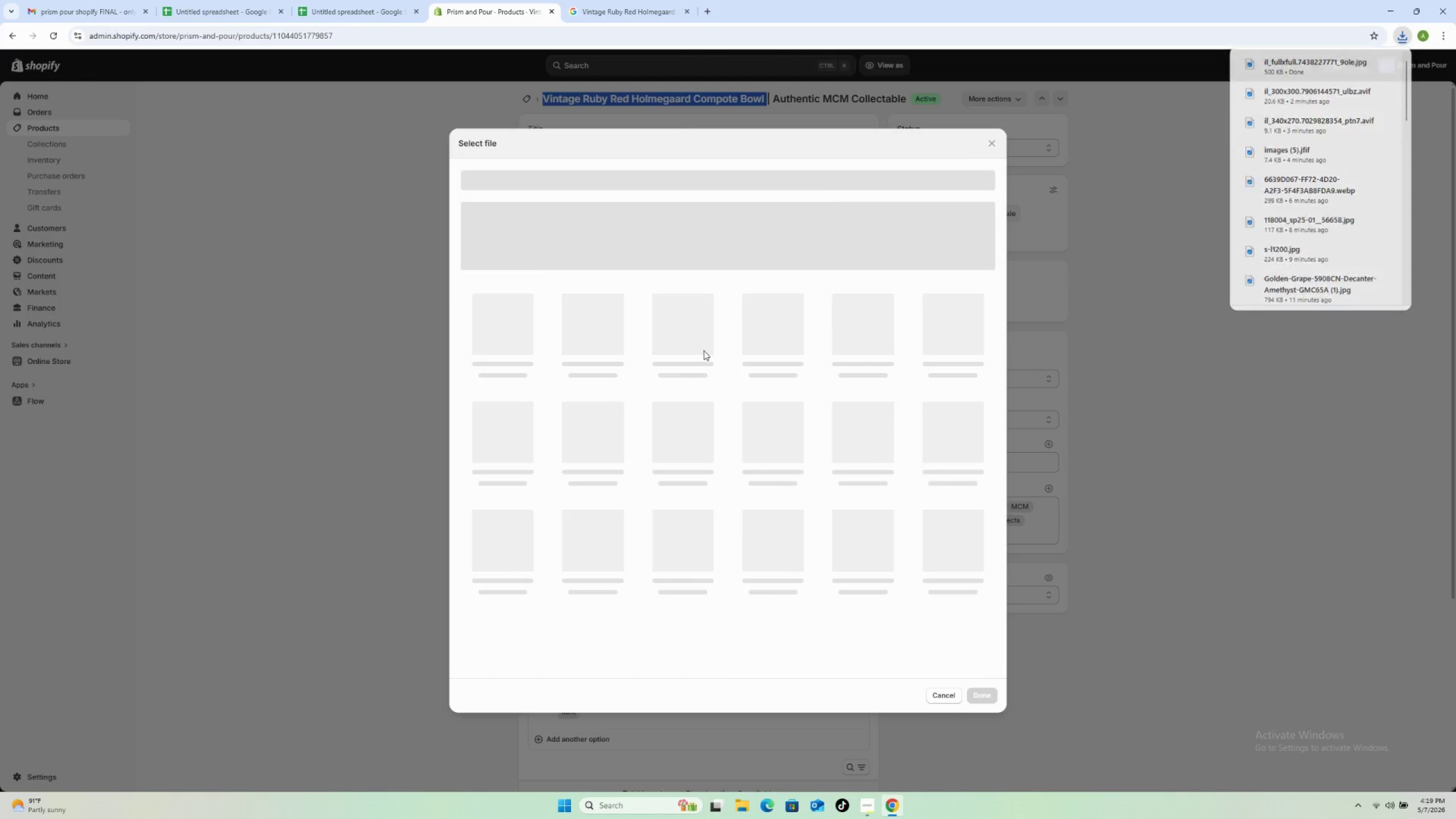 
wait(7.86)
 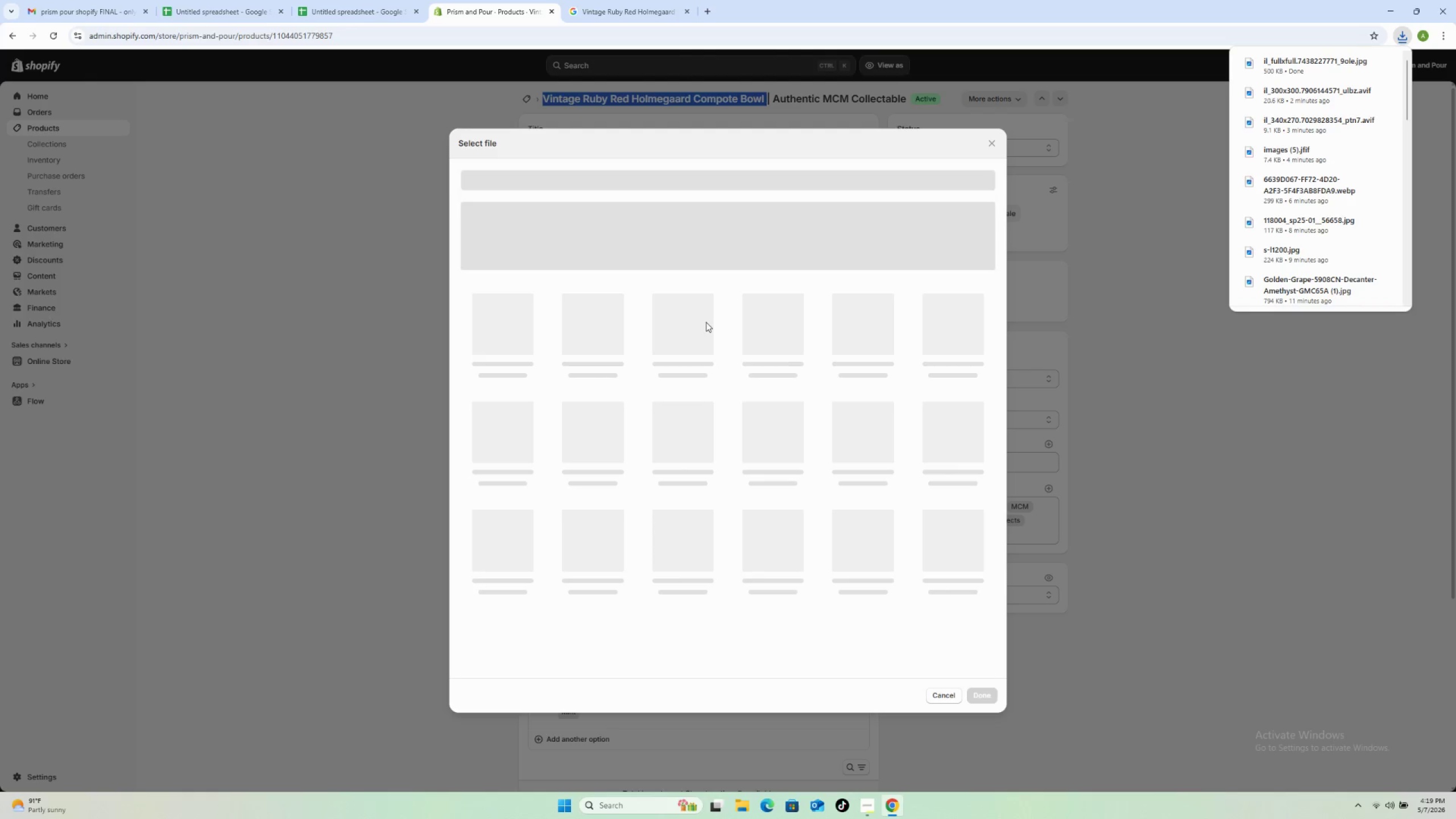 
left_click([685, 258])
 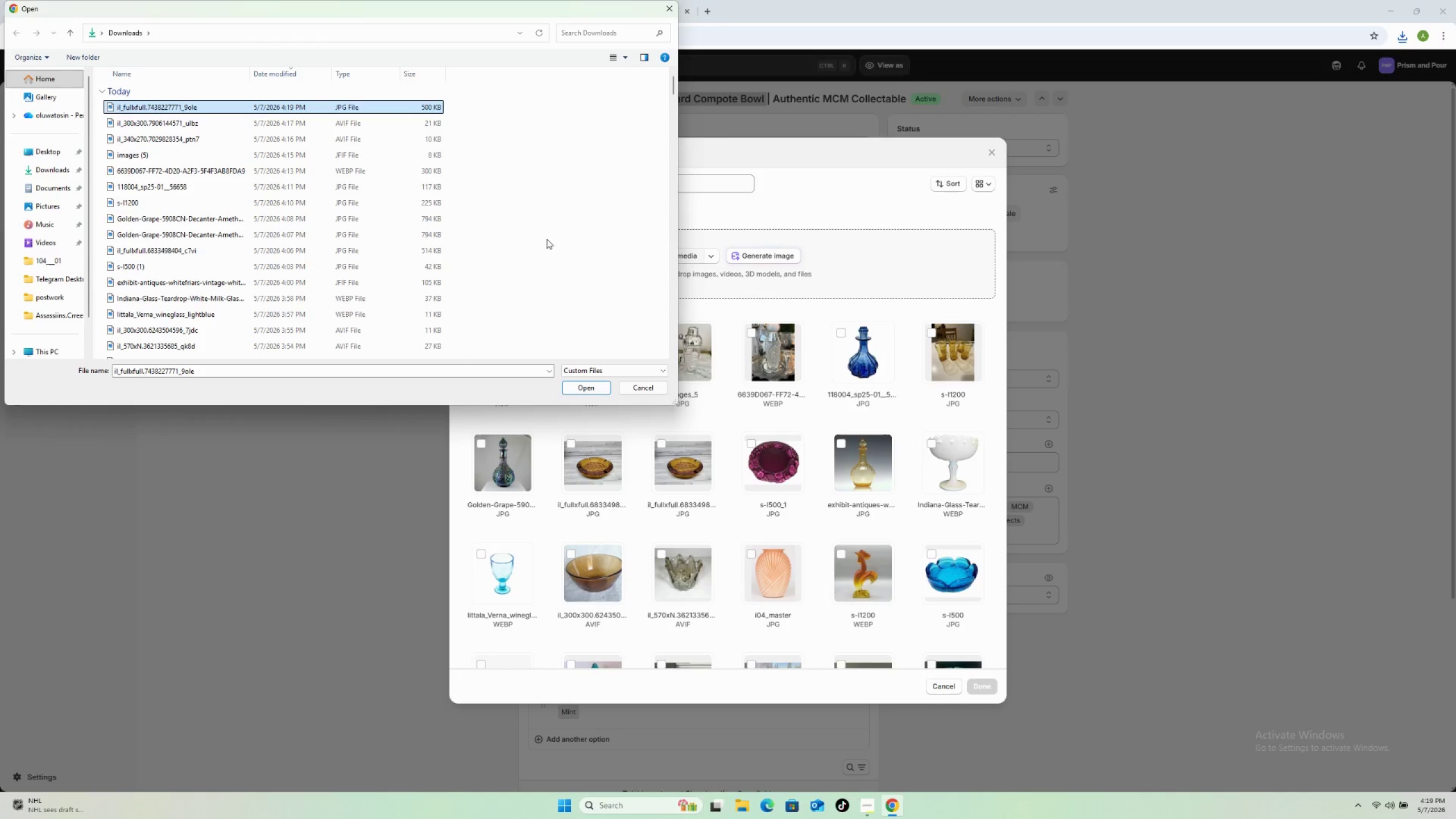 
left_click([597, 387])
 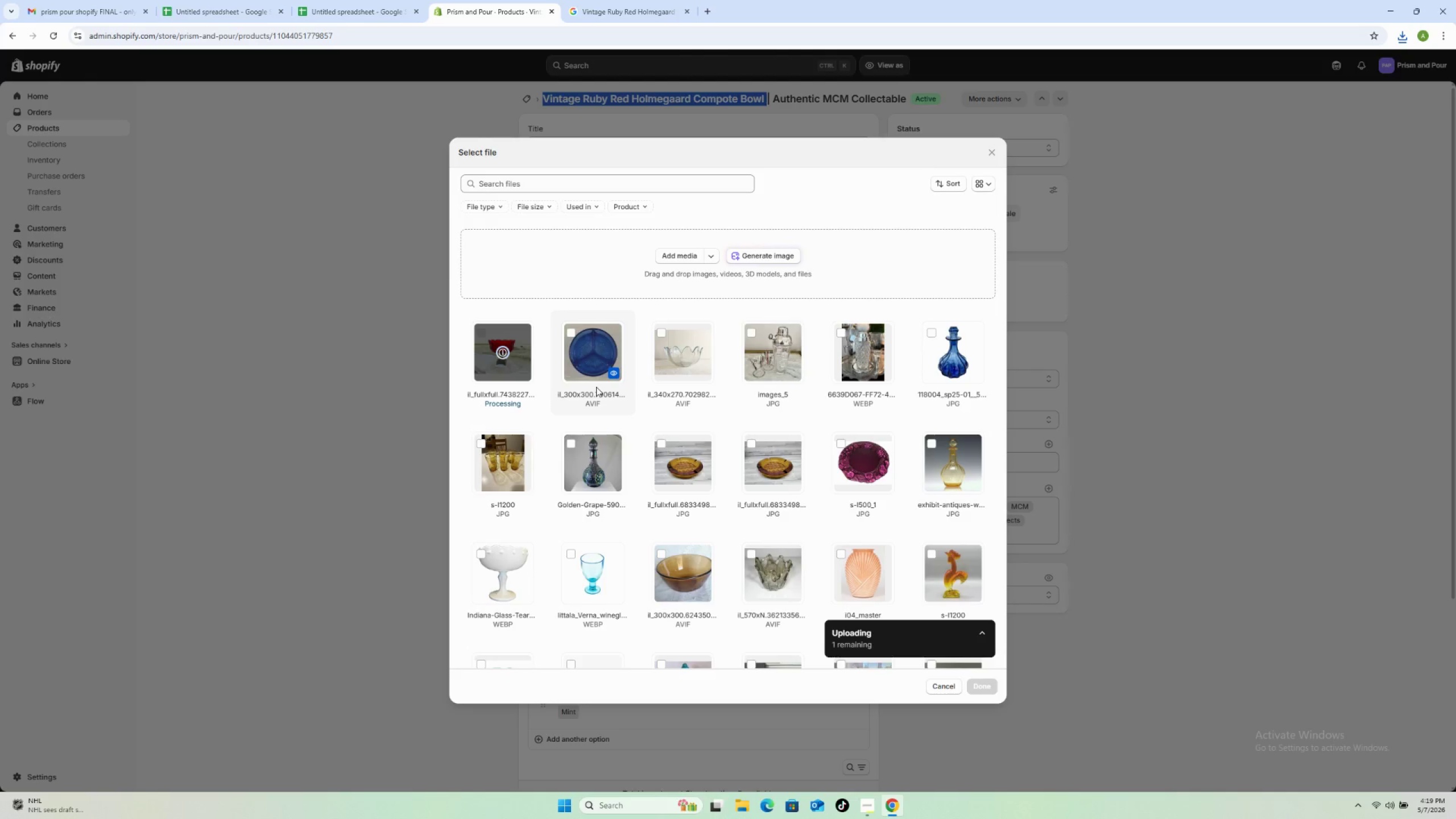 
wait(10.75)
 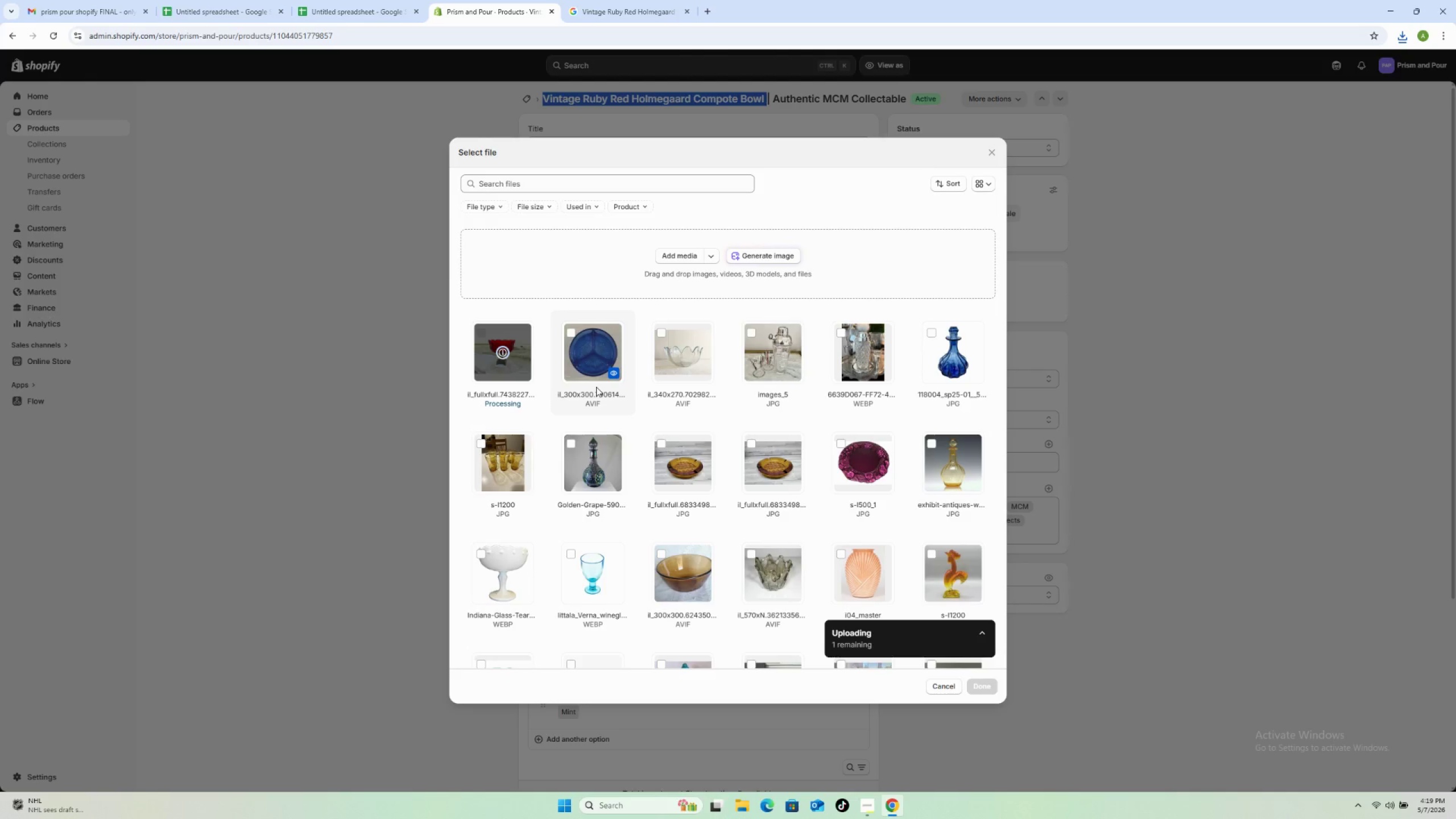 
scroll: coordinate [662, 504], scroll_direction: down, amount: 15.0
 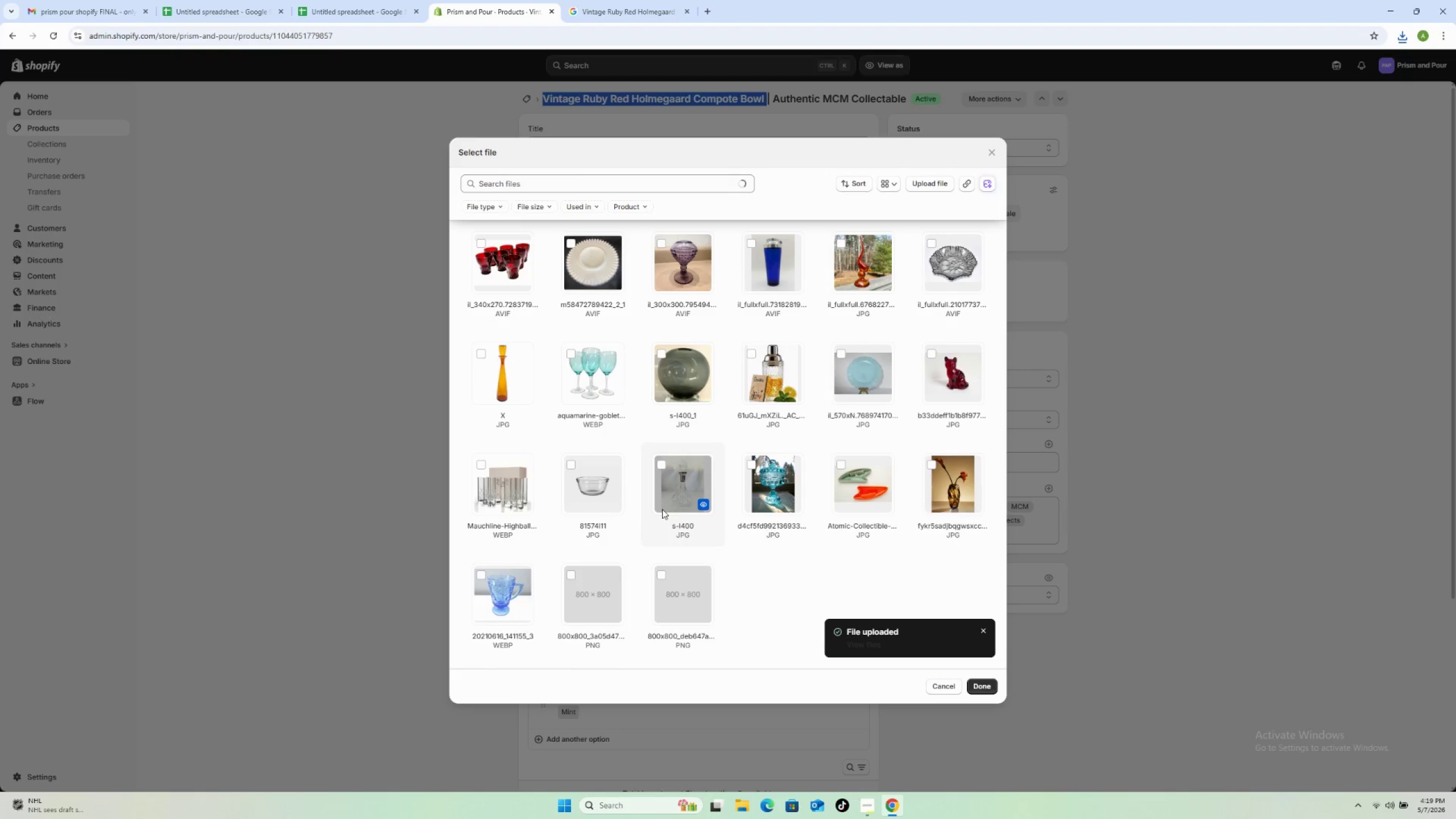 
scroll: coordinate [673, 504], scroll_direction: up, amount: 9.0
 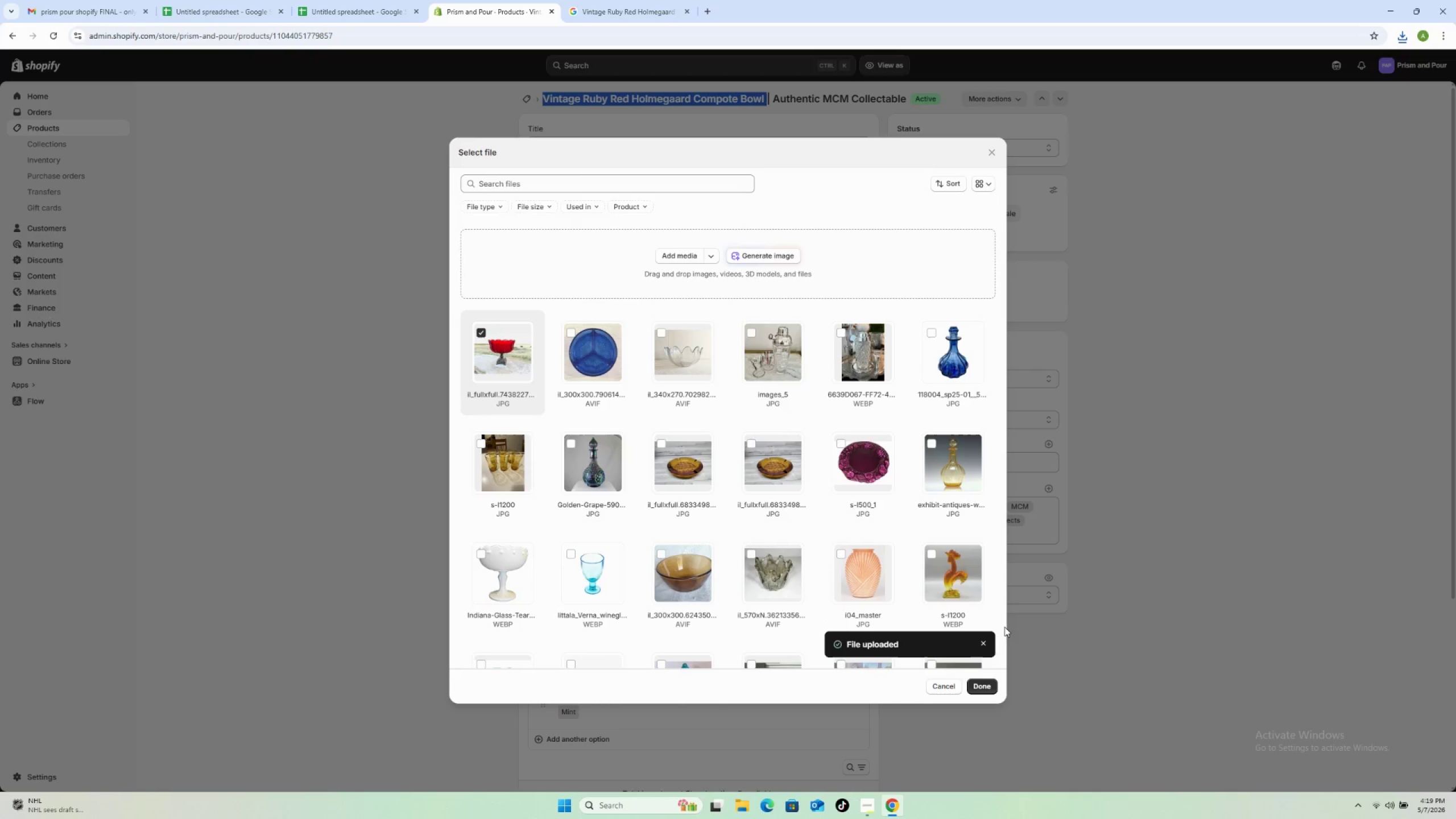 
left_click([973, 688])
 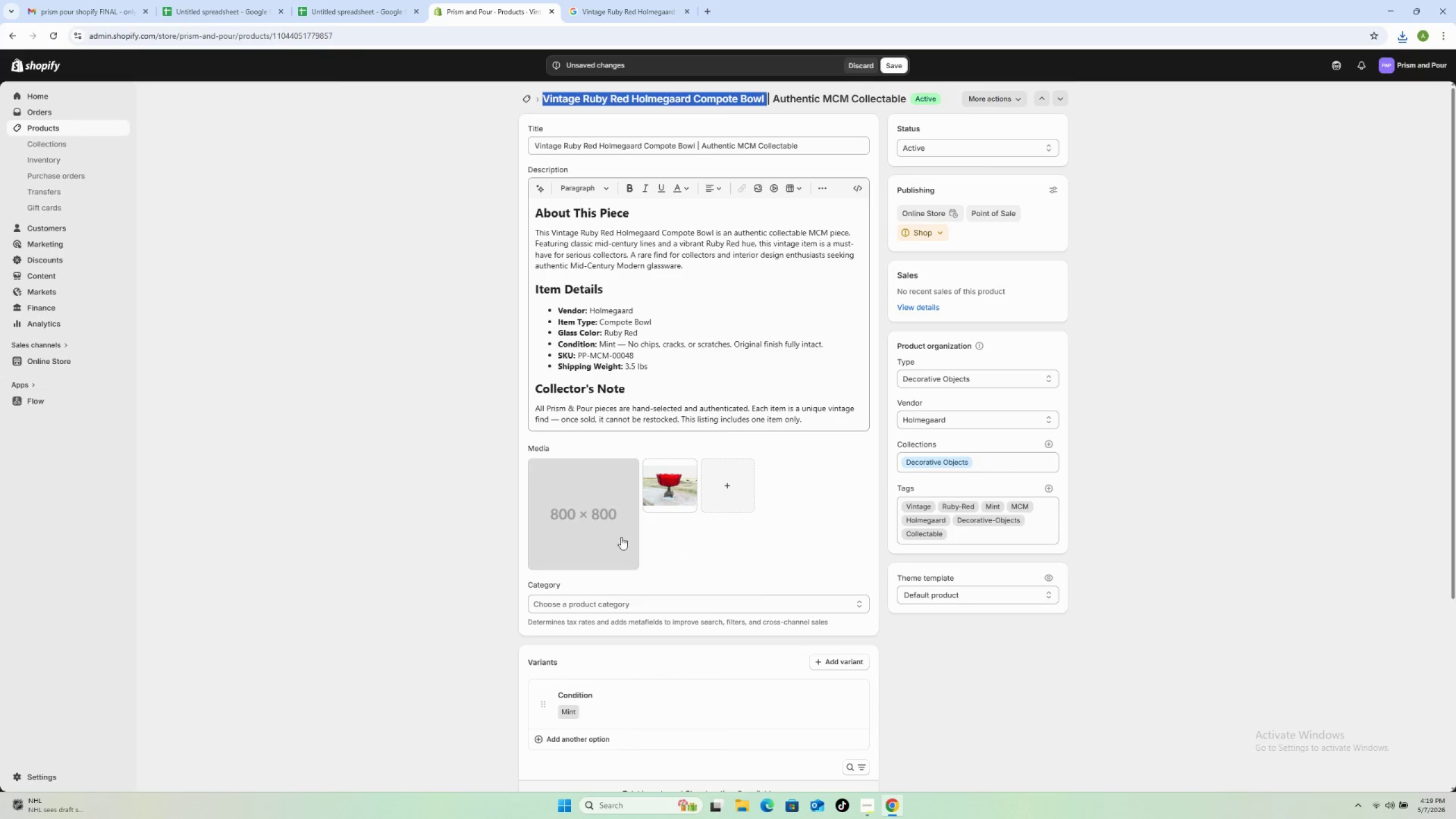 
left_click([538, 467])
 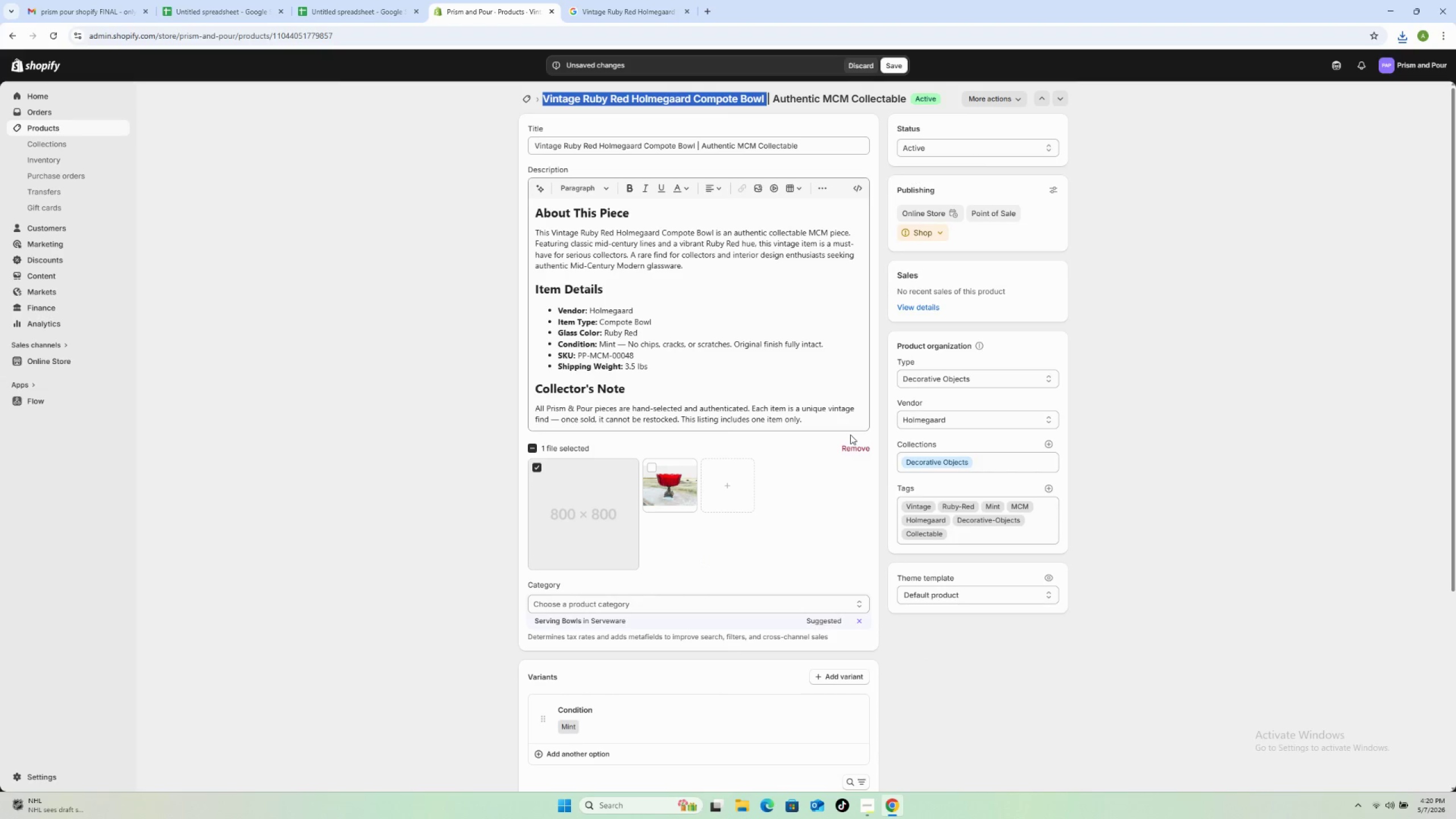 
left_click([853, 448])
 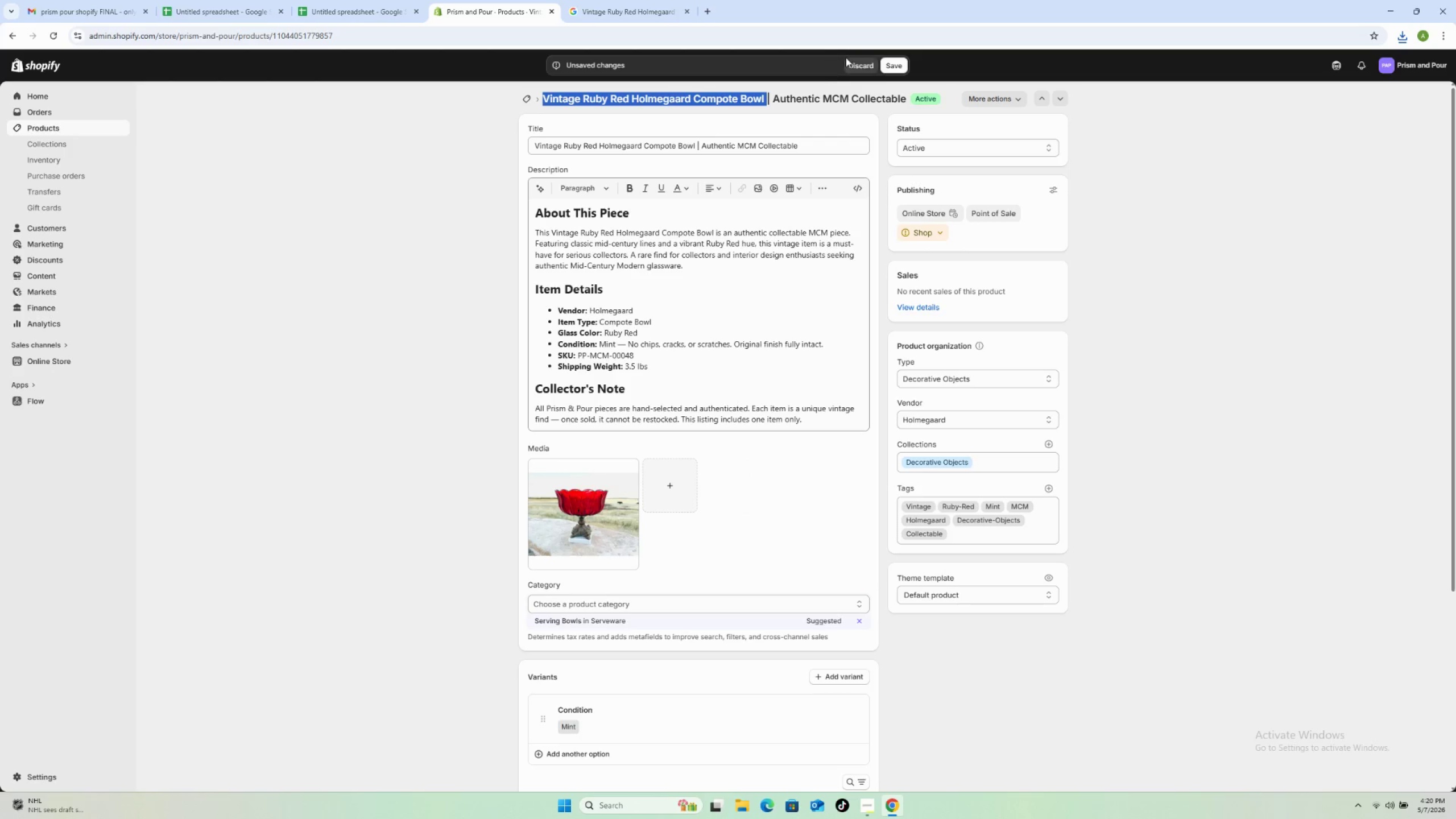 
left_click([894, 63])
 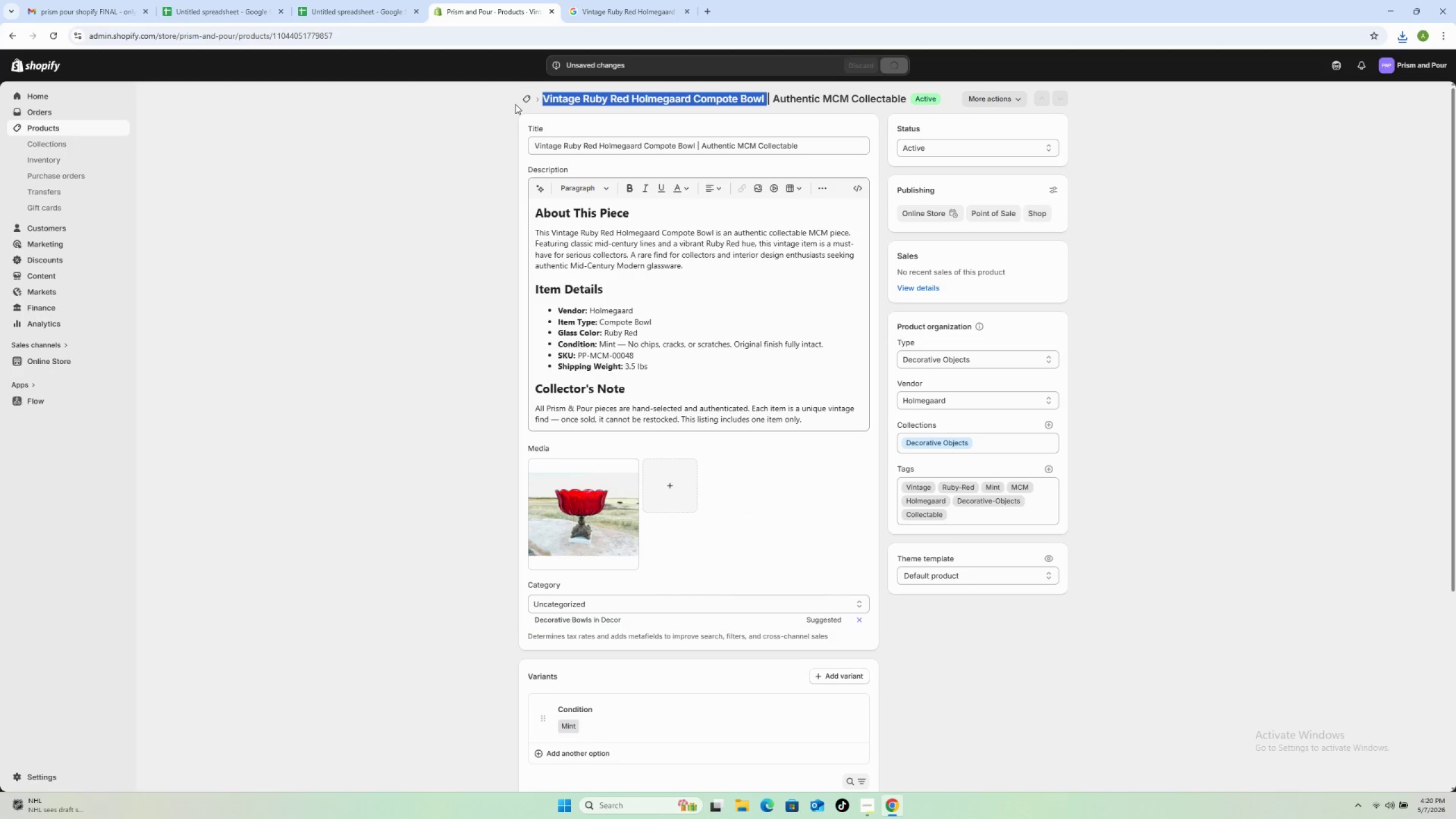 
wait(6.27)
 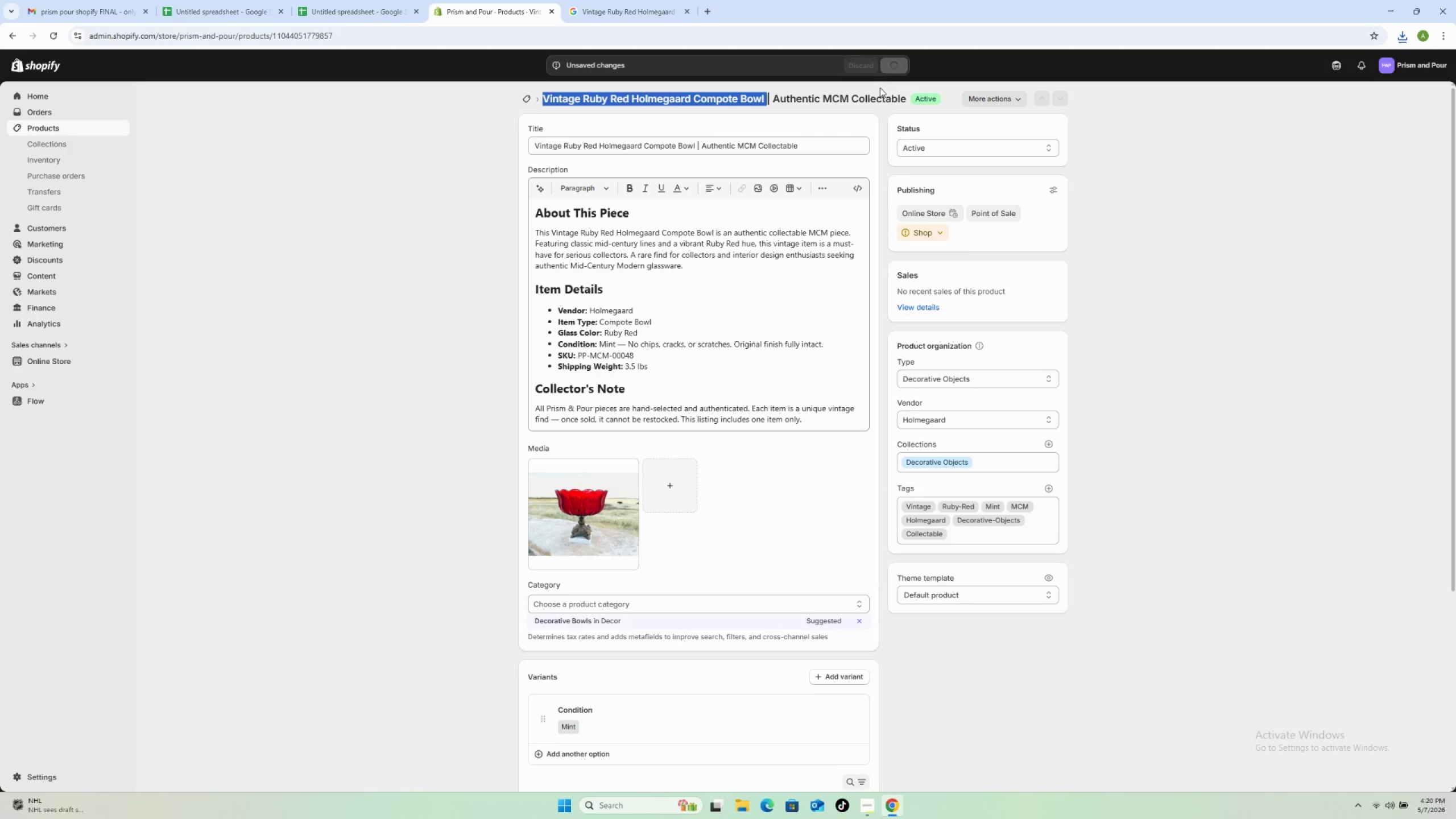 
left_click([529, 93])
 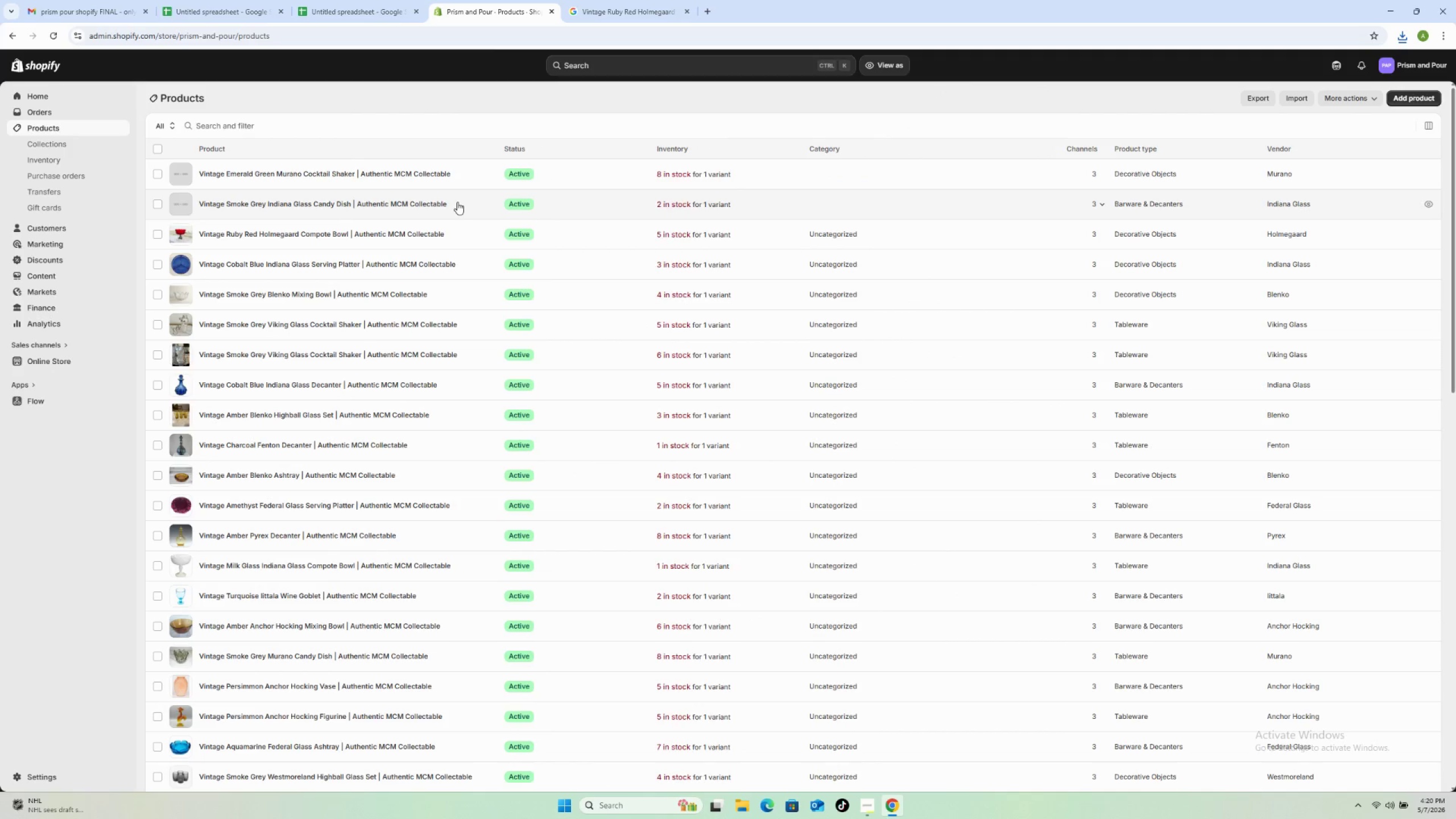 
wait(6.75)
 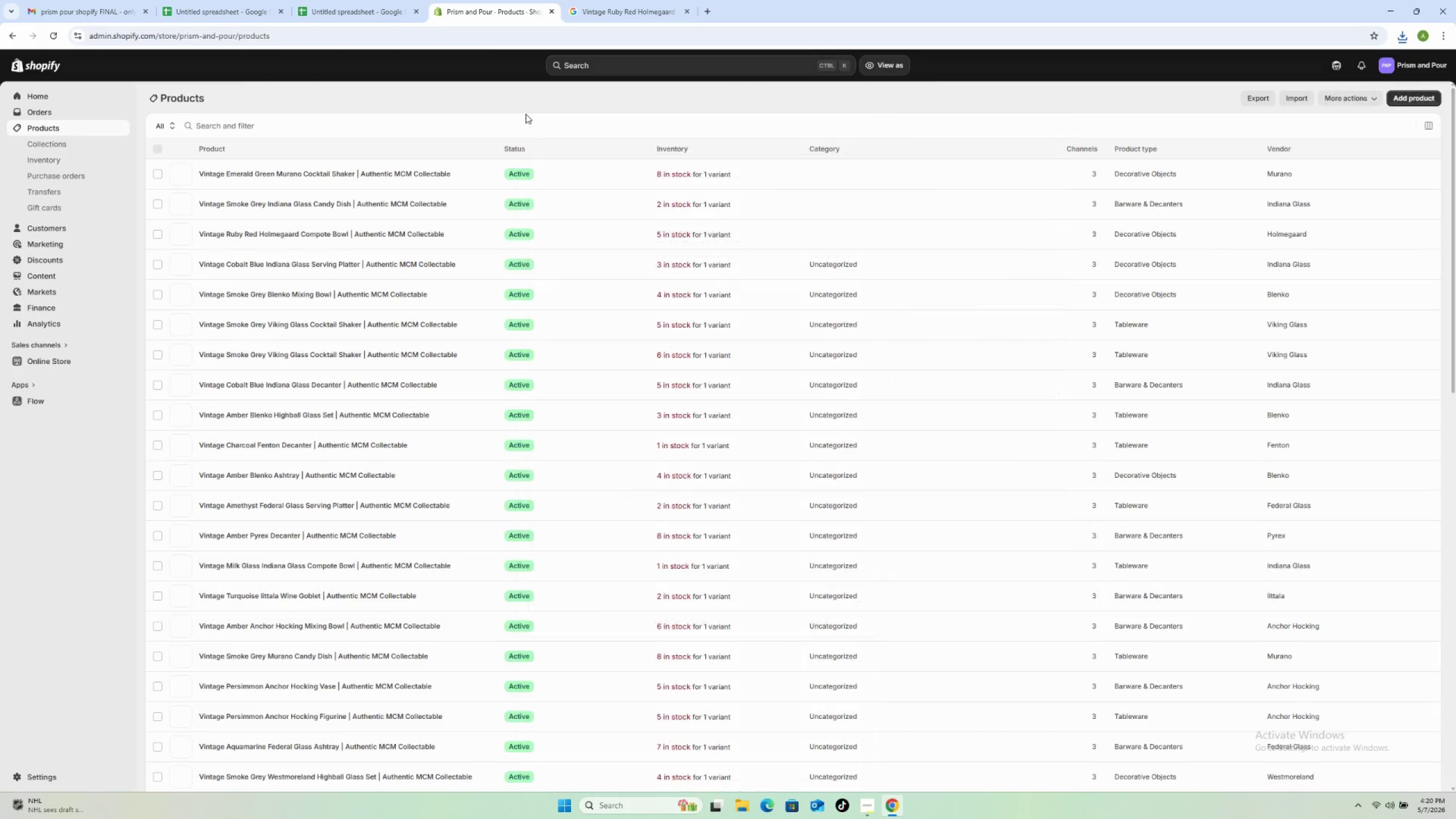 
left_click([457, 202])
 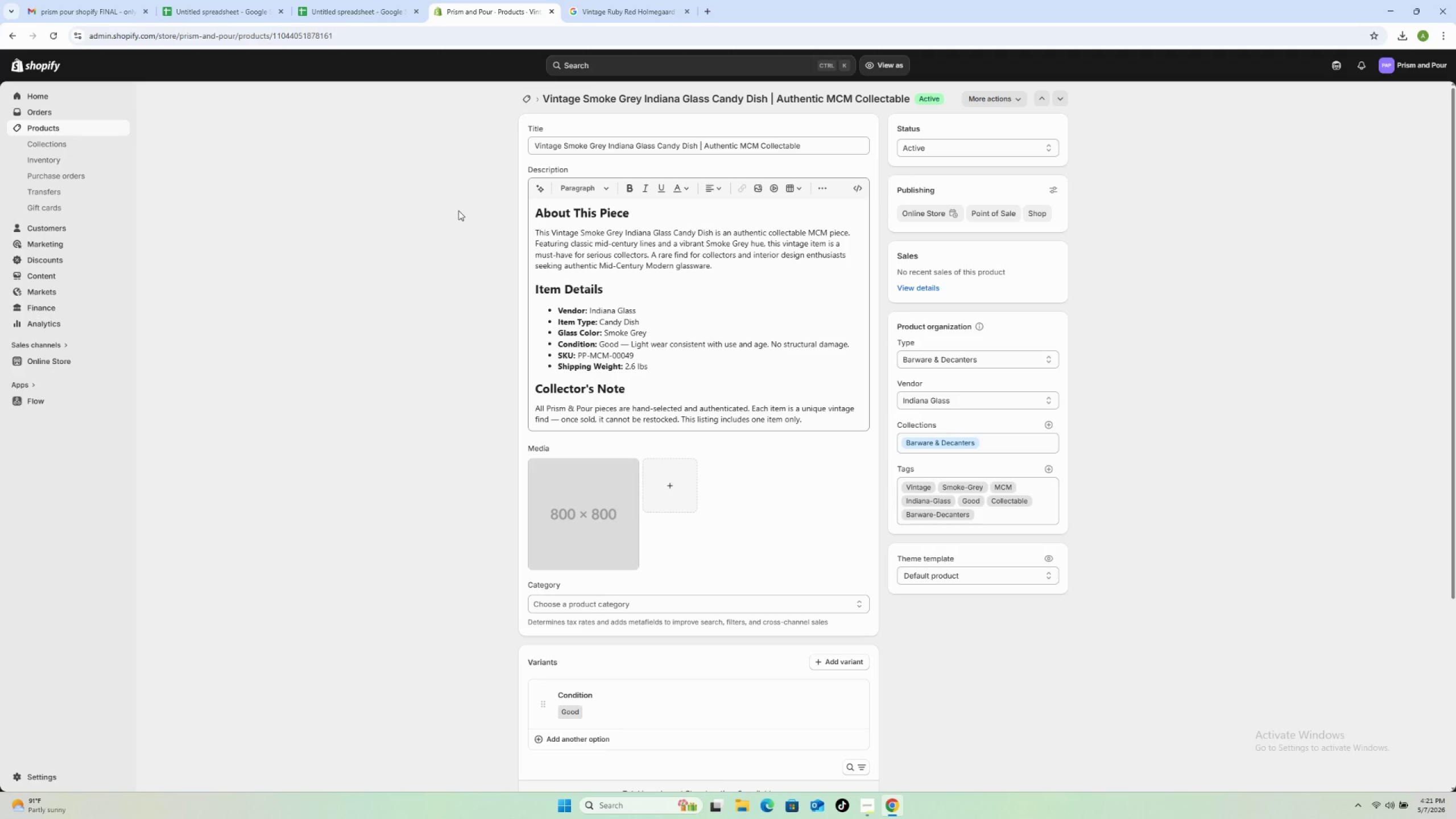 
wait(56.62)
 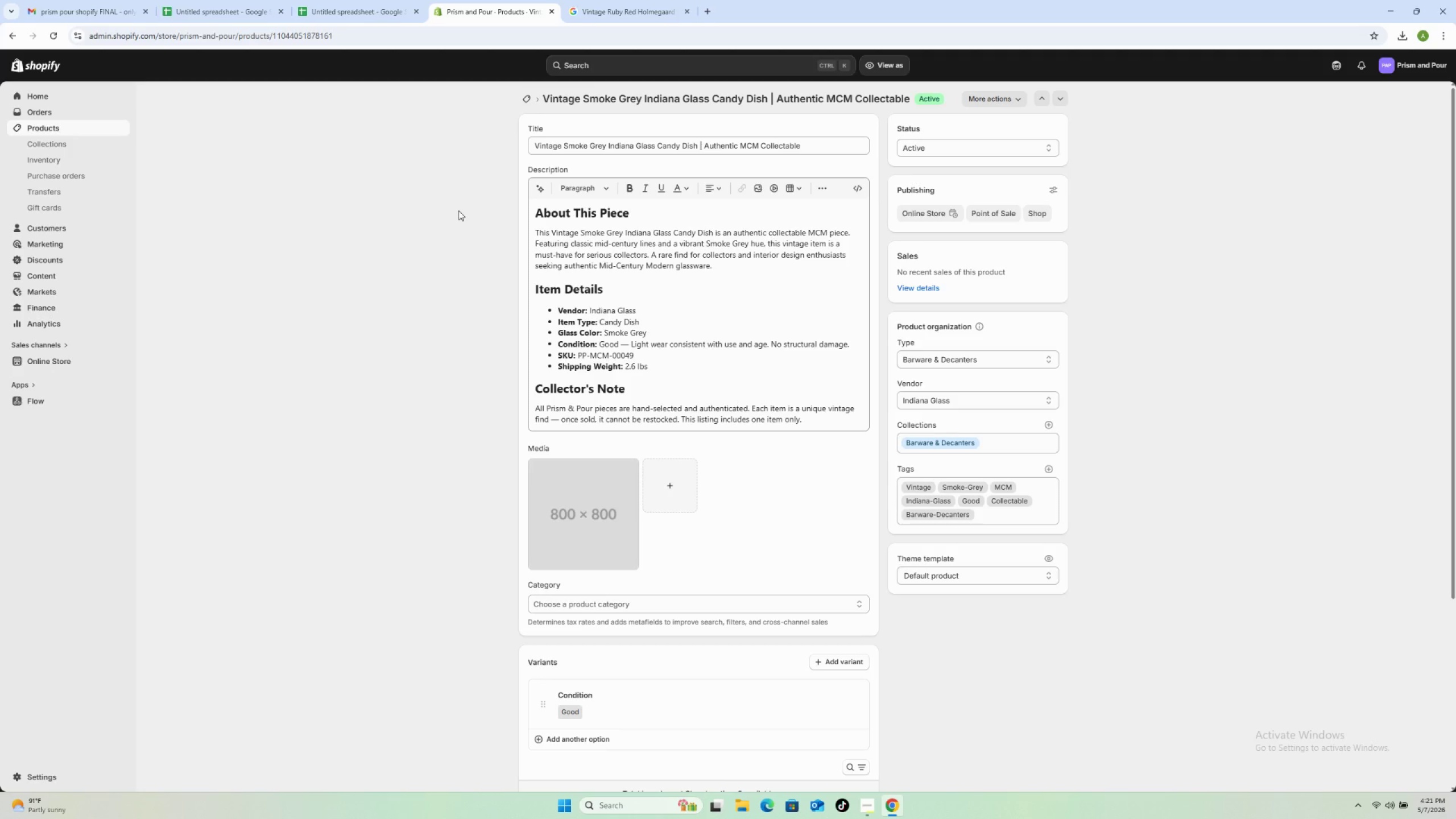 
left_click_drag(start_coordinate=[767, 95], to_coordinate=[470, 99])
 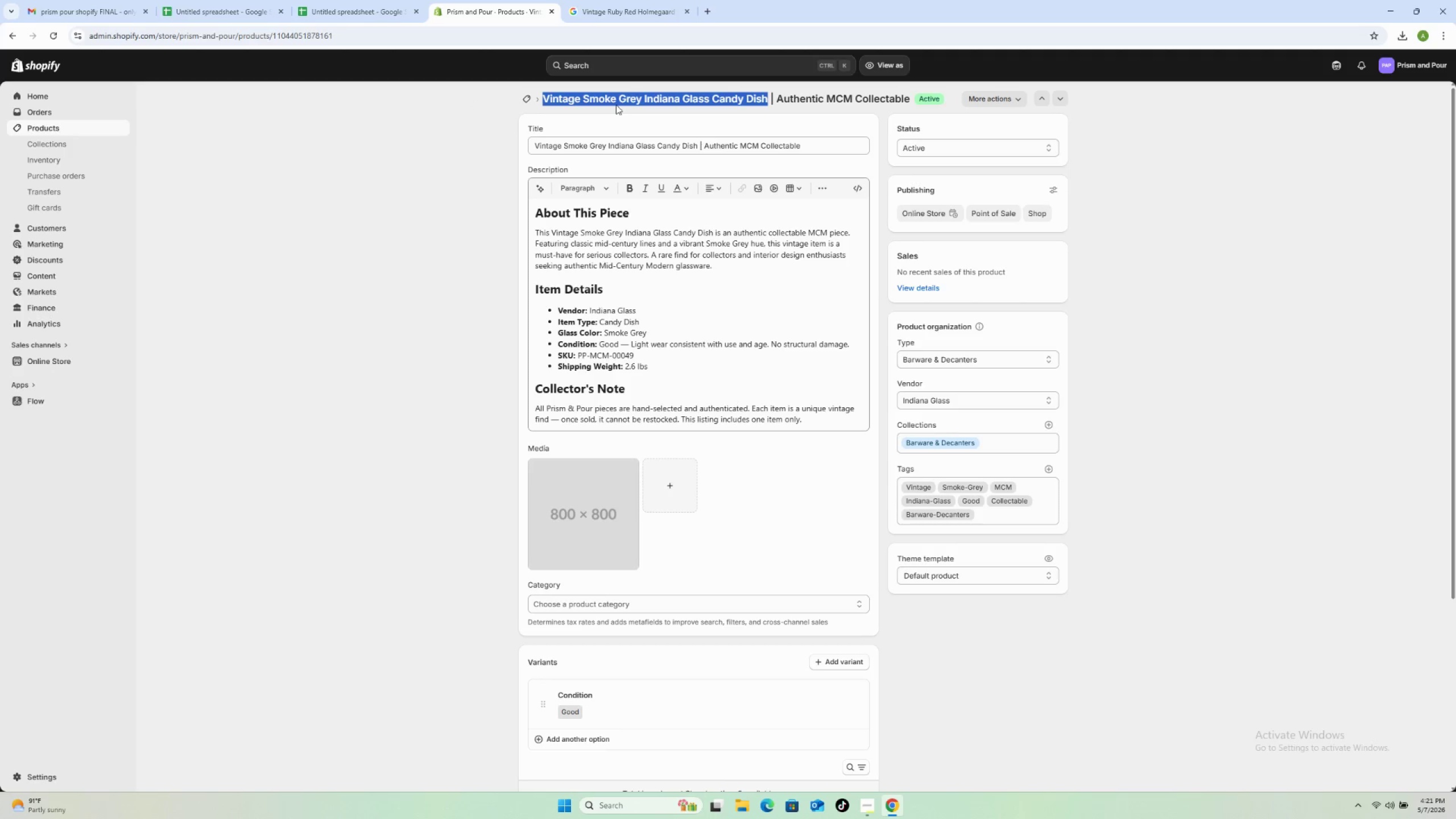 
right_click([614, 95])
 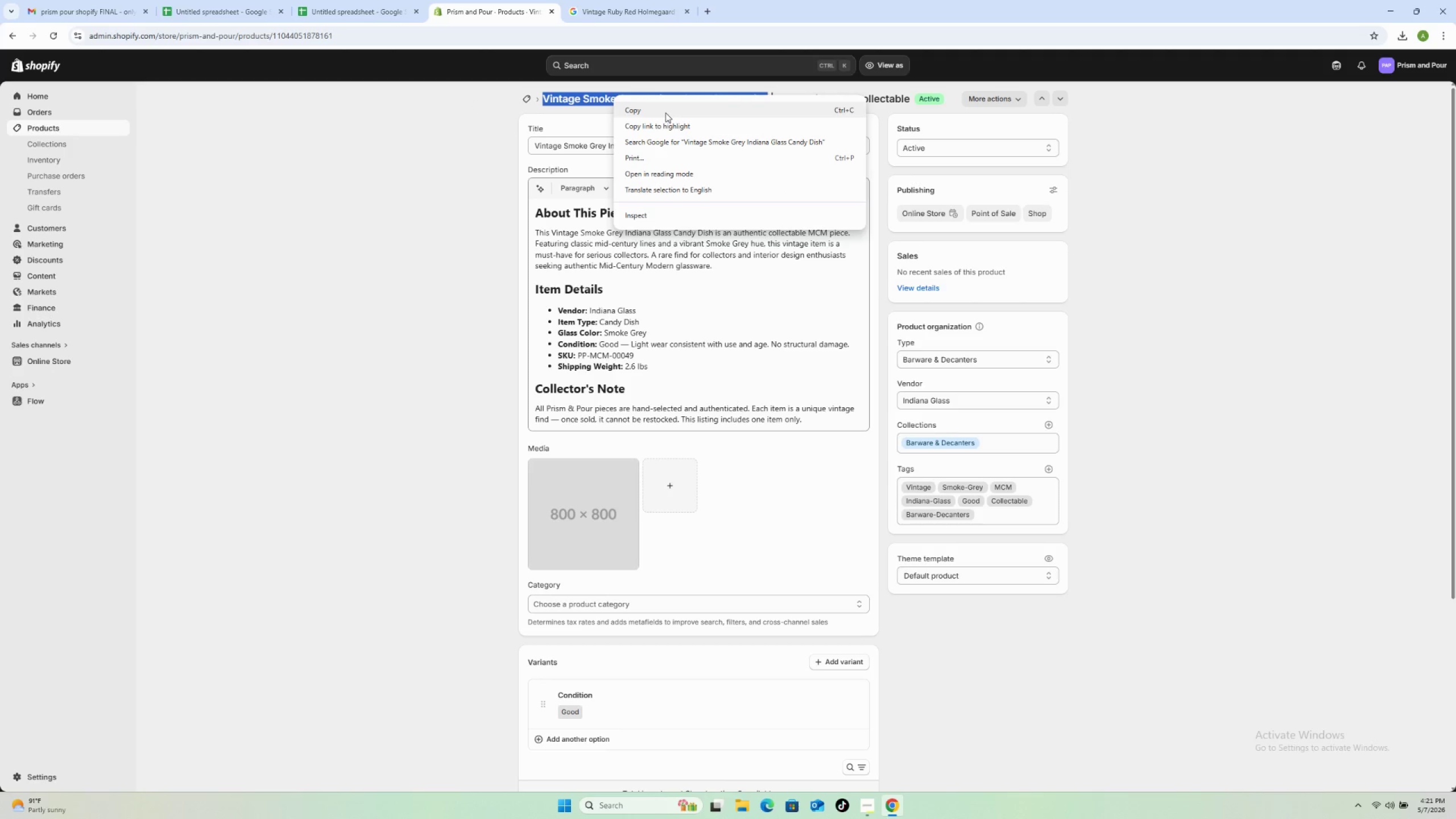 
left_click([662, 110])
 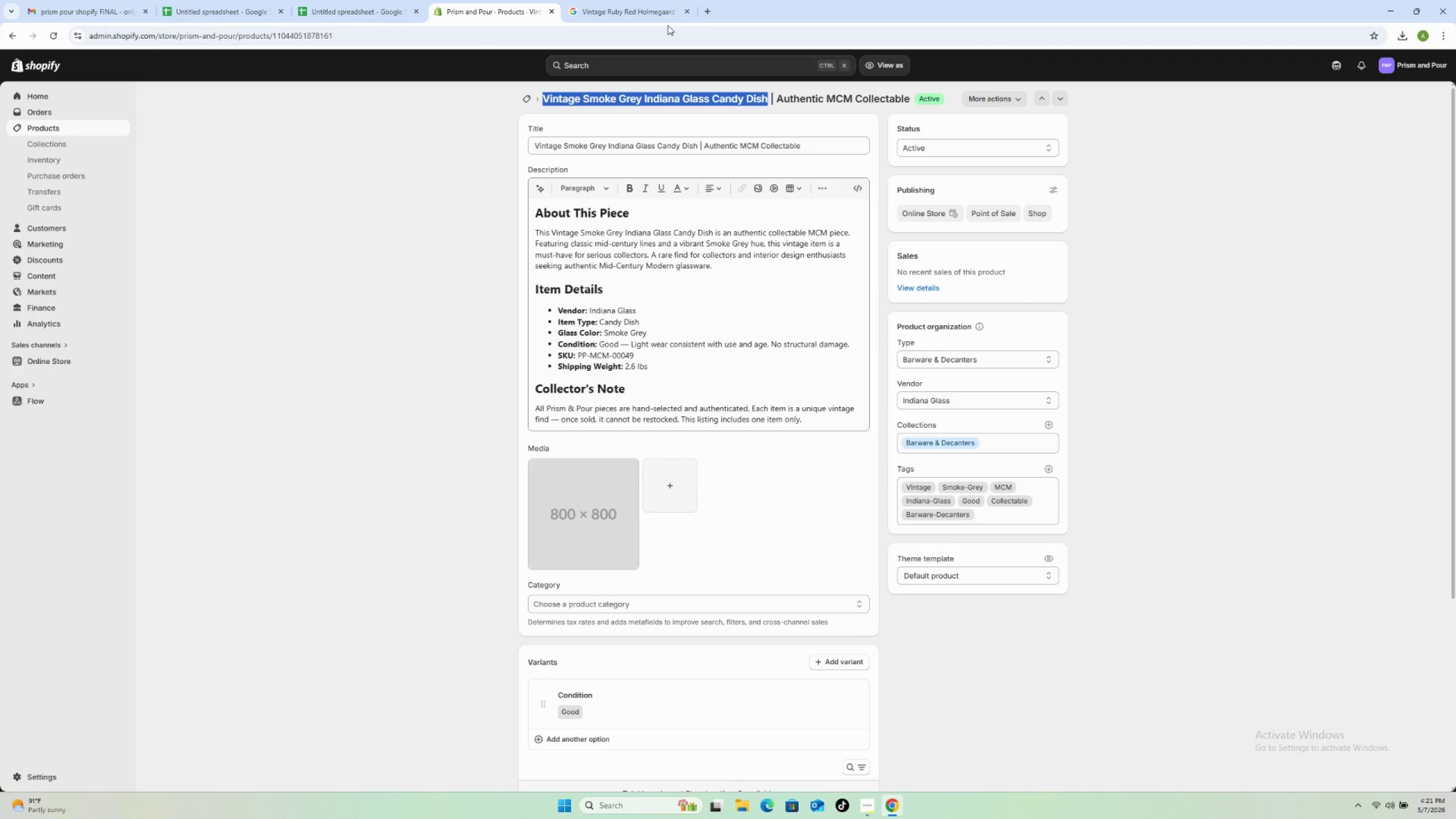 
left_click([632, 0])
 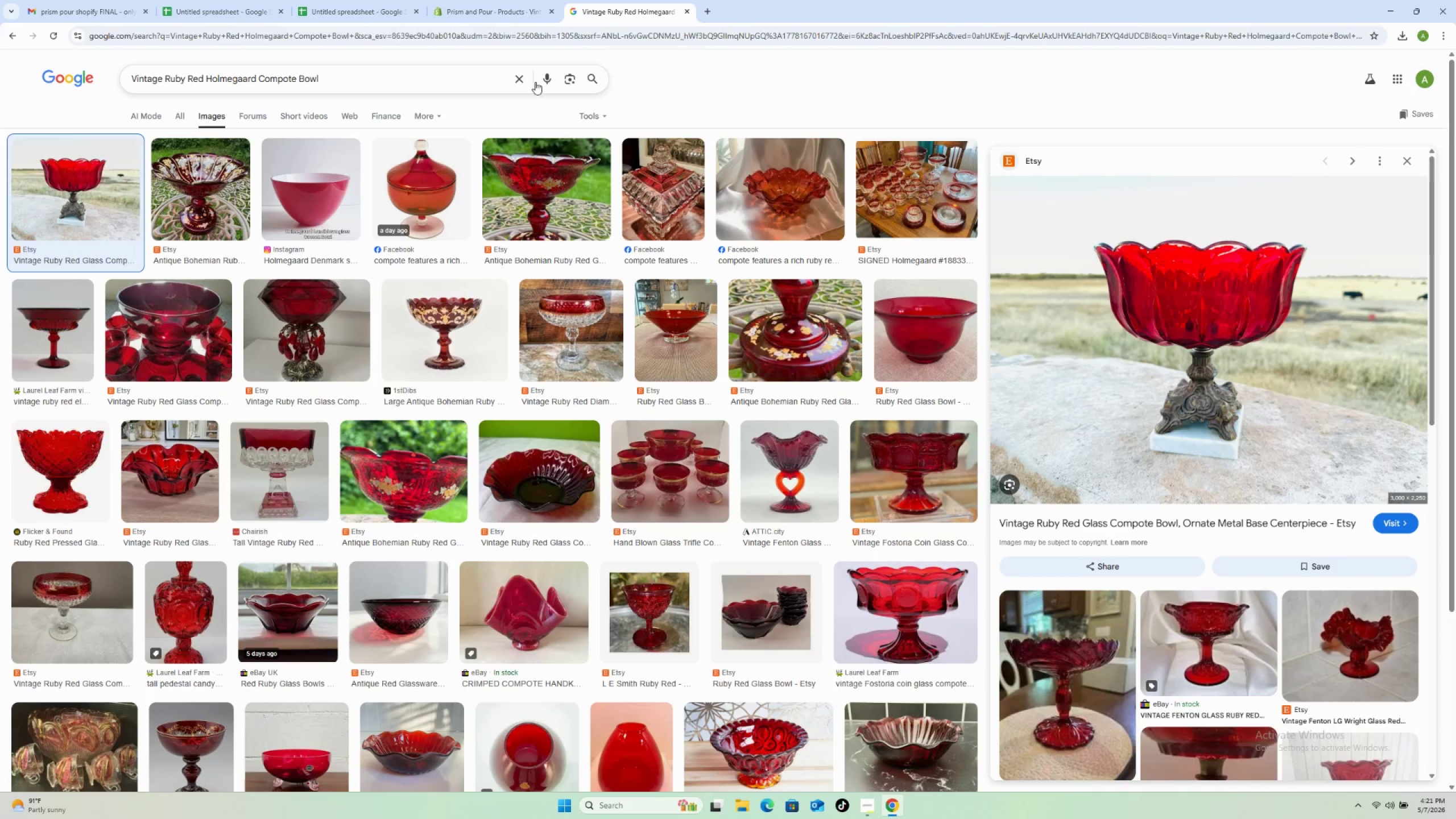 
left_click([512, 71])
 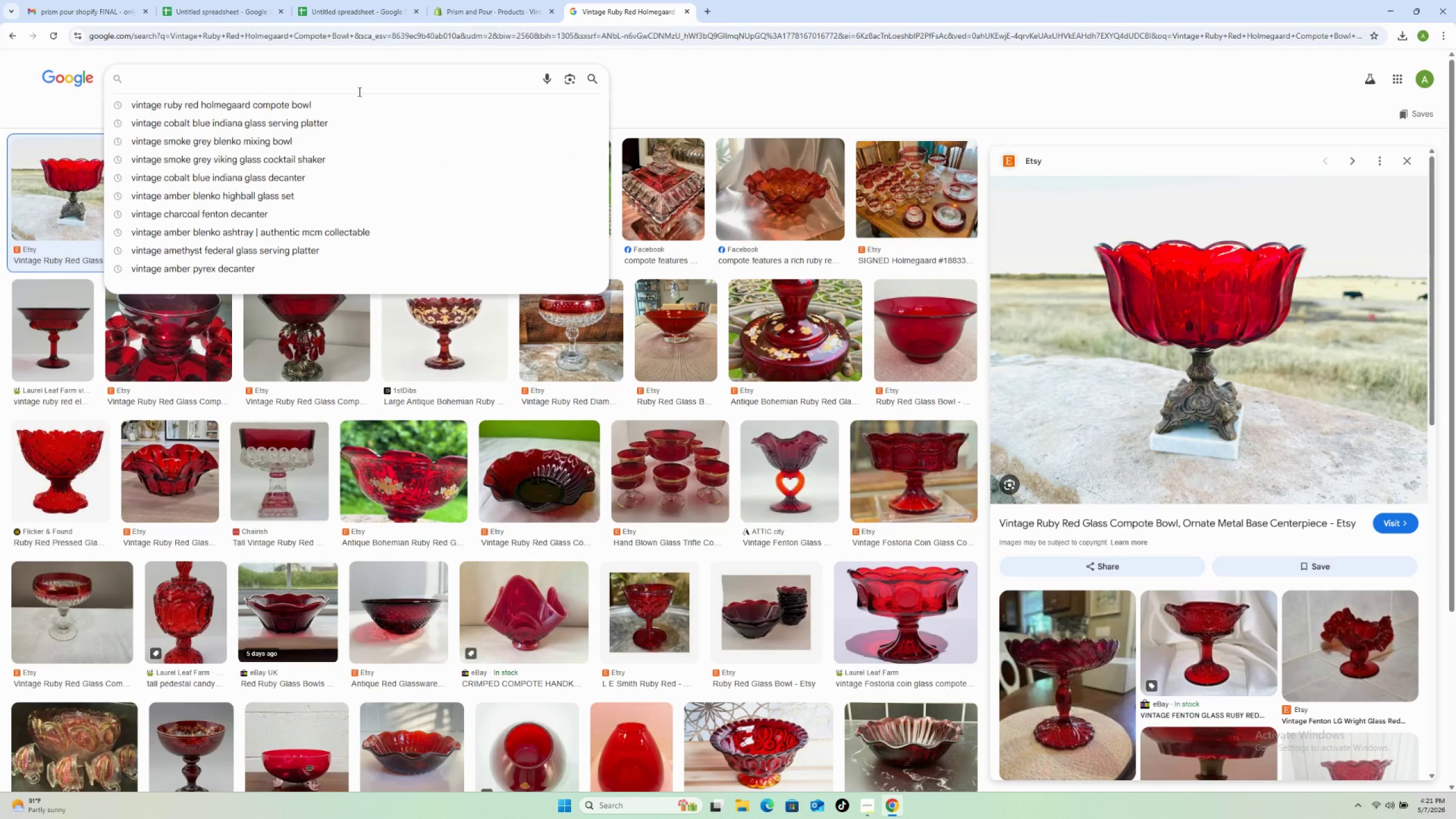 
right_click([358, 92])
 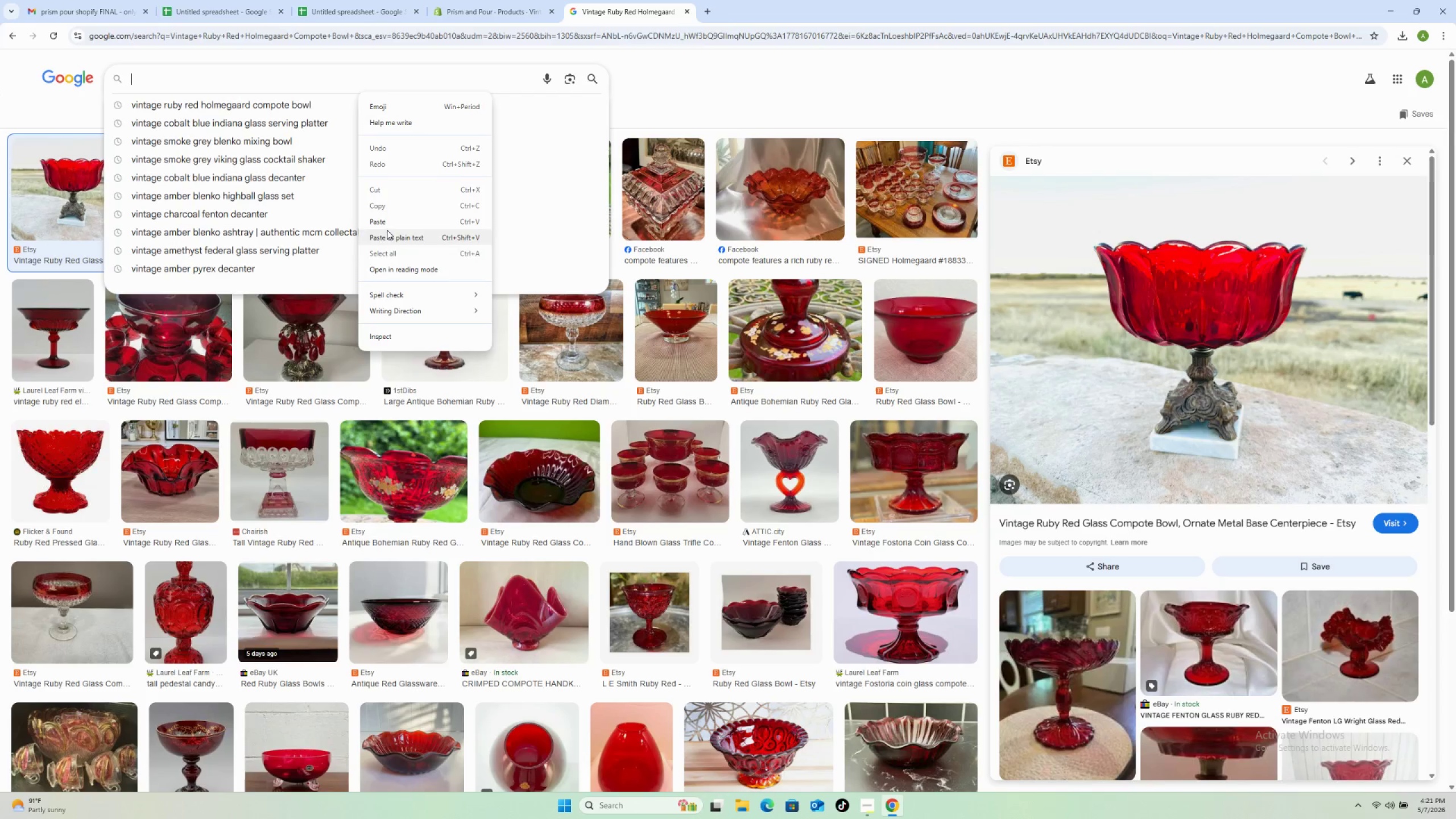 
left_click([382, 217])
 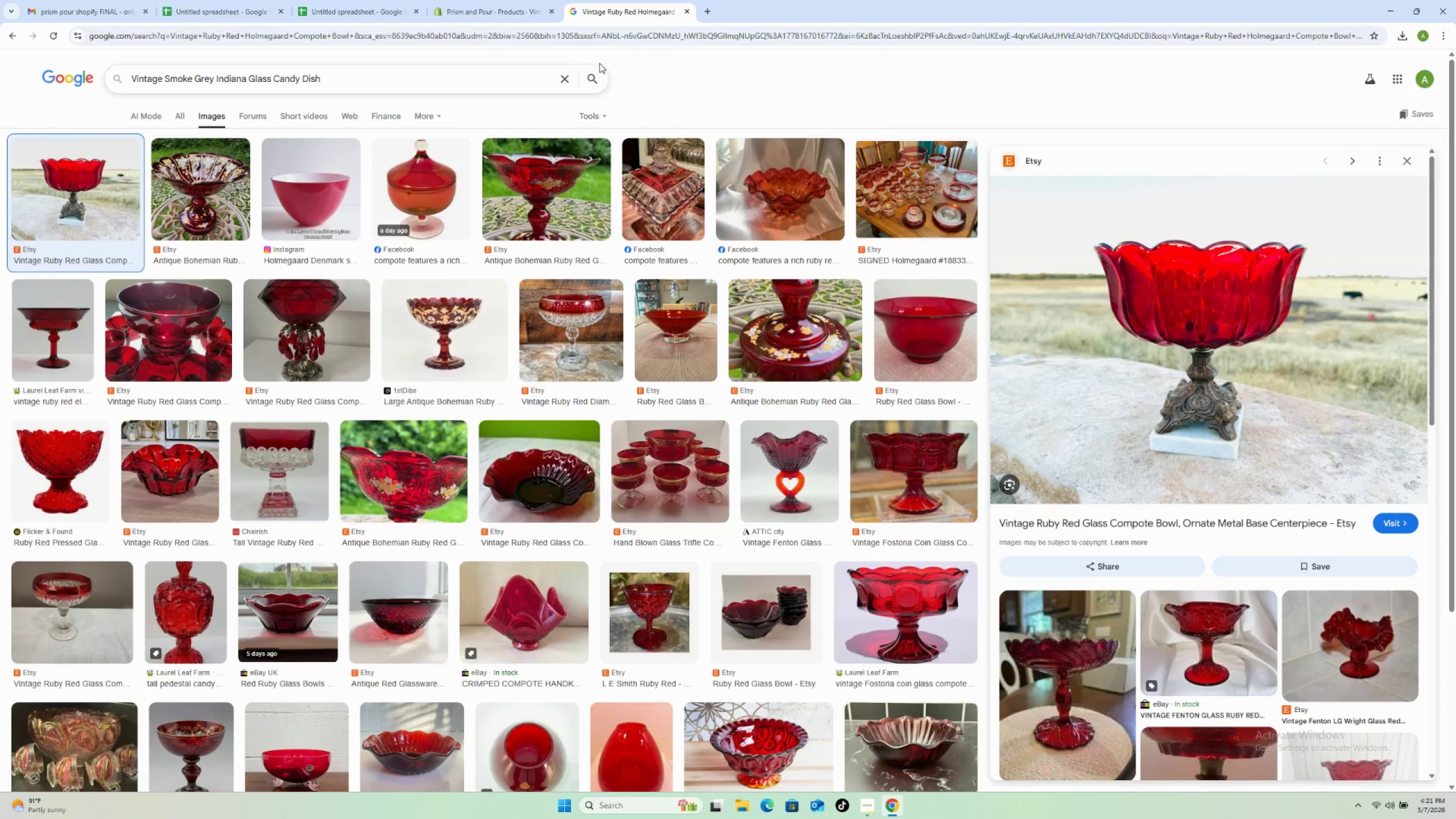 
left_click([588, 88])
 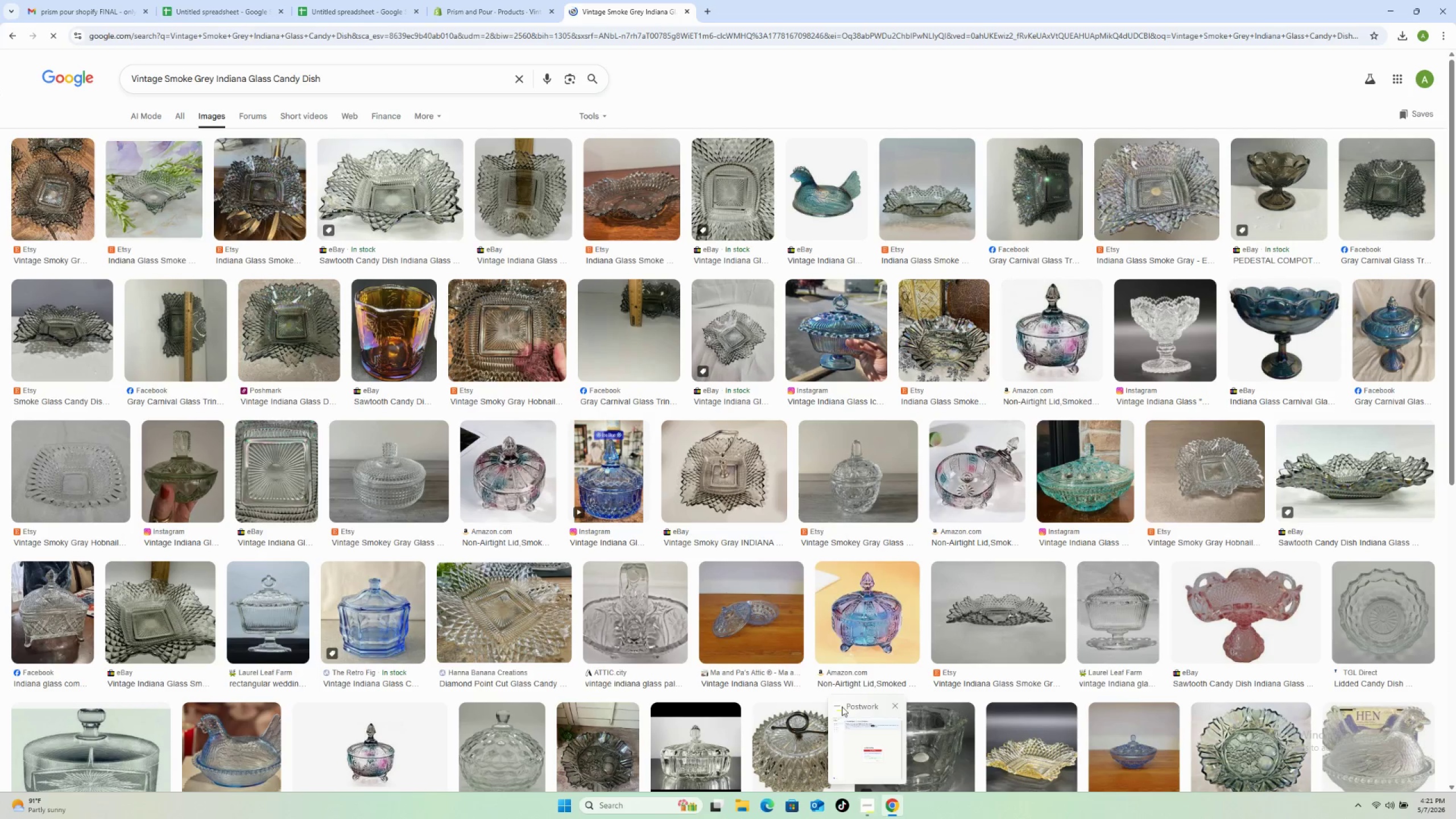 
wait(6.11)
 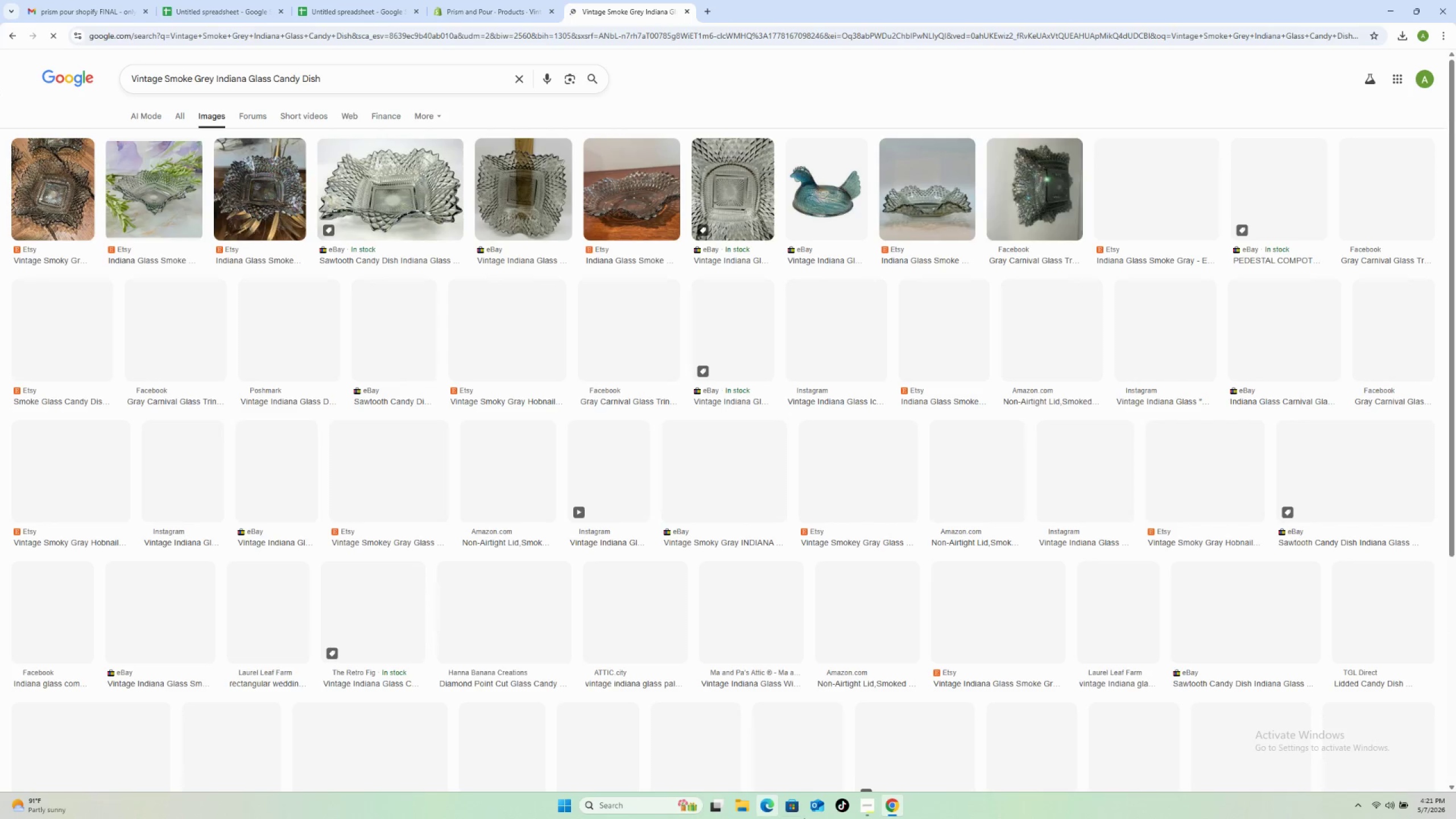 
left_click([870, 758])
 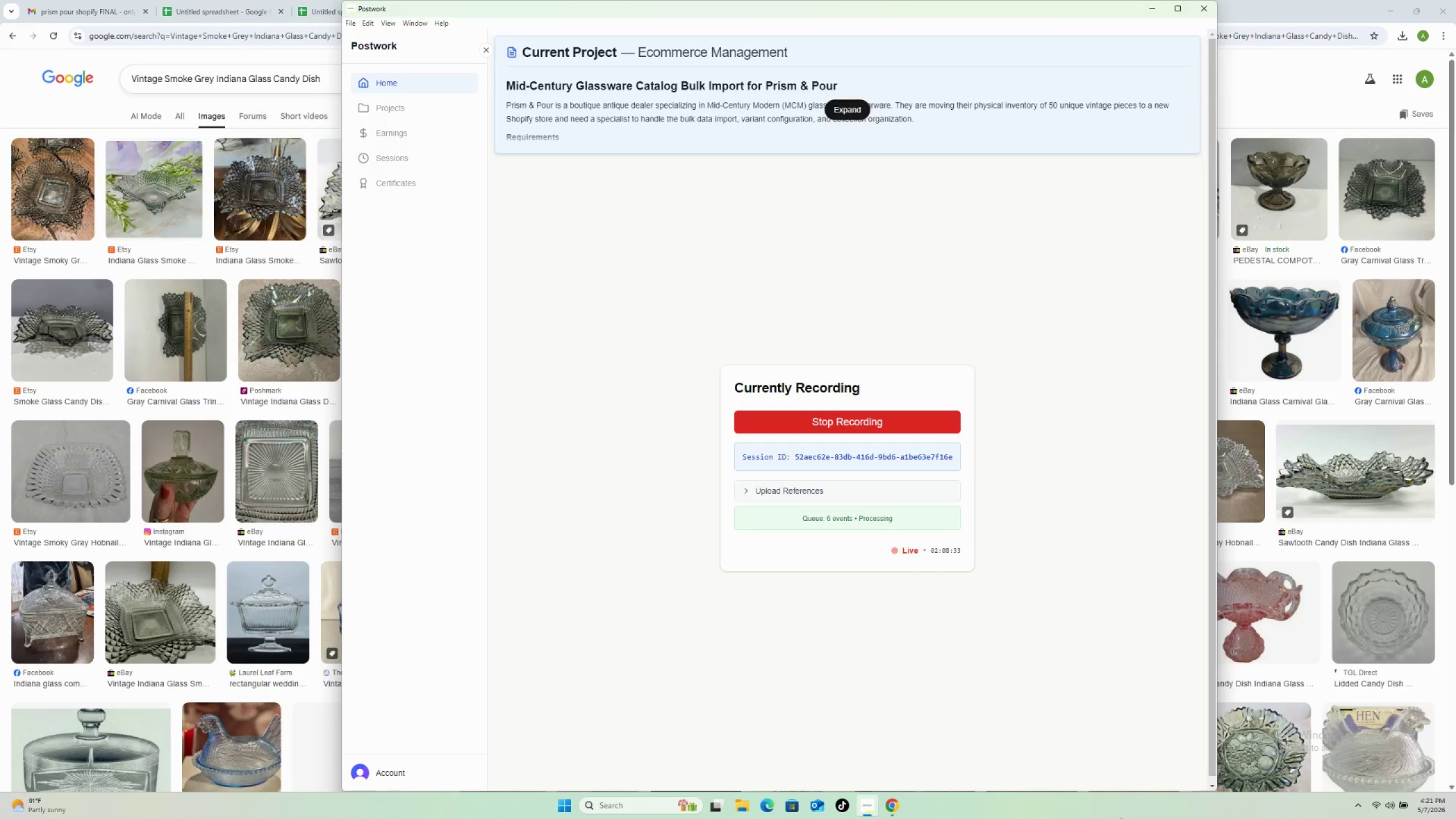 
left_click([1130, 818])
 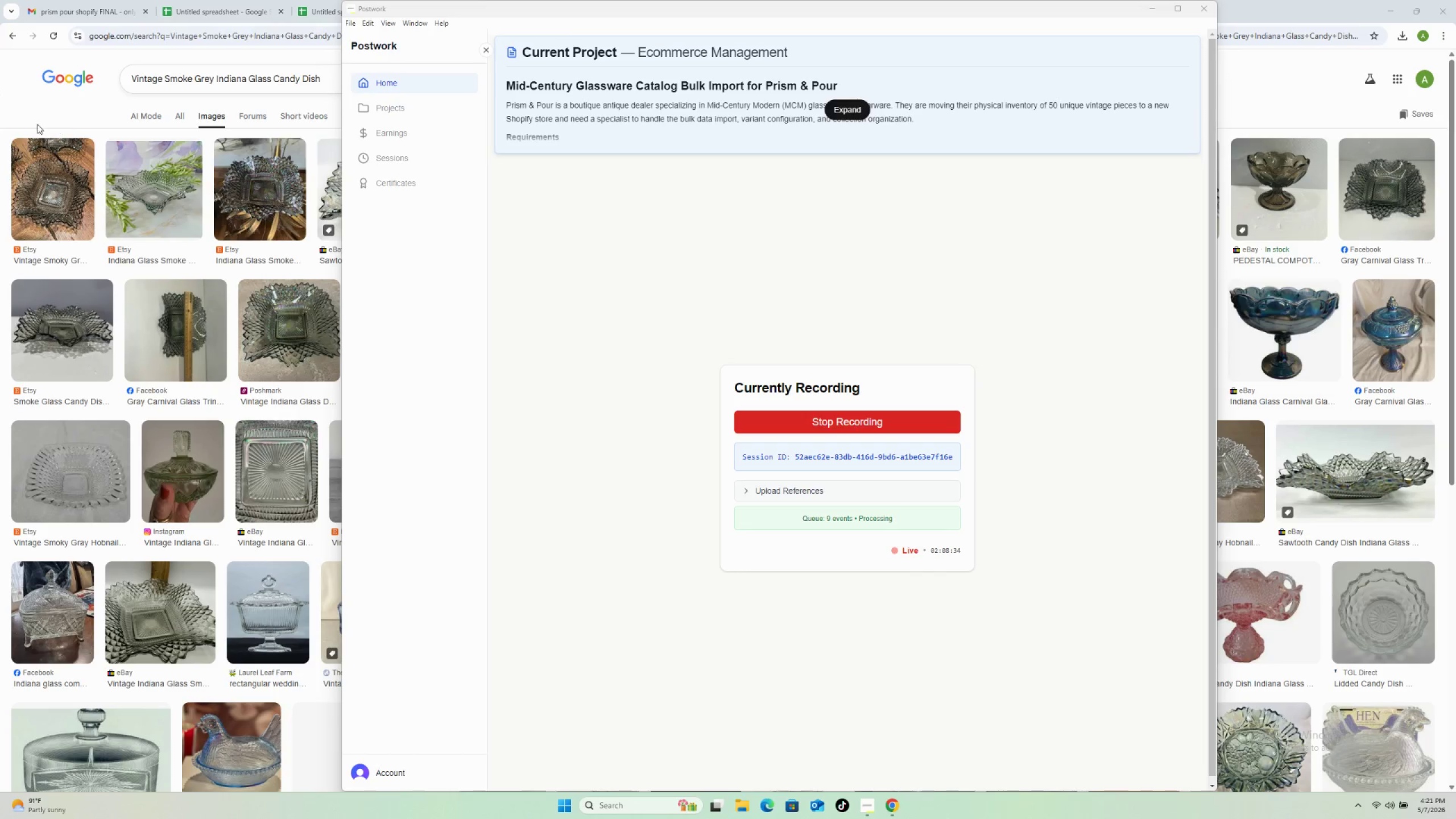 
left_click([28, 102])
 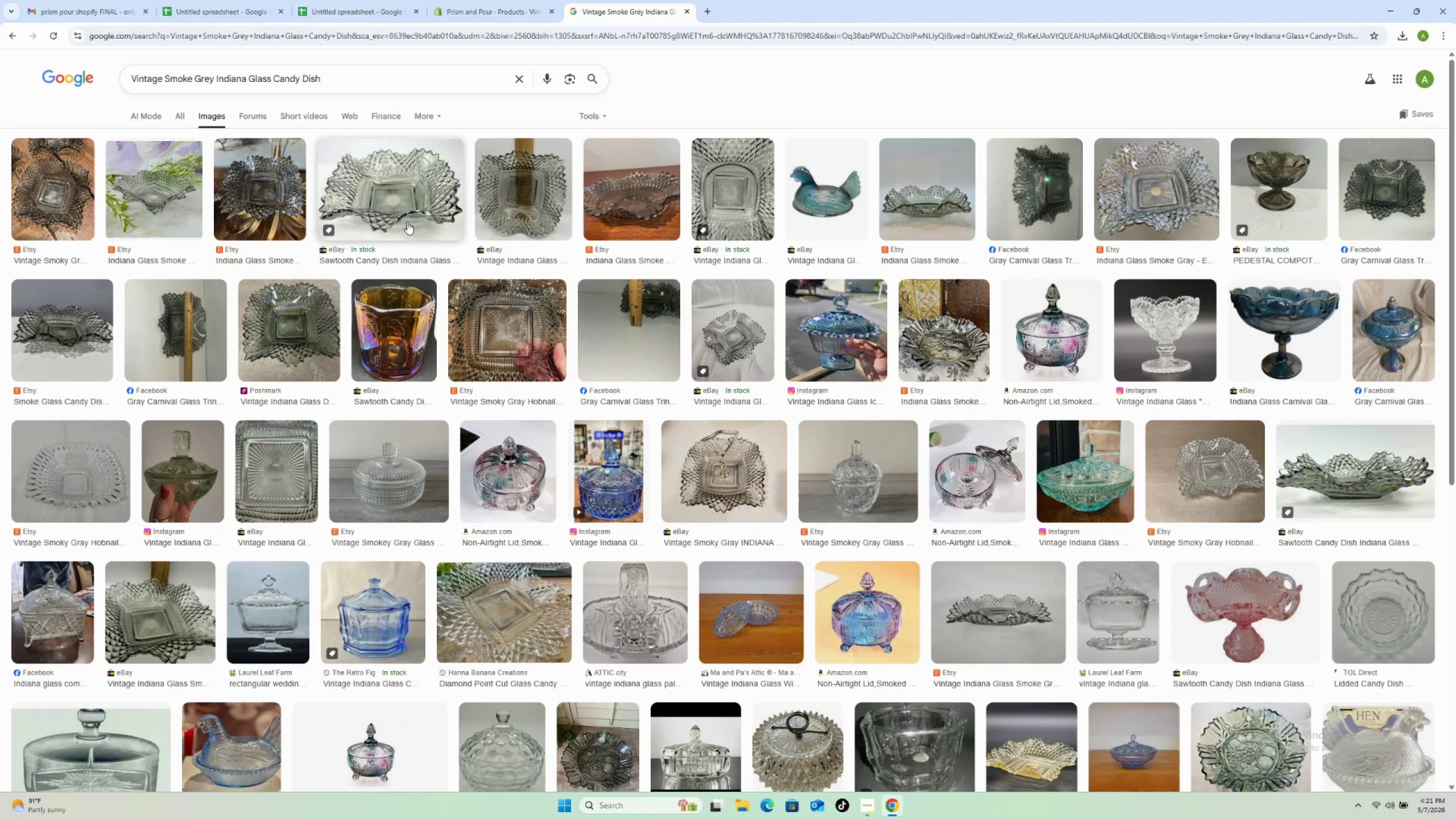 
left_click([394, 187])
 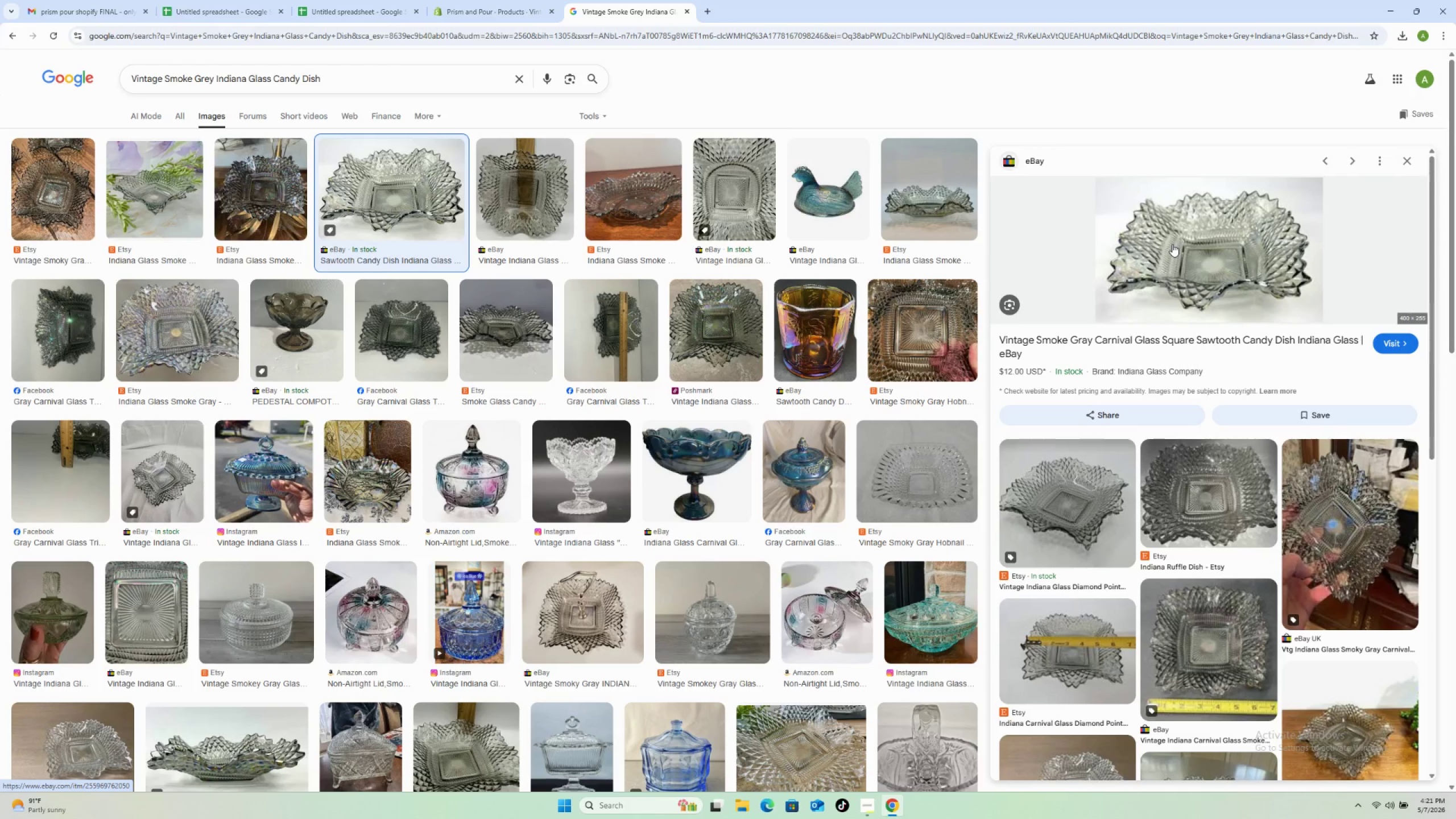 
wait(5.56)
 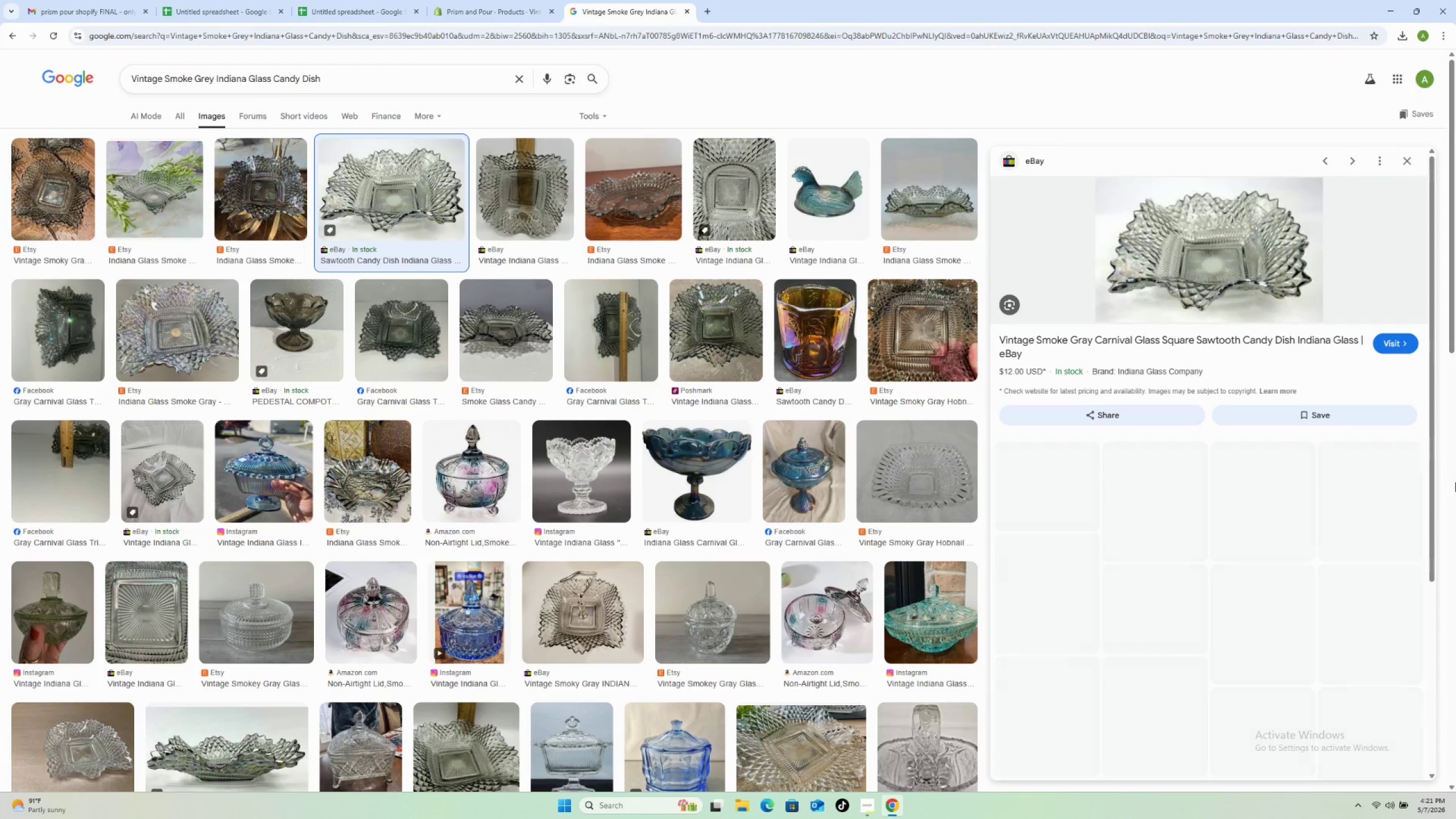 
right_click([1179, 260])
 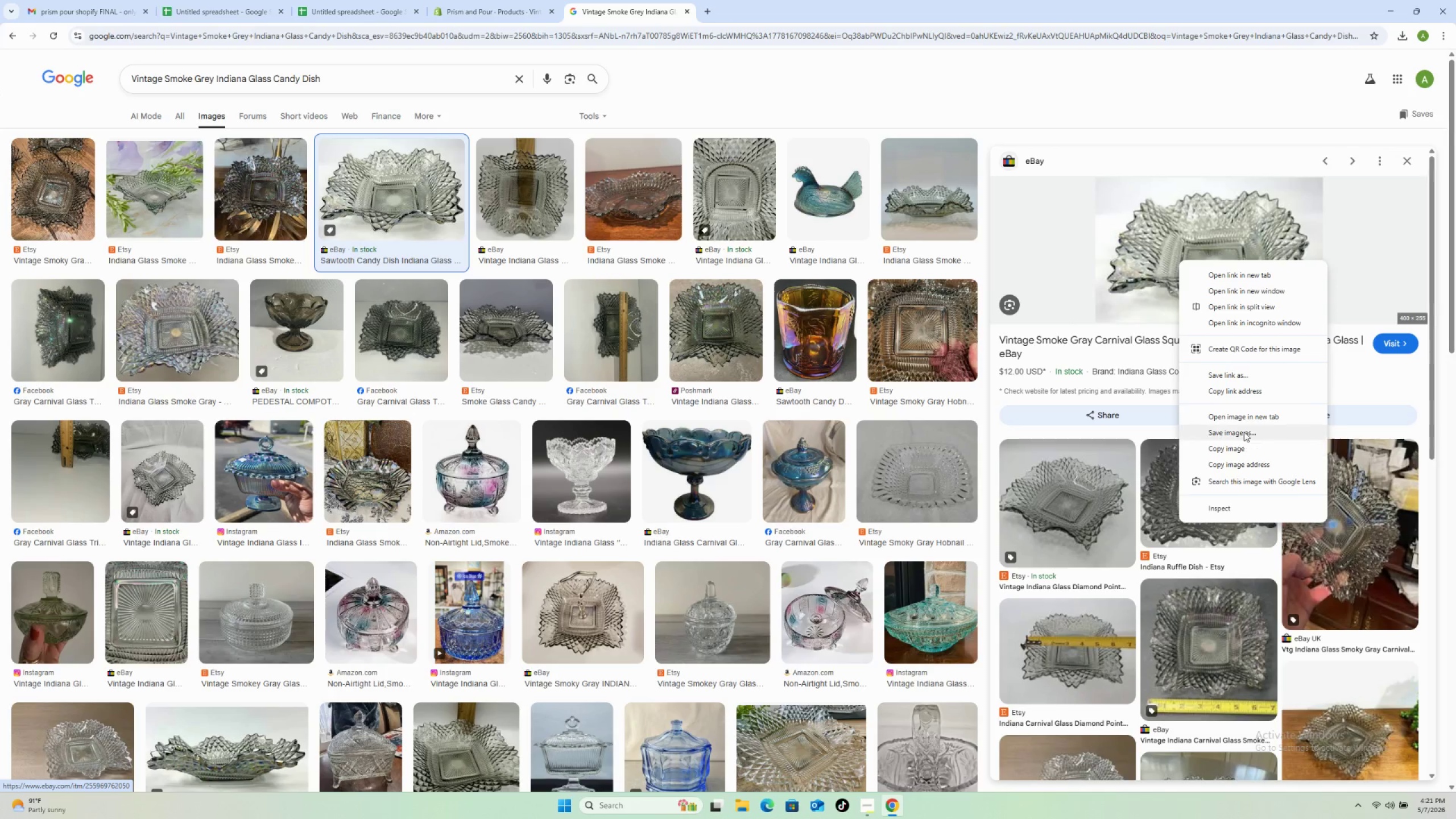 
left_click([1242, 431])
 